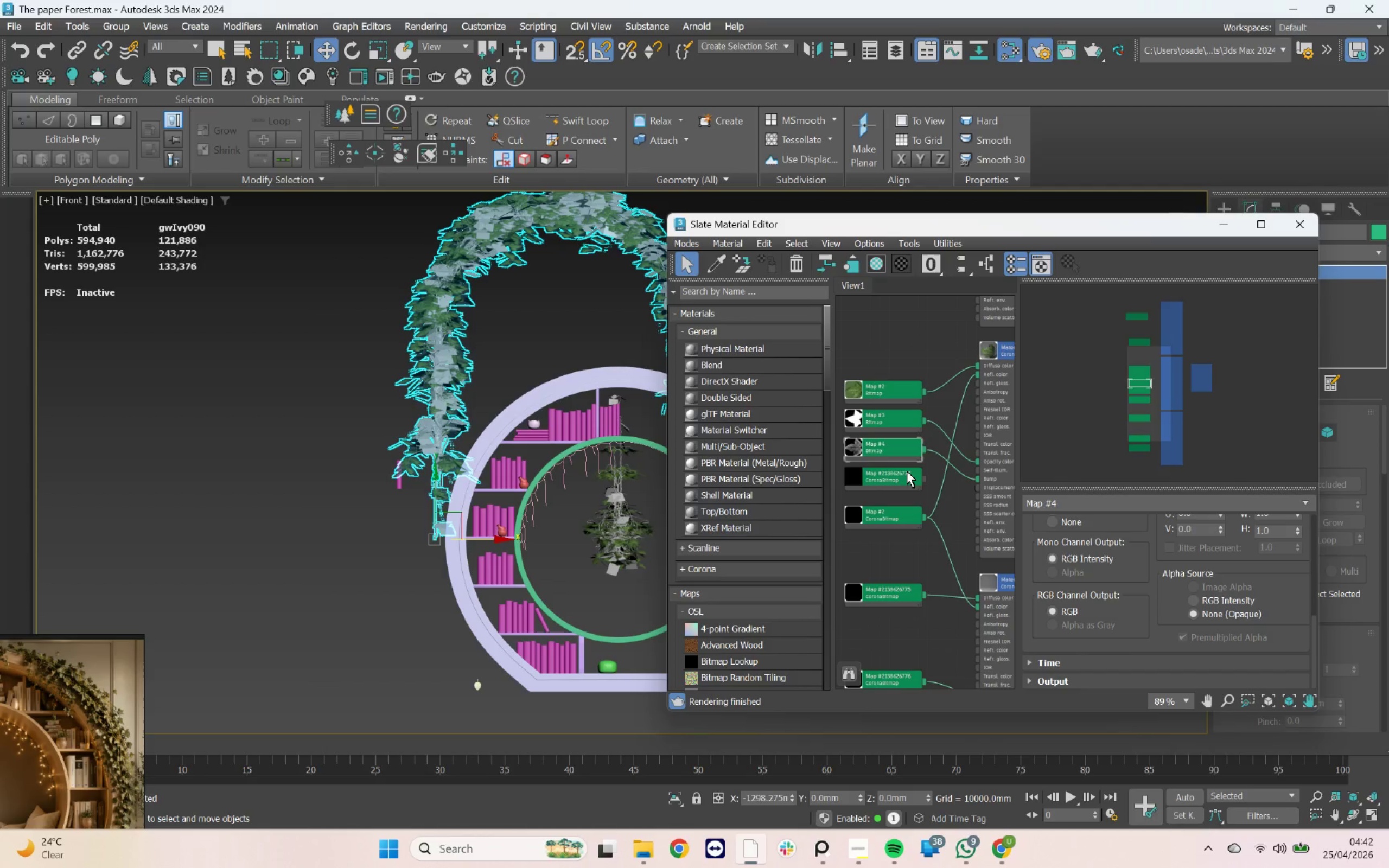 
left_click([906, 471])
 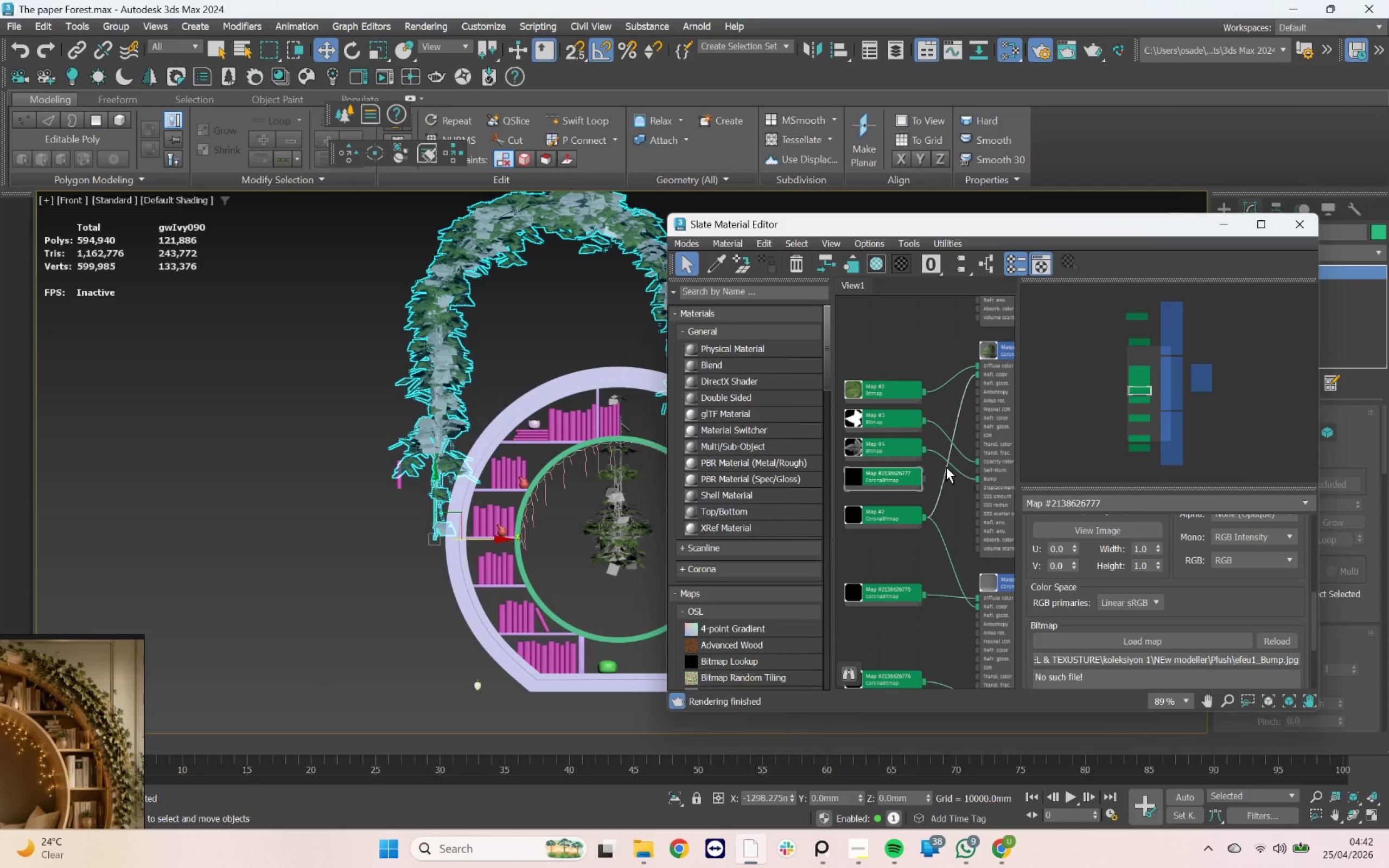 
key(Delete)
 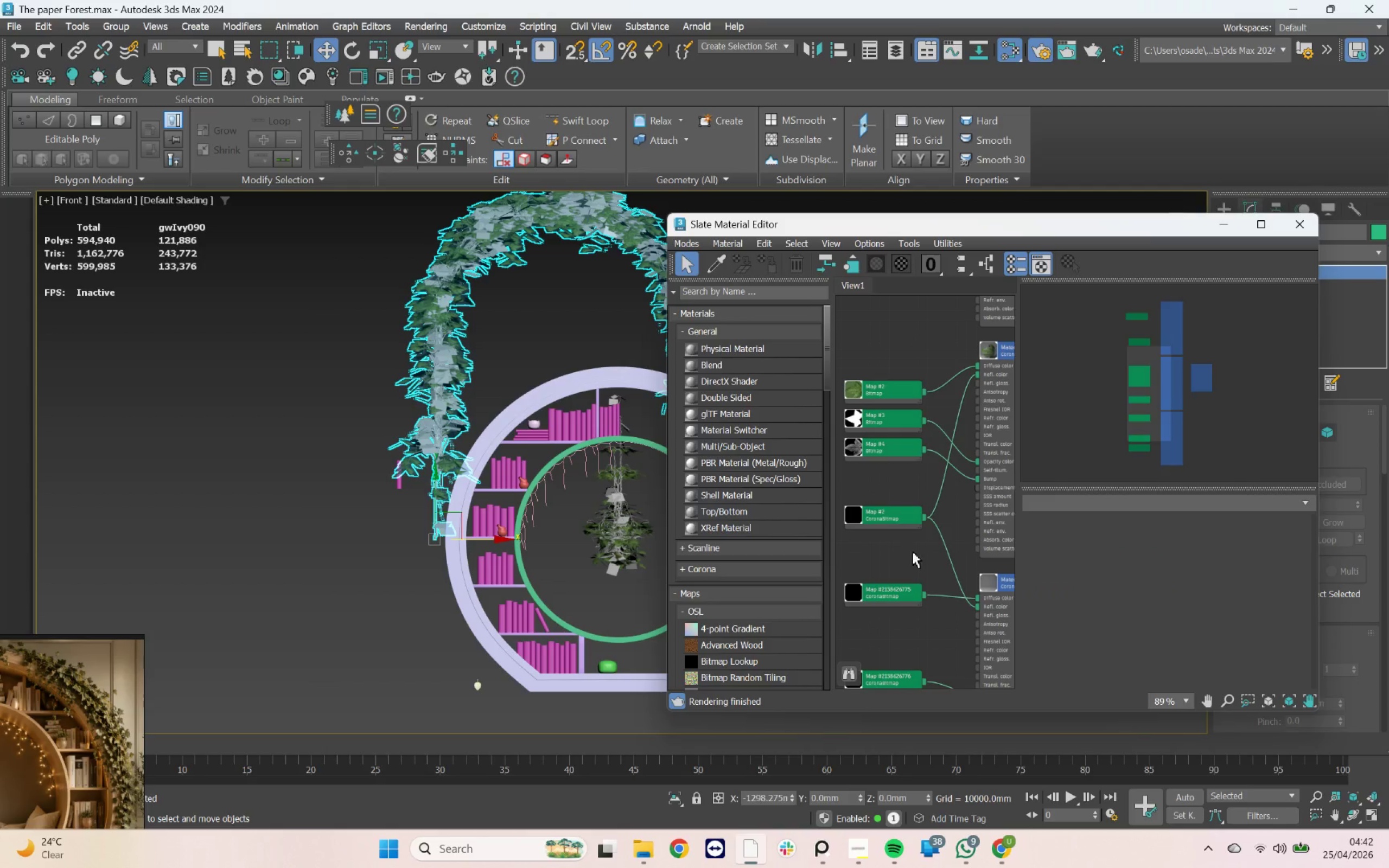 
scroll: coordinate [921, 502], scroll_direction: down, amount: 1.0
 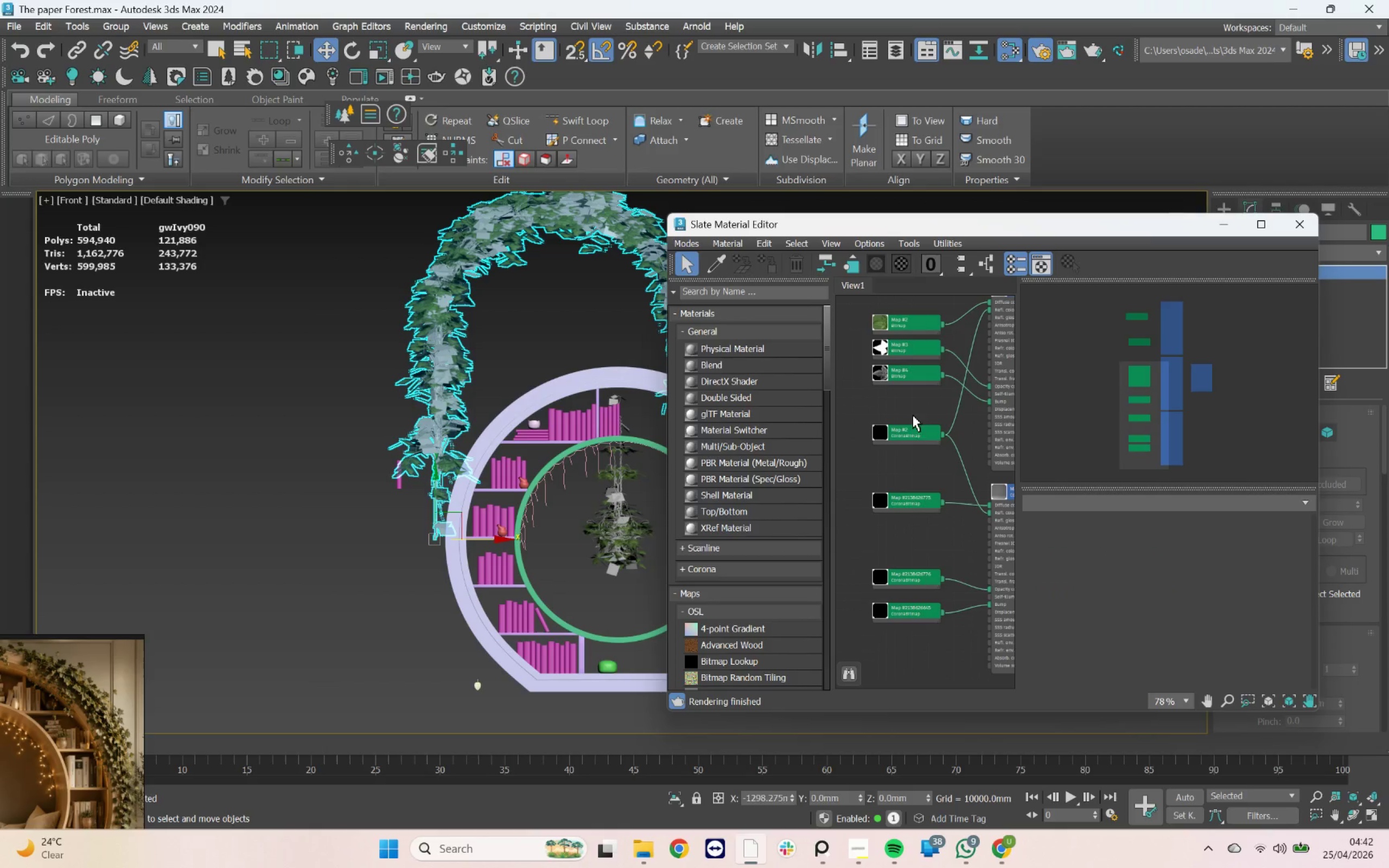 
left_click([909, 430])
 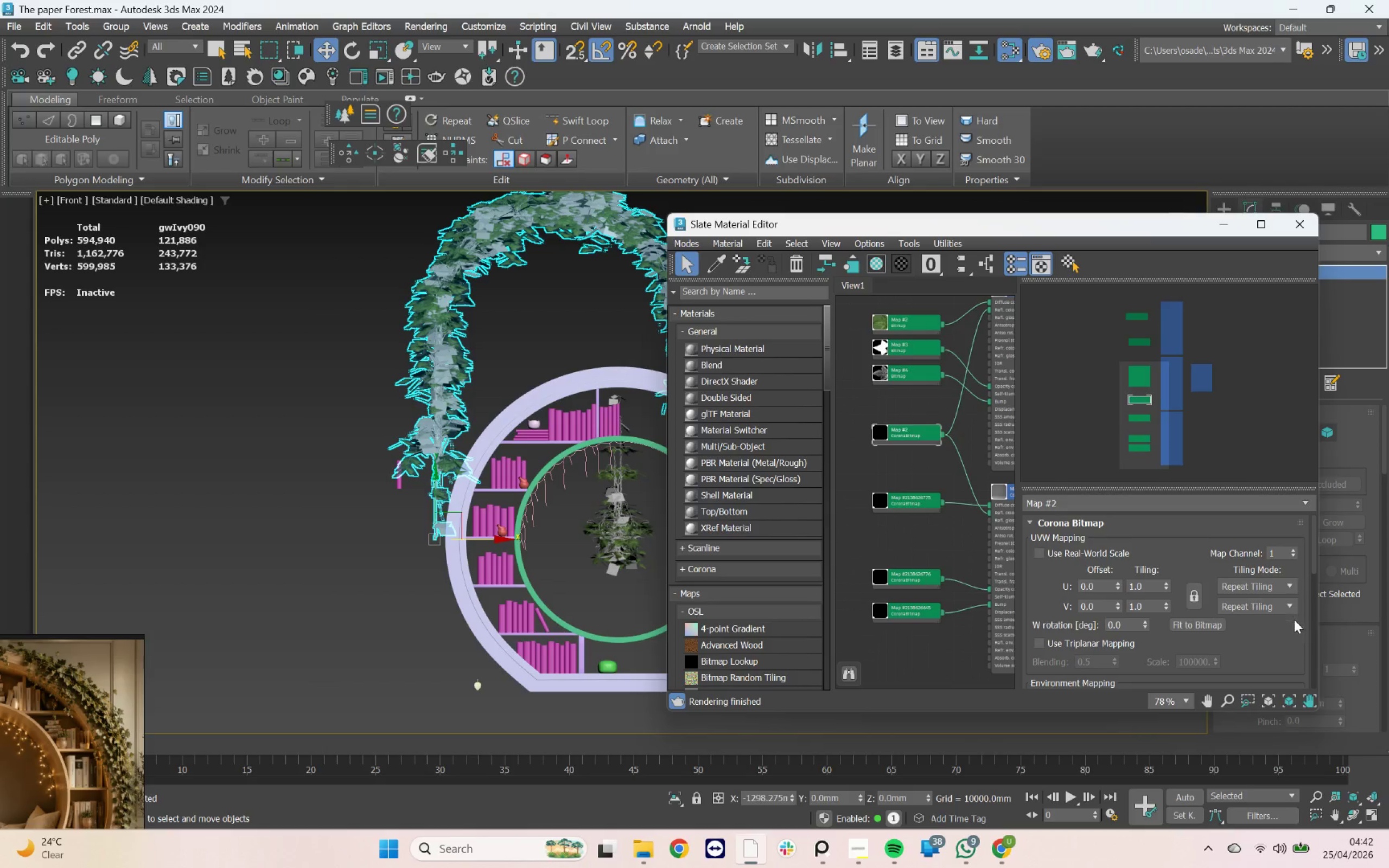 
scroll: coordinate [1188, 612], scroll_direction: down, amount: 19.0
 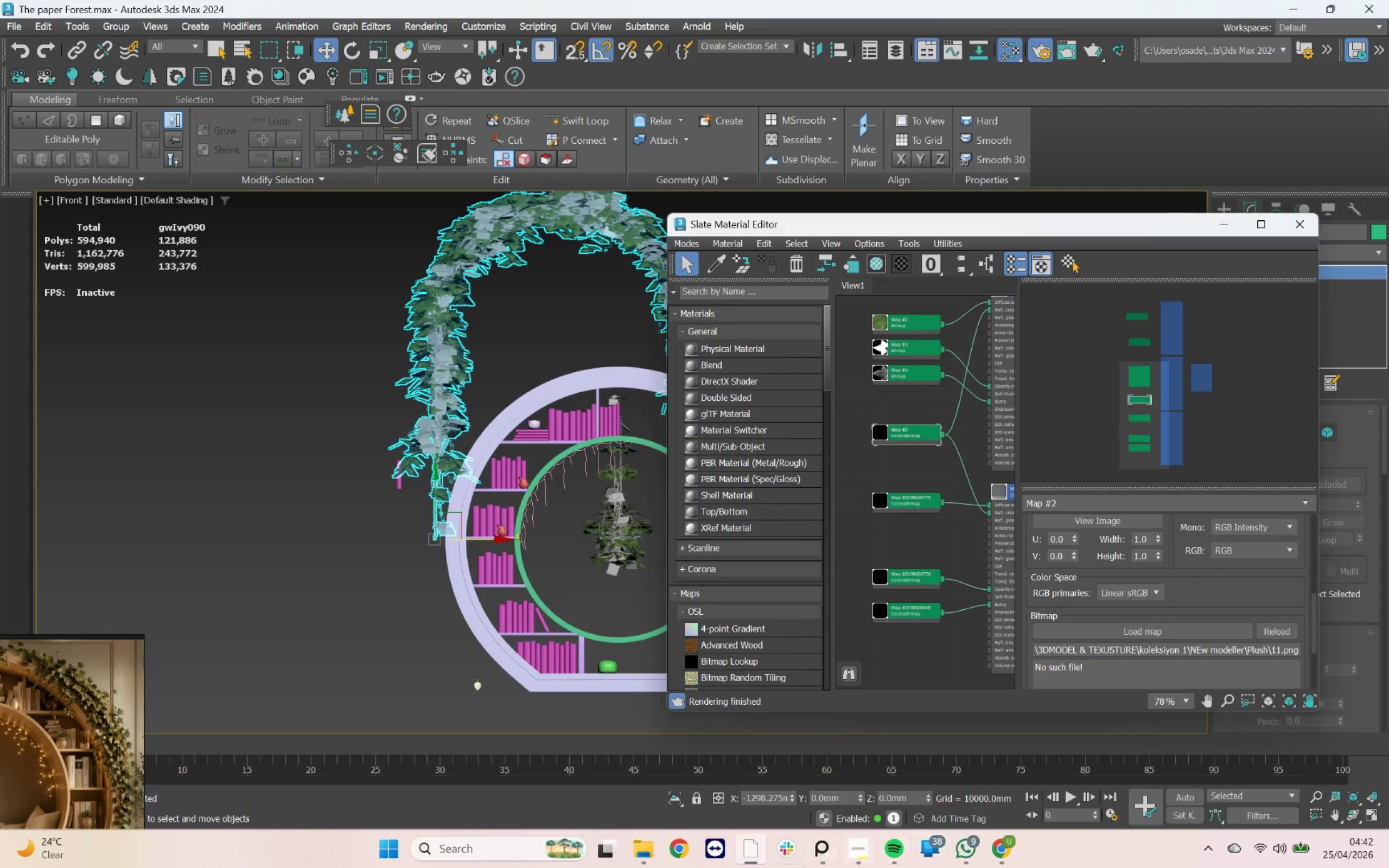 
left_click([641, 848])
 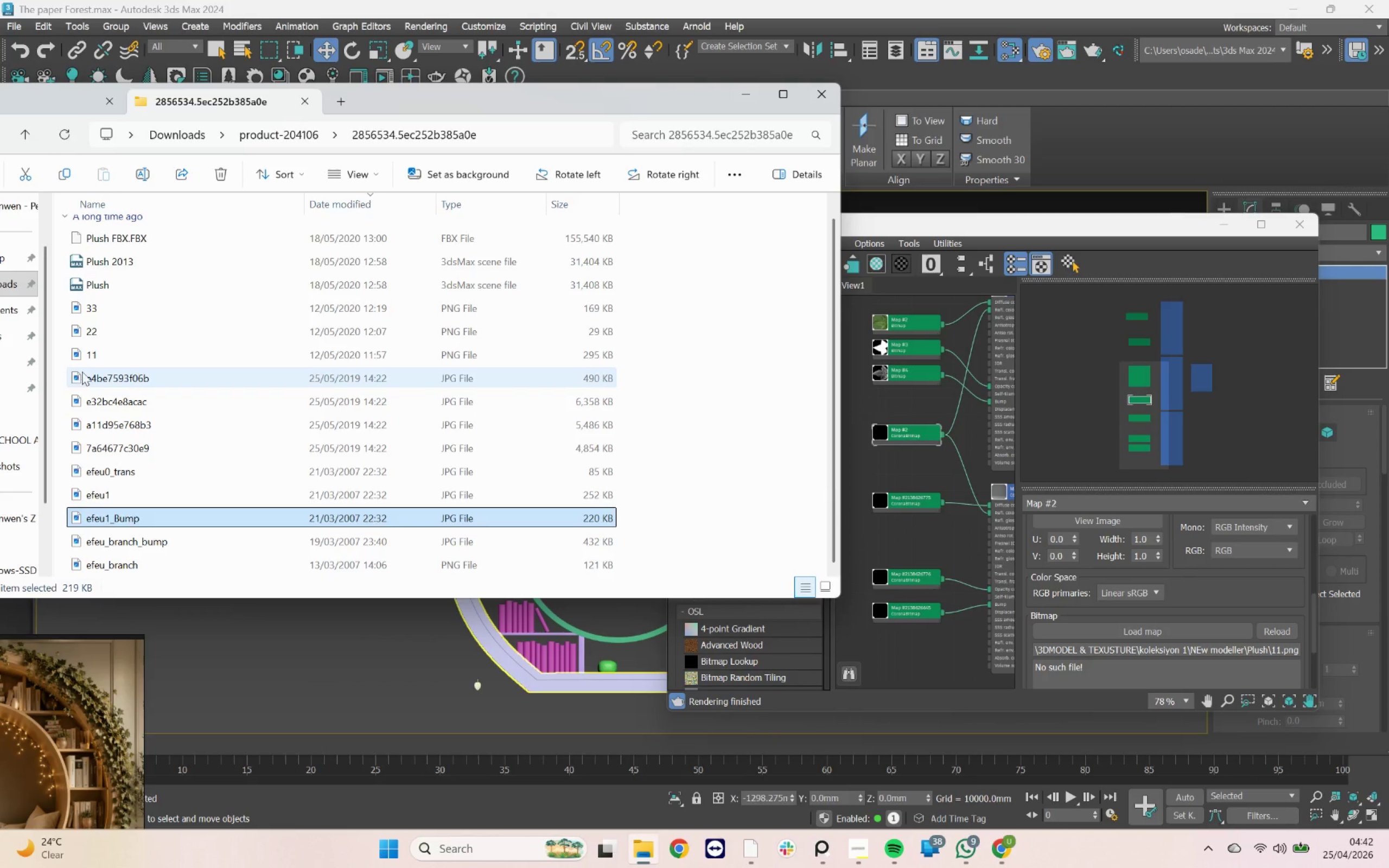 
left_click([90, 355])
 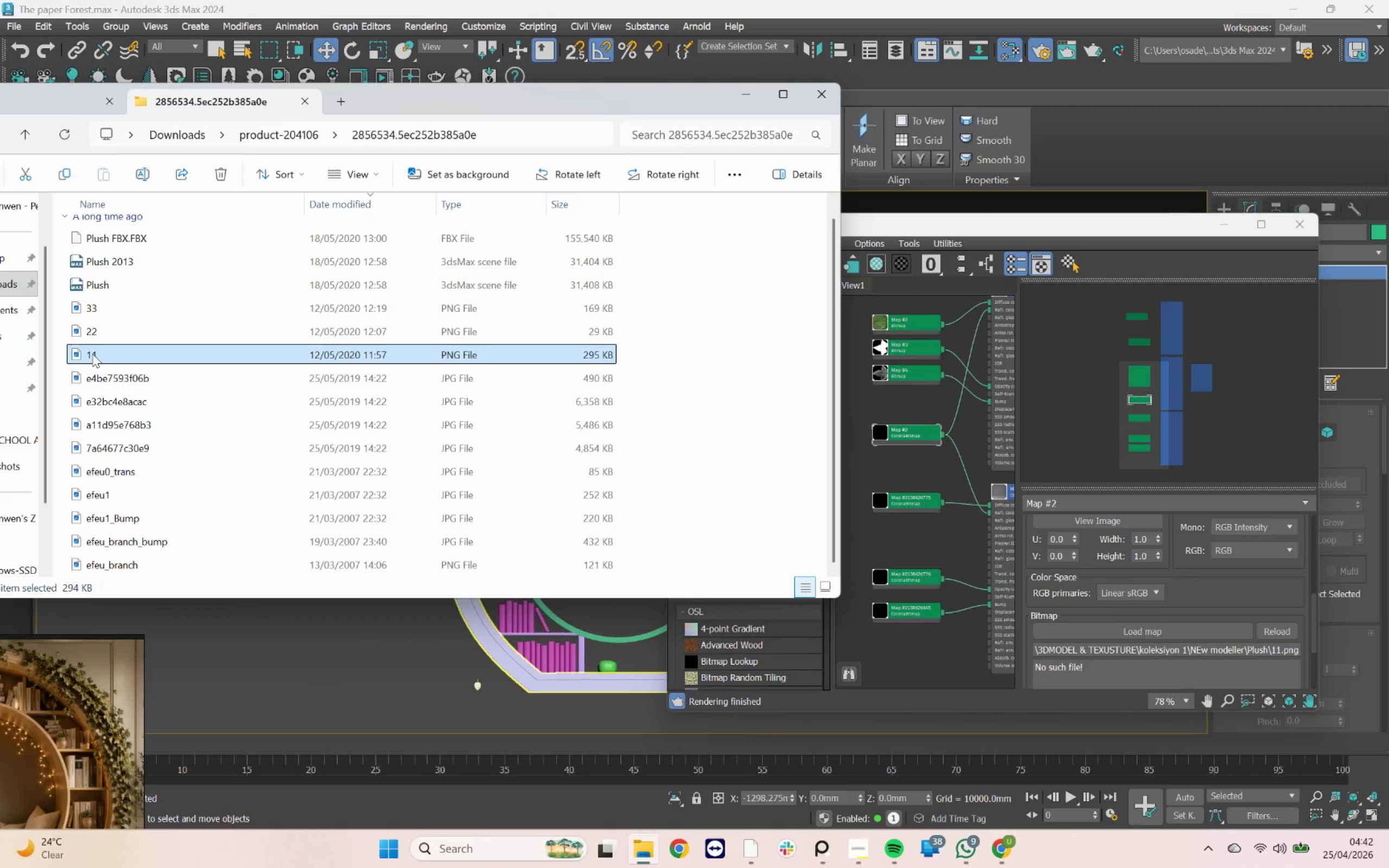 
left_click_drag(start_coordinate=[92, 354], to_coordinate=[901, 455])
 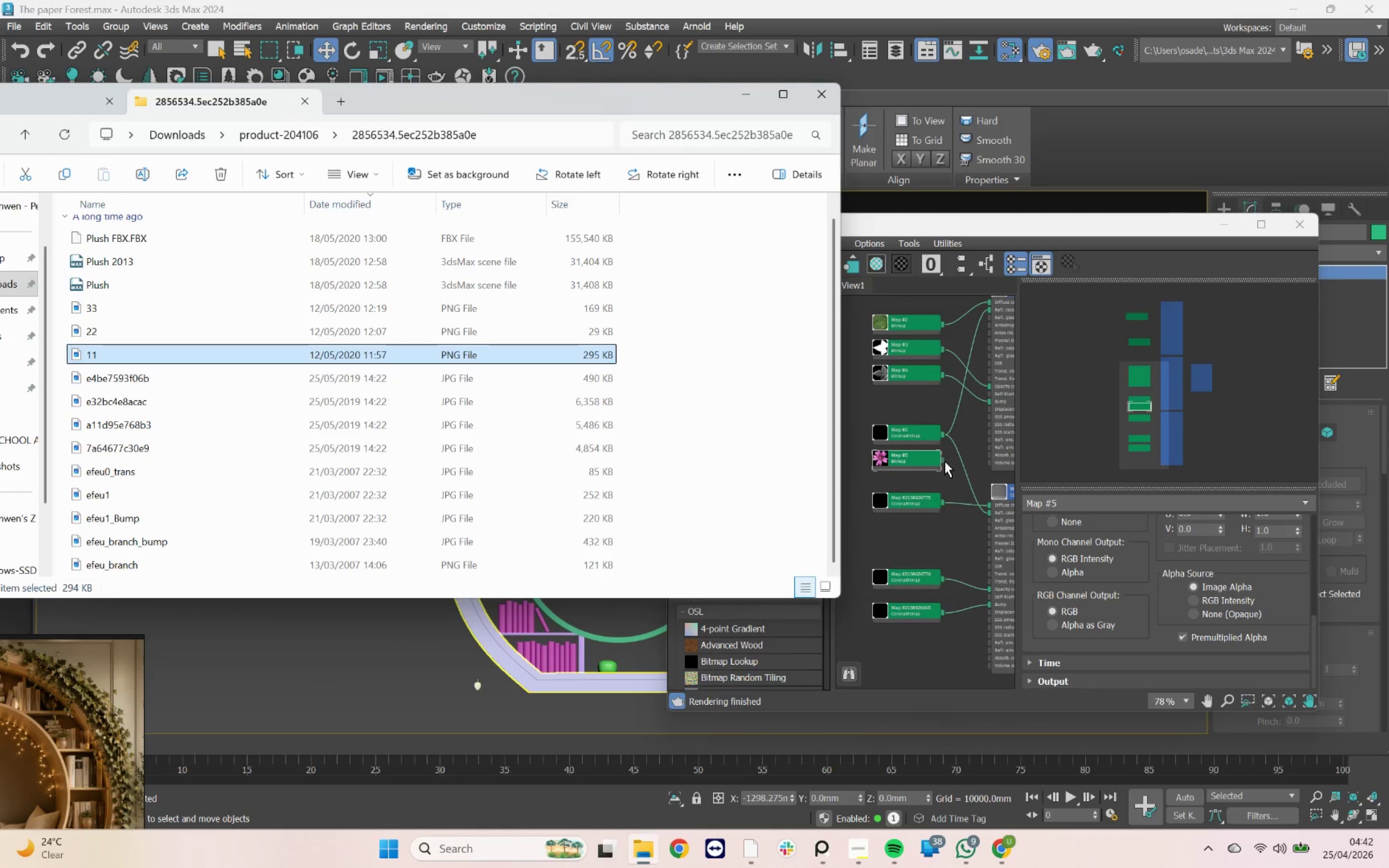 
left_click_drag(start_coordinate=[942, 461], to_coordinate=[998, 514])
 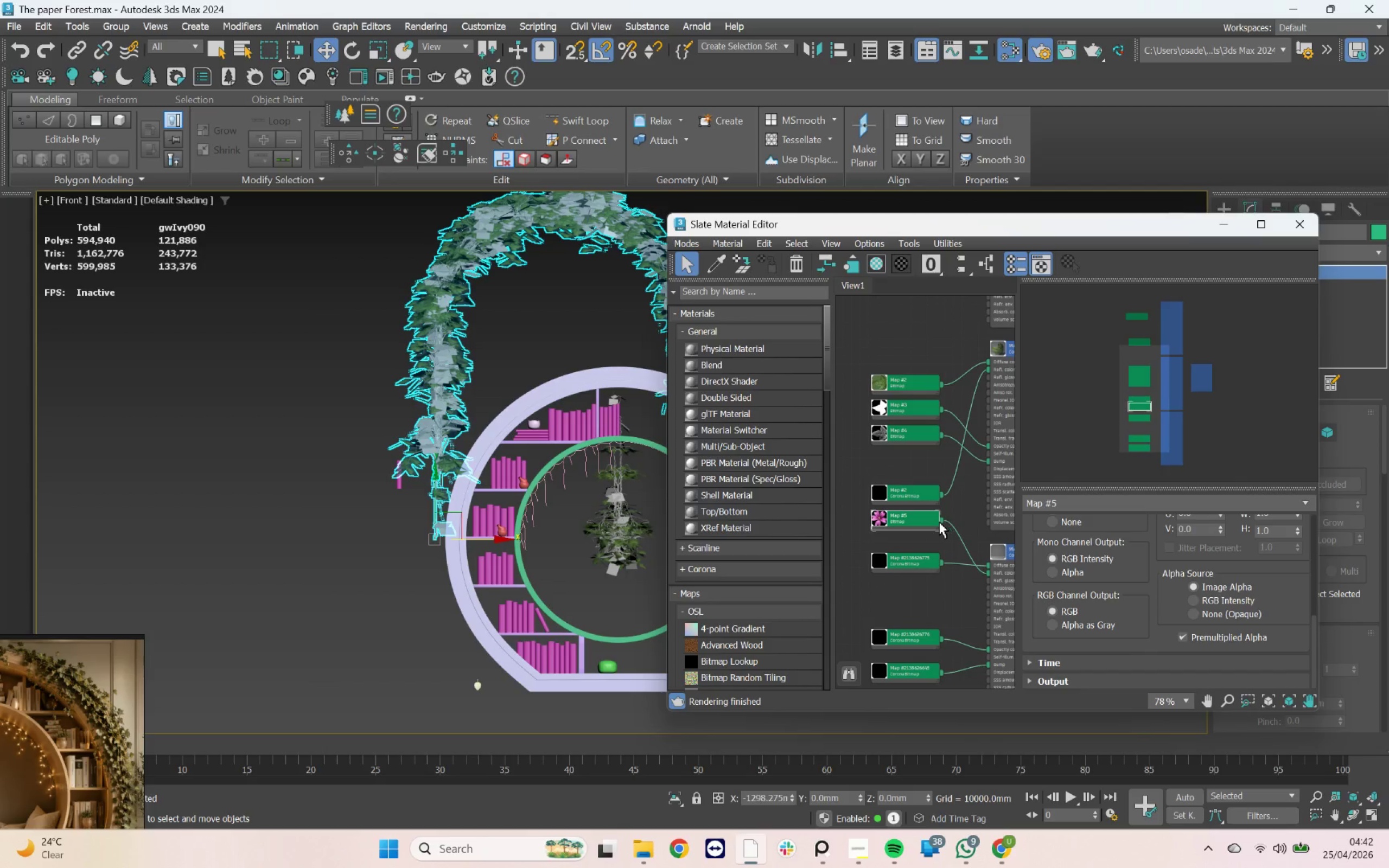 
left_click_drag(start_coordinate=[941, 519], to_coordinate=[995, 370])
 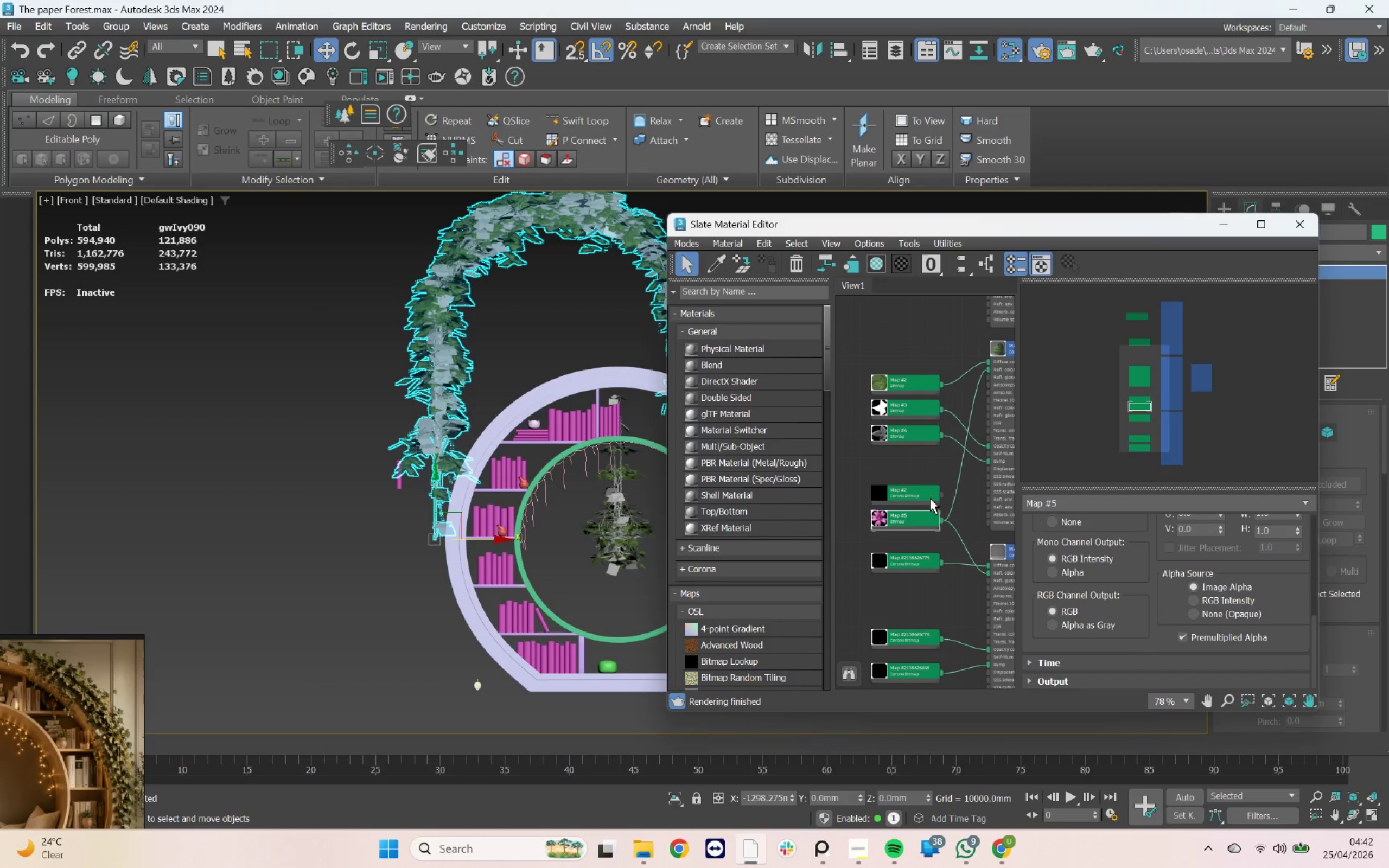 
left_click([921, 494])
 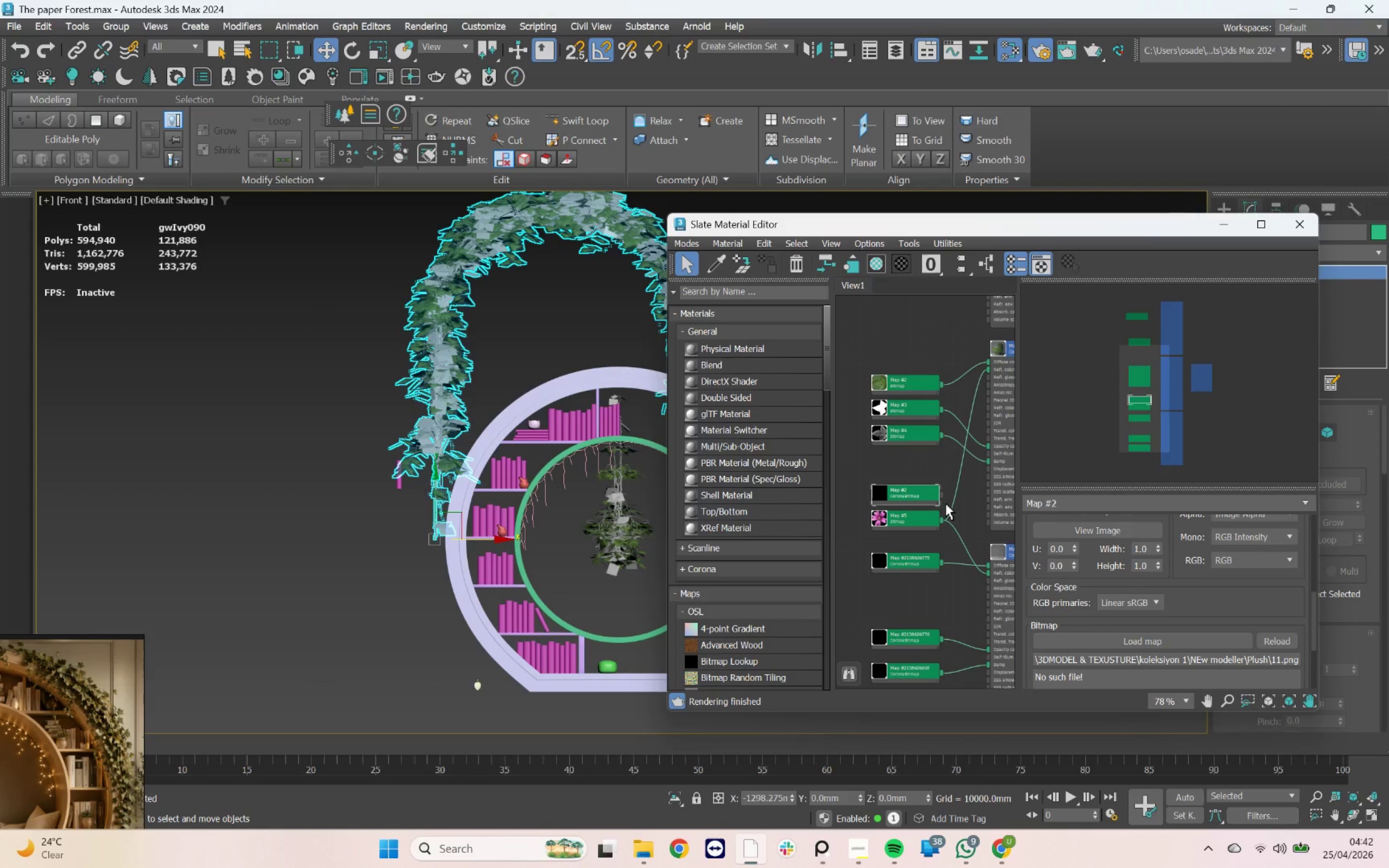 
key(Delete)
 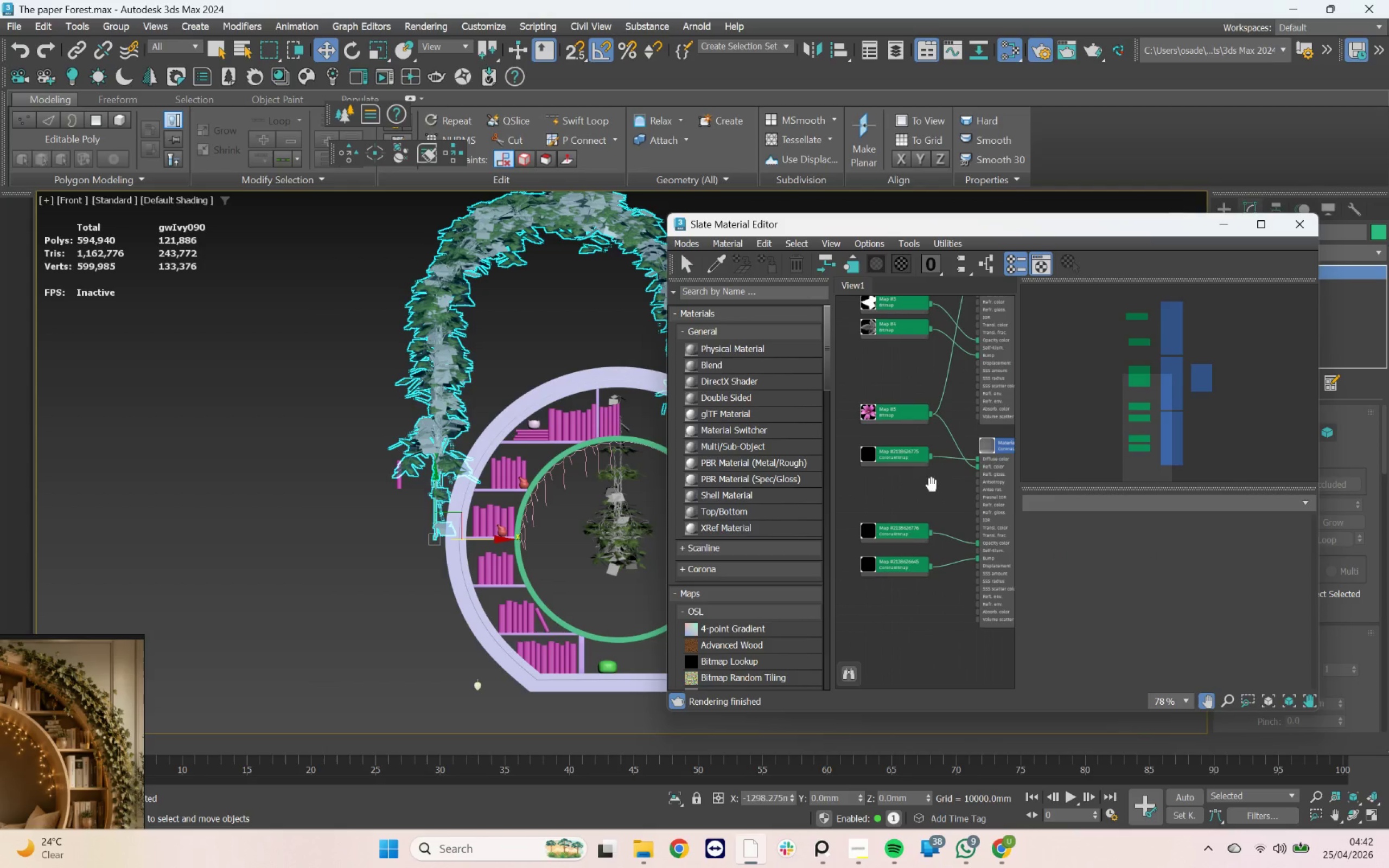 
left_click([887, 456])
 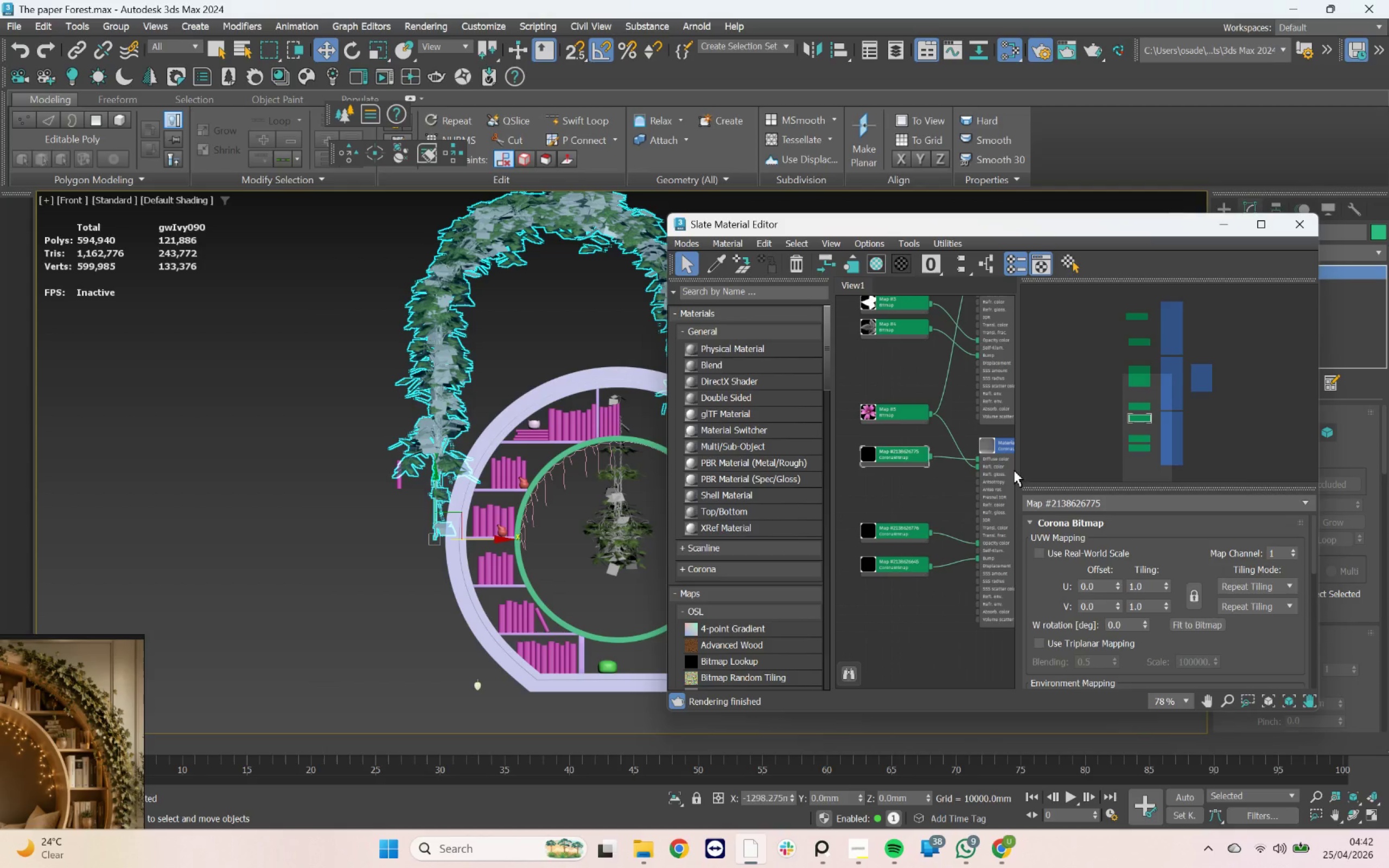 
scroll: coordinate [1203, 630], scroll_direction: down, amount: 23.0
 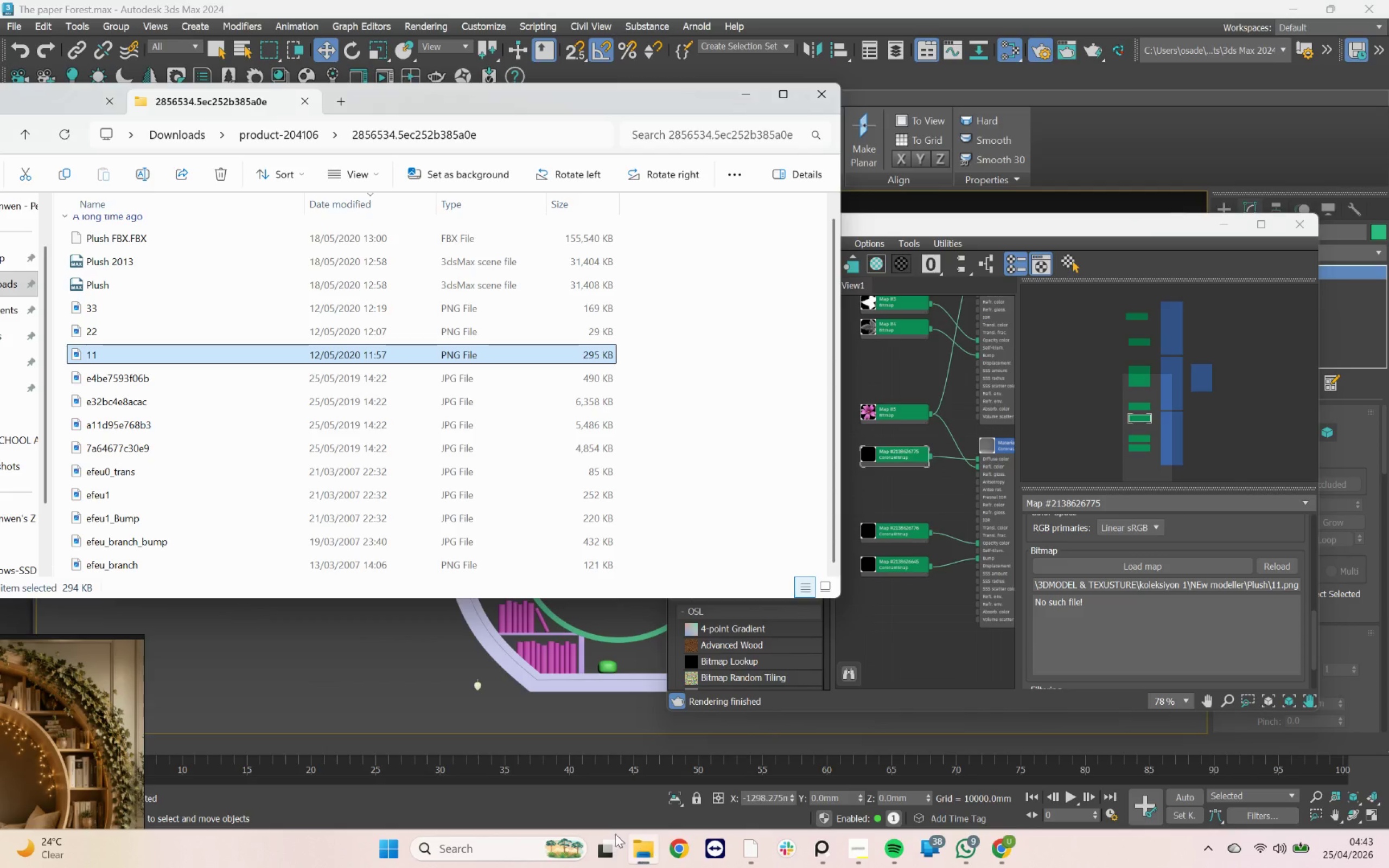 
left_click_drag(start_coordinate=[191, 352], to_coordinate=[889, 477])
 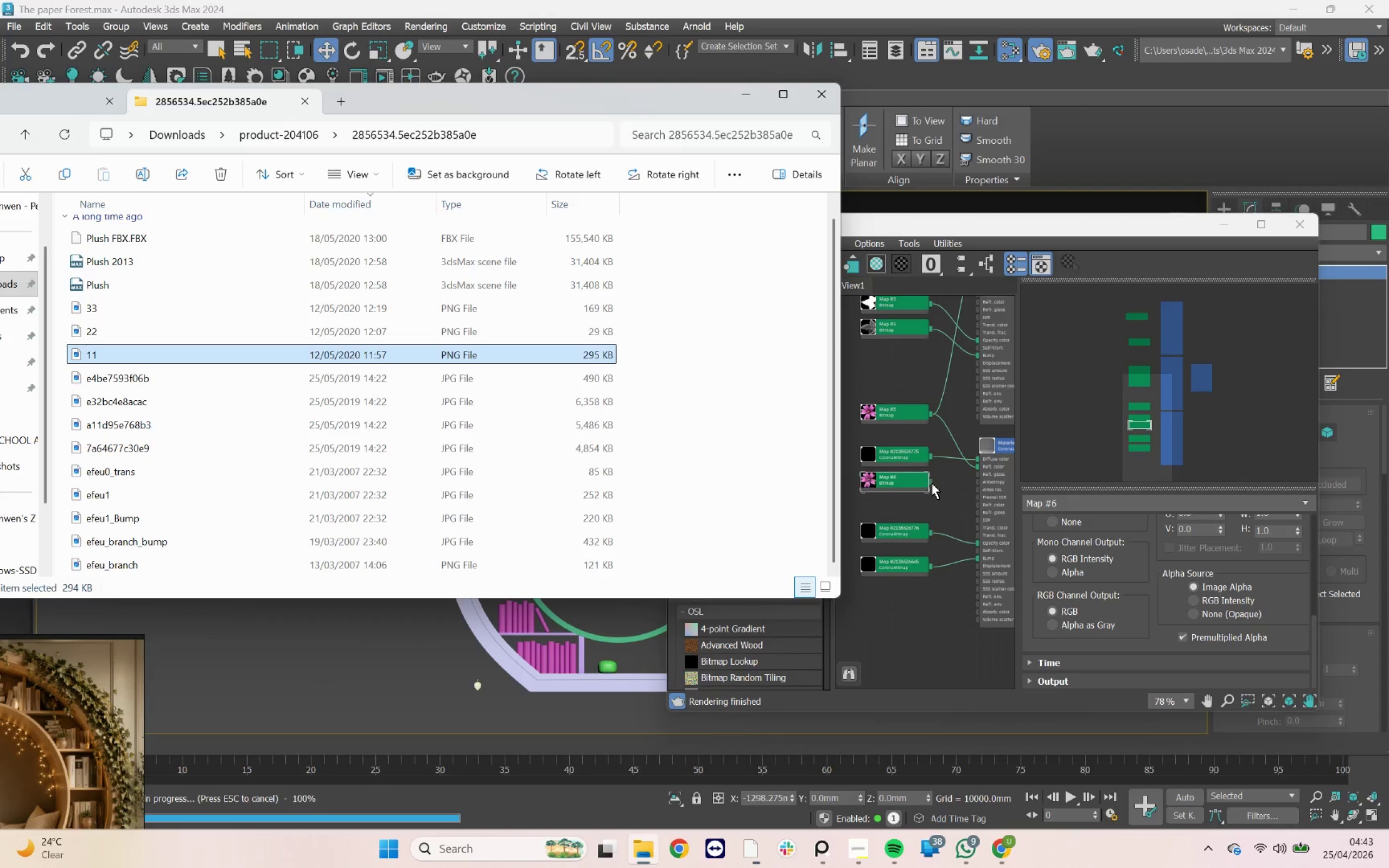 
left_click_drag(start_coordinate=[932, 481], to_coordinate=[986, 461])
 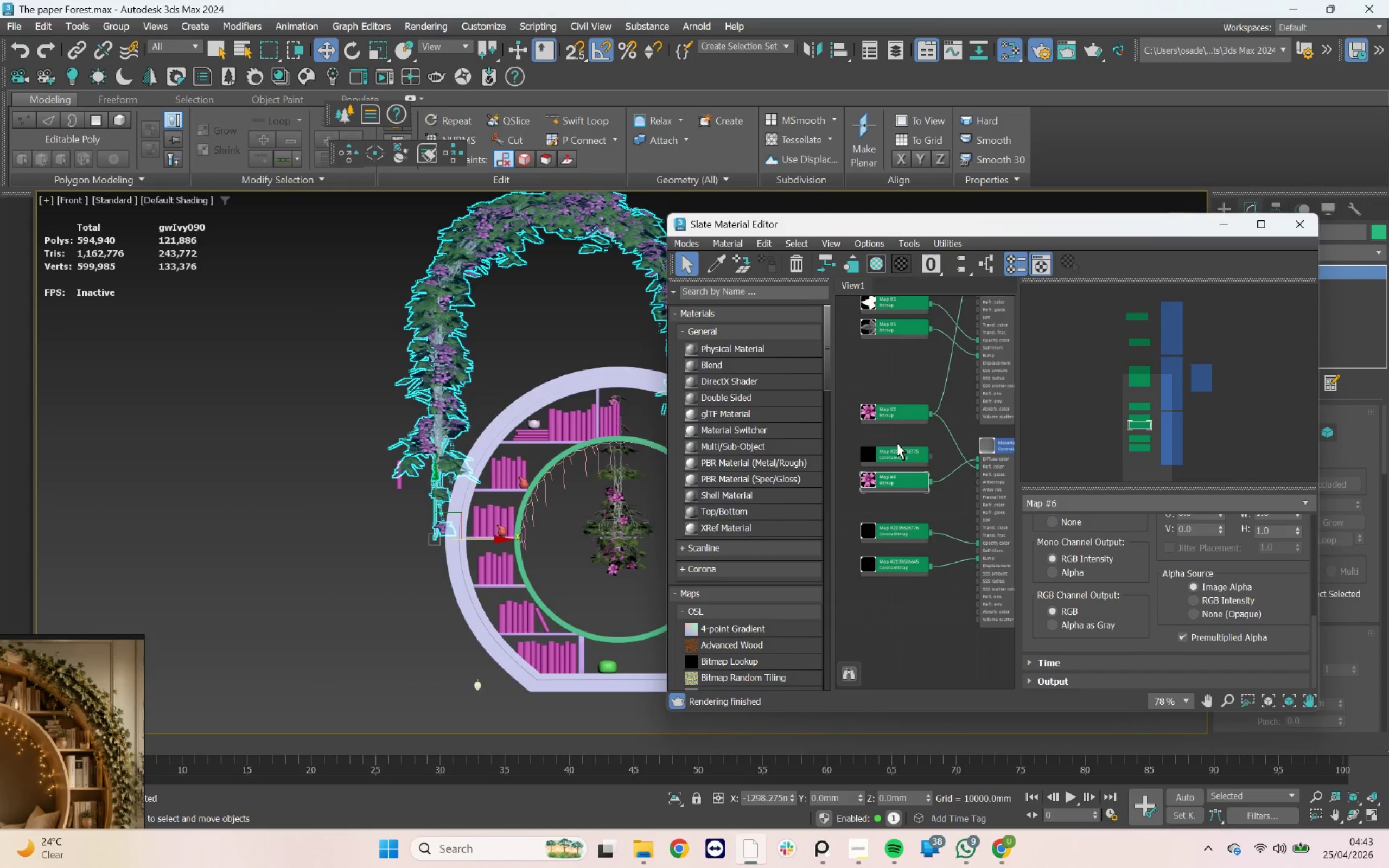 
double_click([899, 455])
 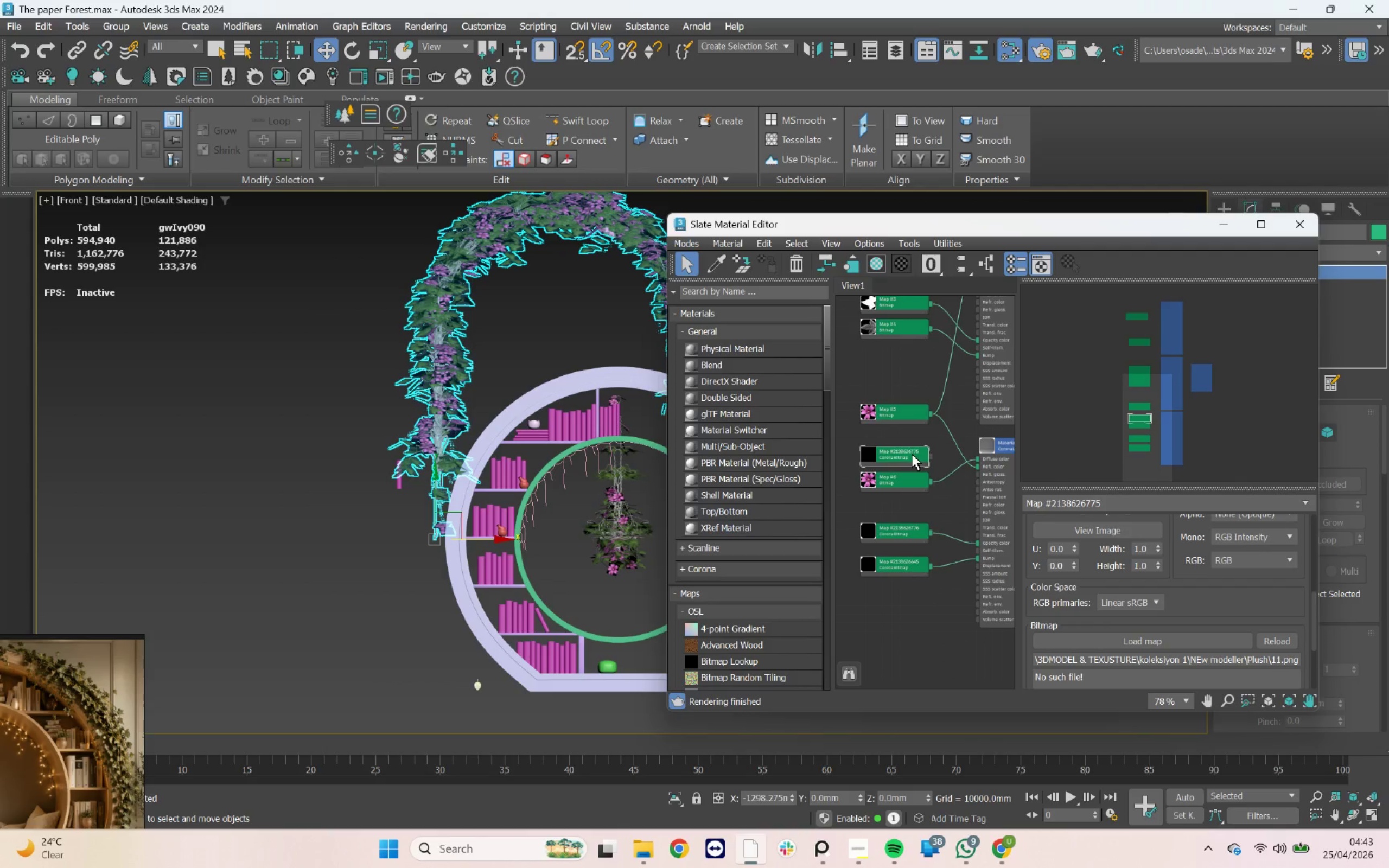 
key(Delete)
 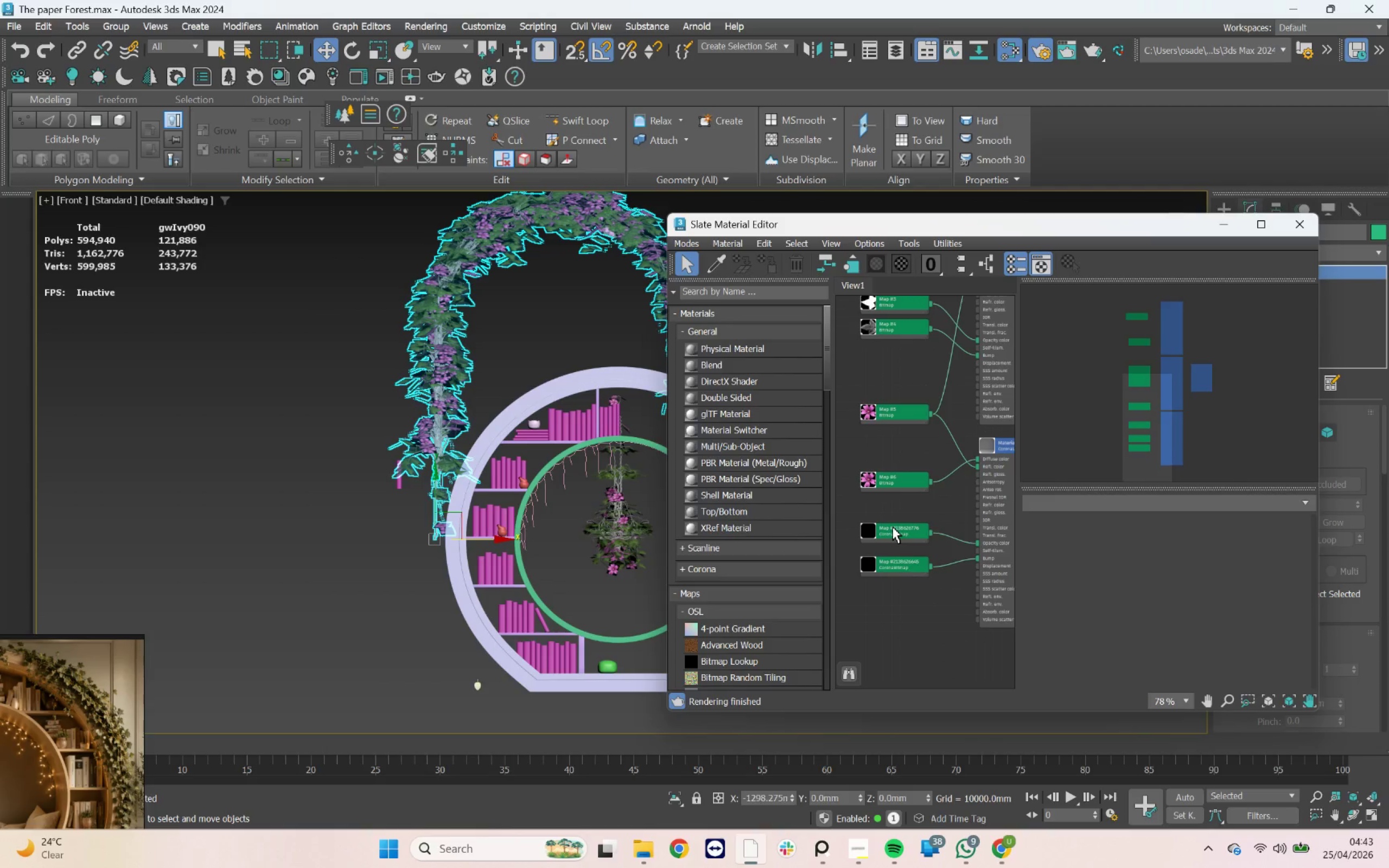 
left_click([893, 527])
 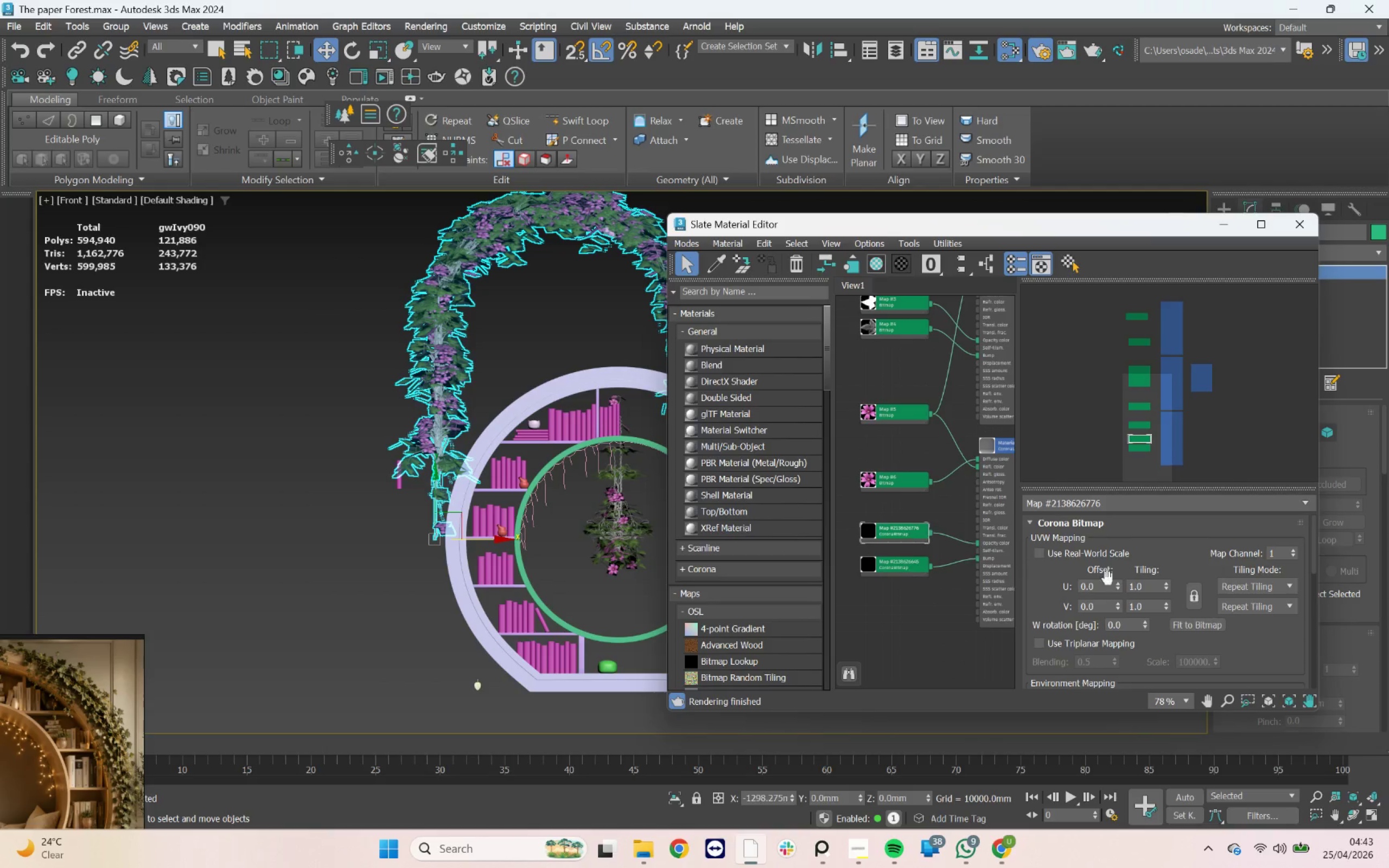 
scroll: coordinate [1192, 605], scroll_direction: down, amount: 20.0
 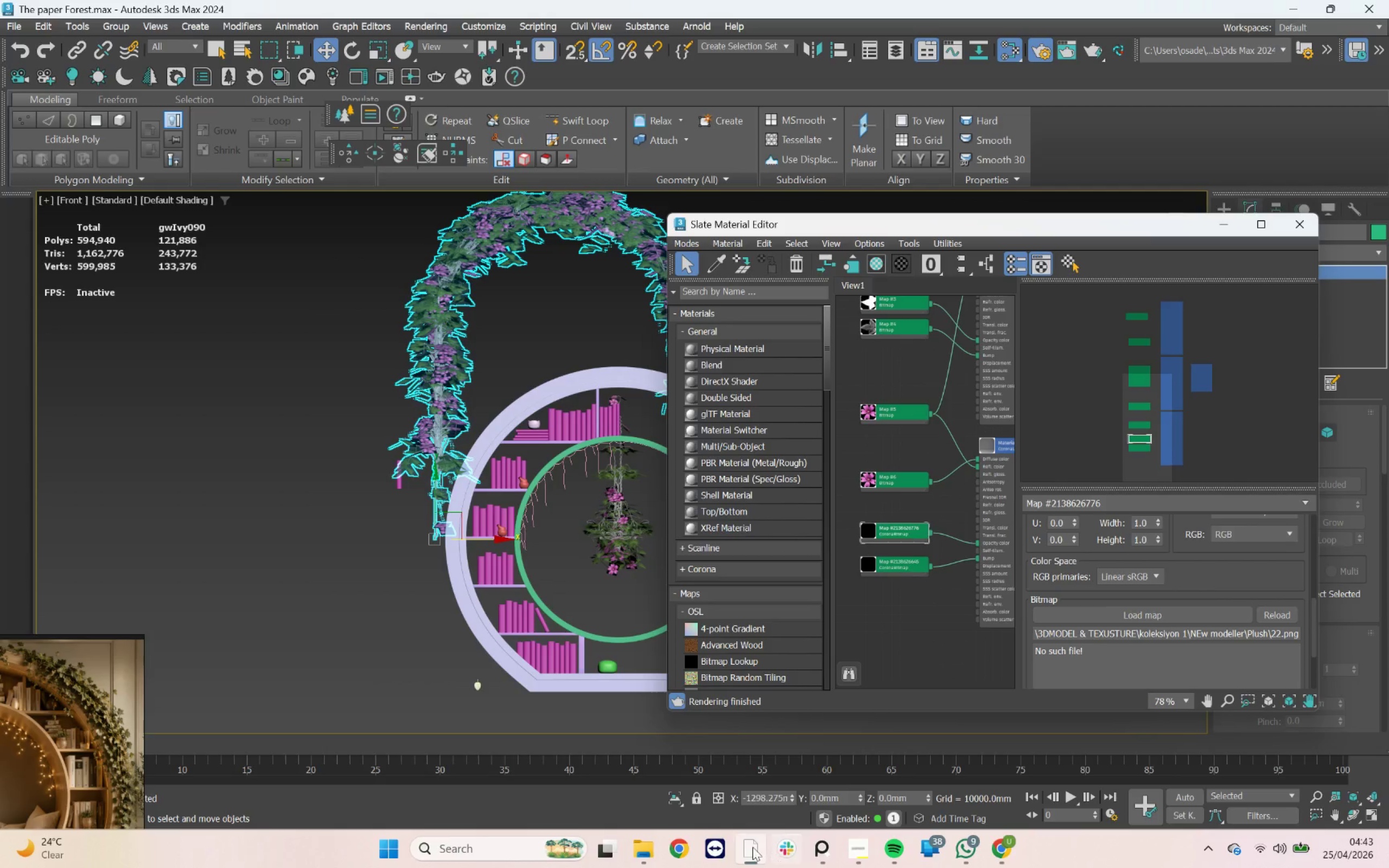 
left_click([649, 844])
 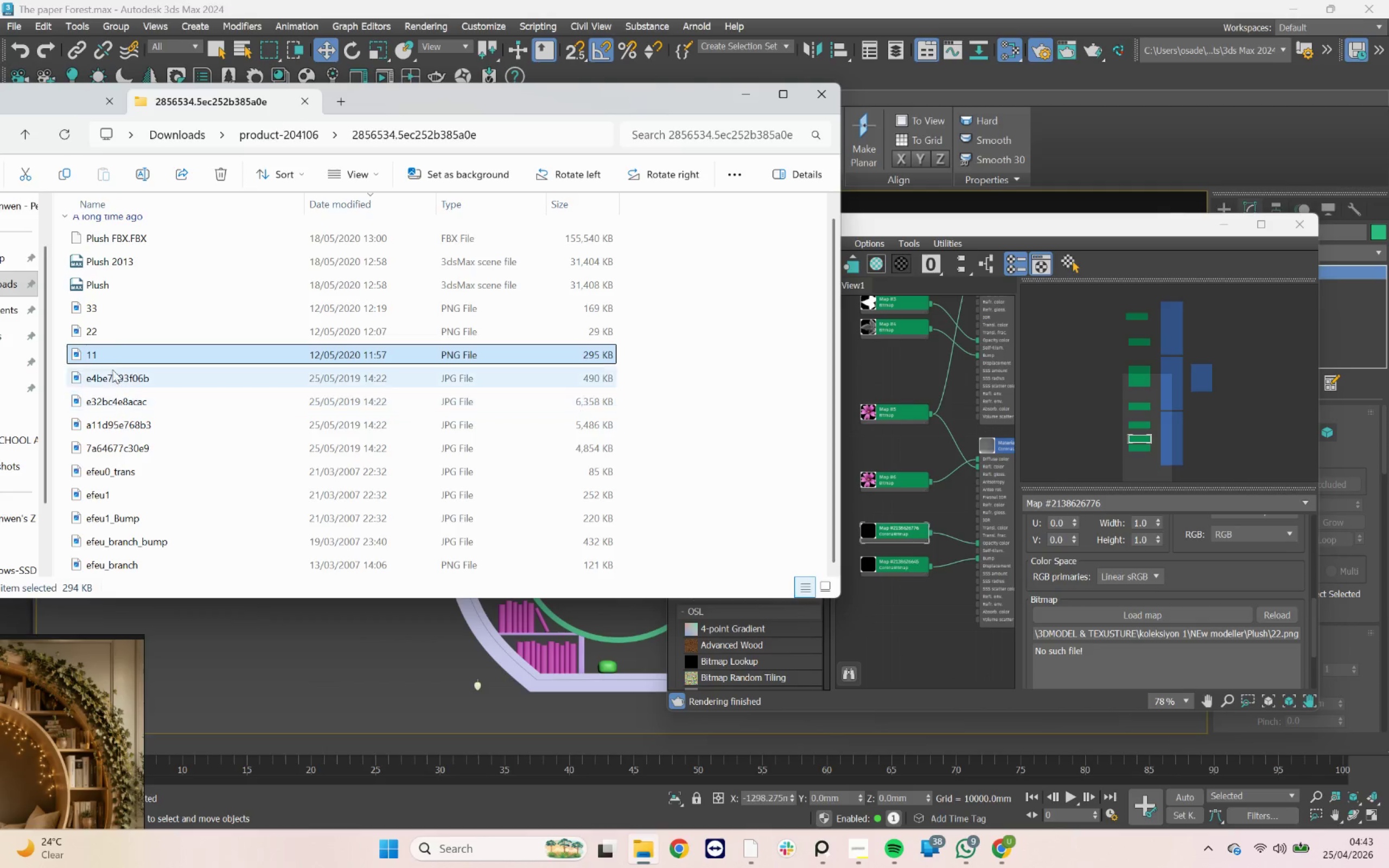 
left_click([112, 330])
 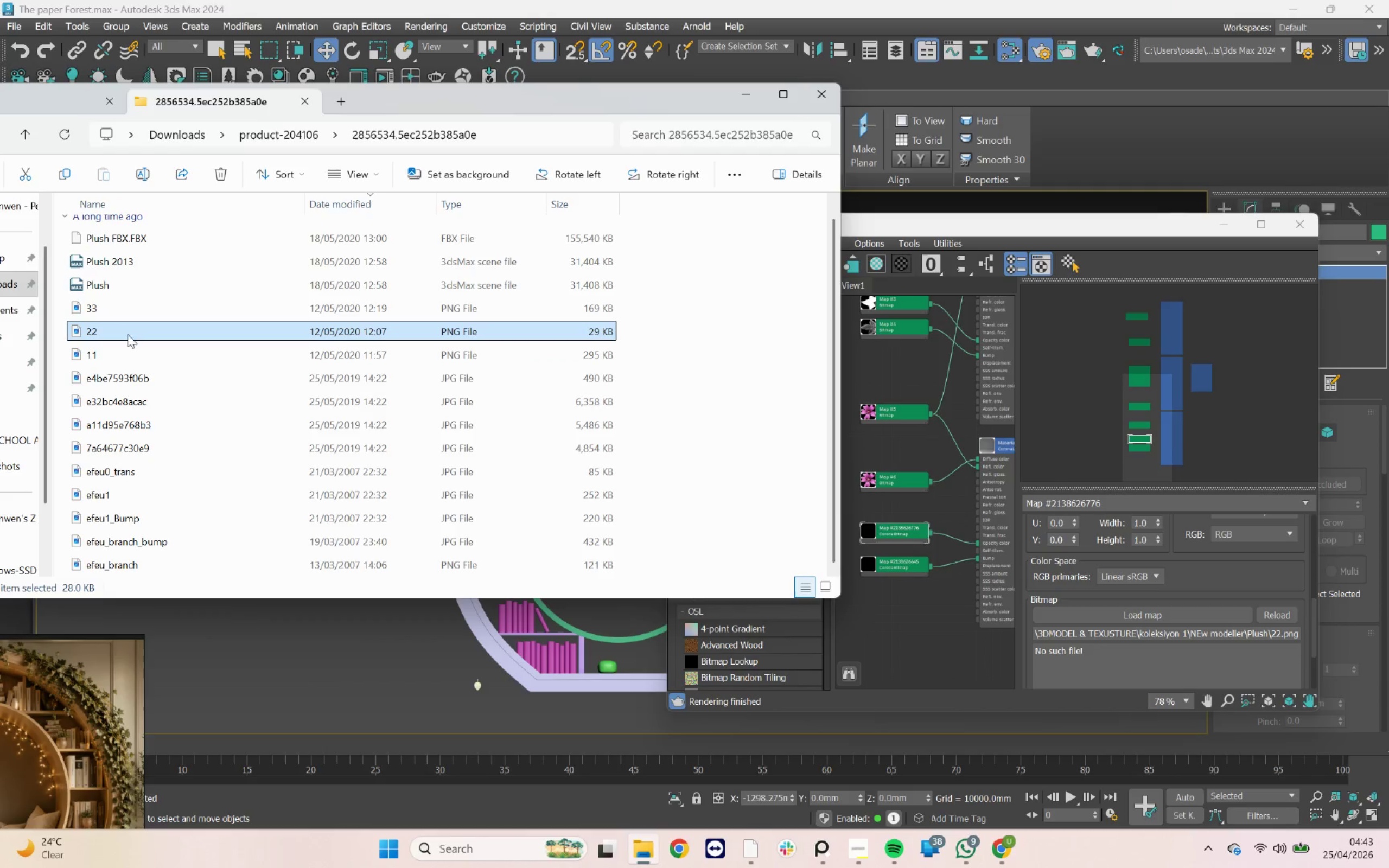 
left_click_drag(start_coordinate=[128, 334], to_coordinate=[891, 513])
 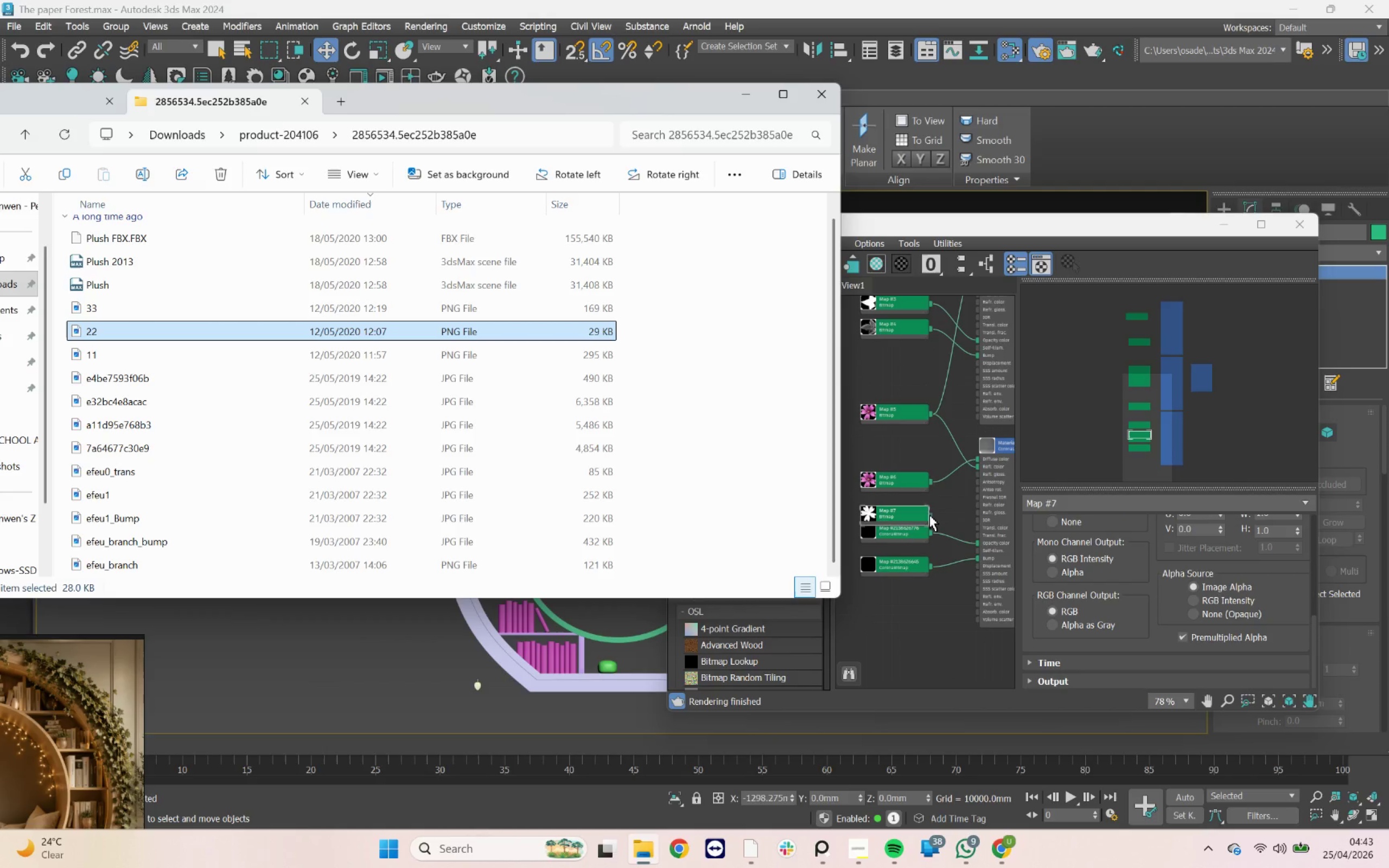 
left_click_drag(start_coordinate=[931, 515], to_coordinate=[986, 546])
 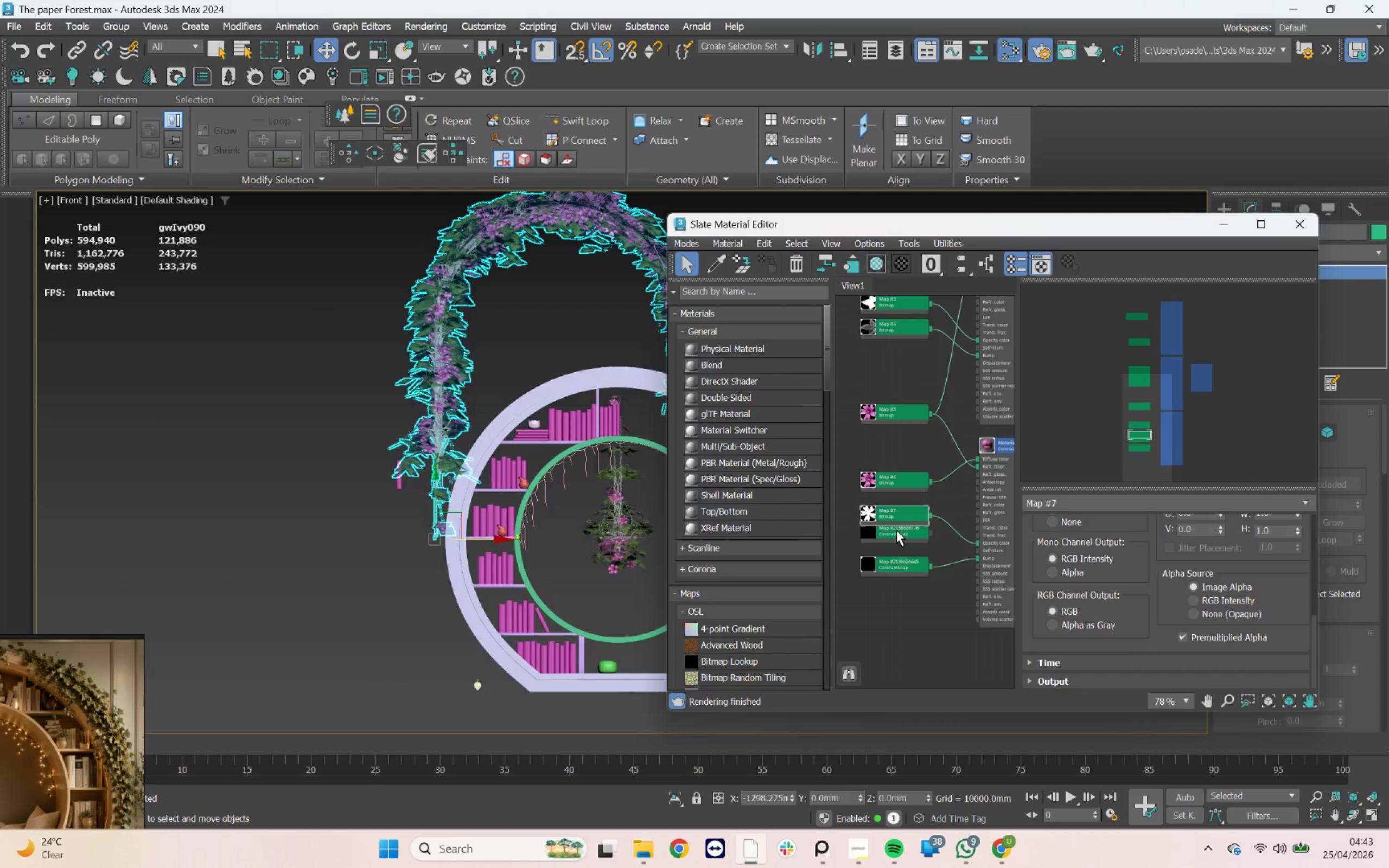 
left_click([896, 529])
 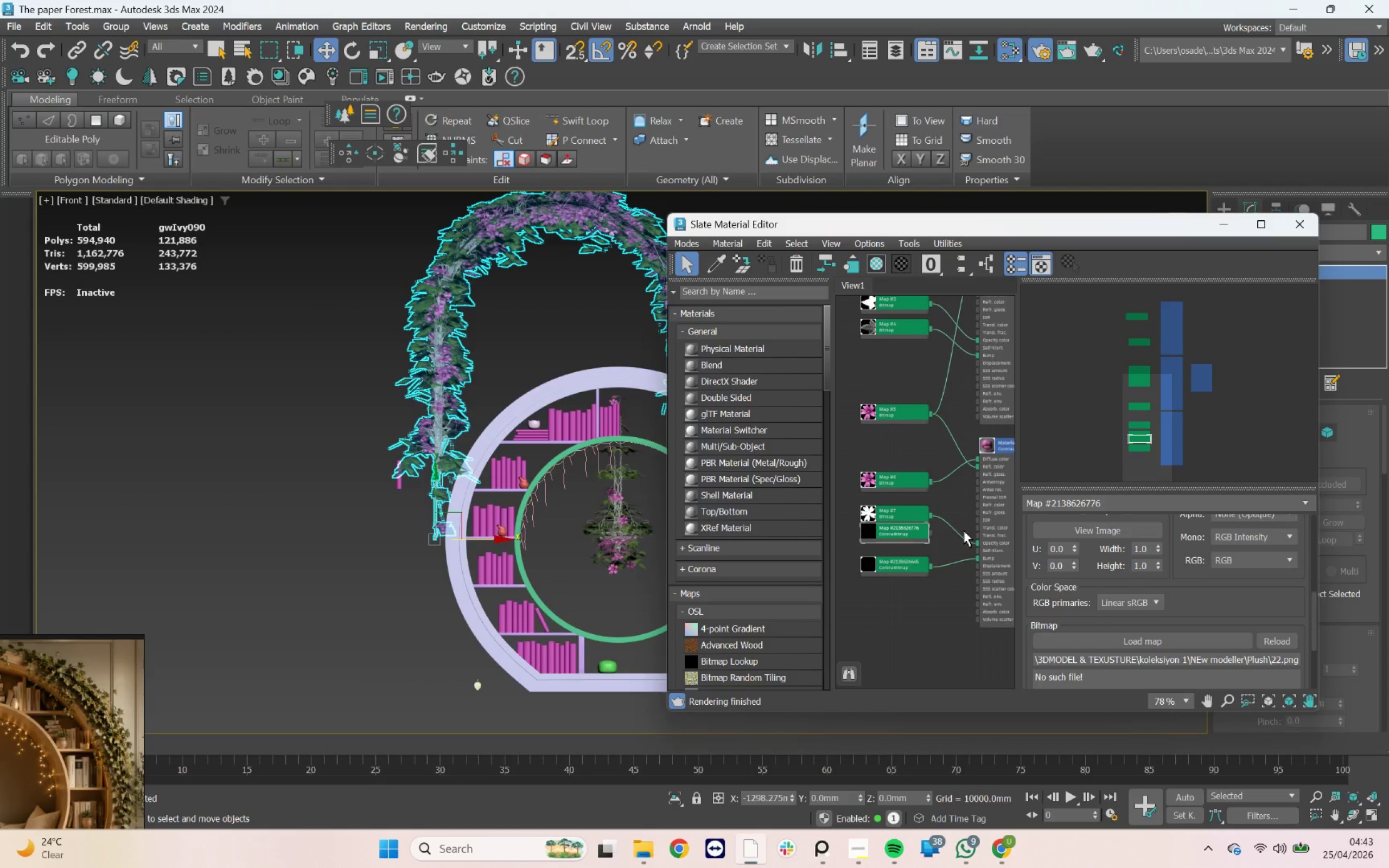 
key(Delete)
 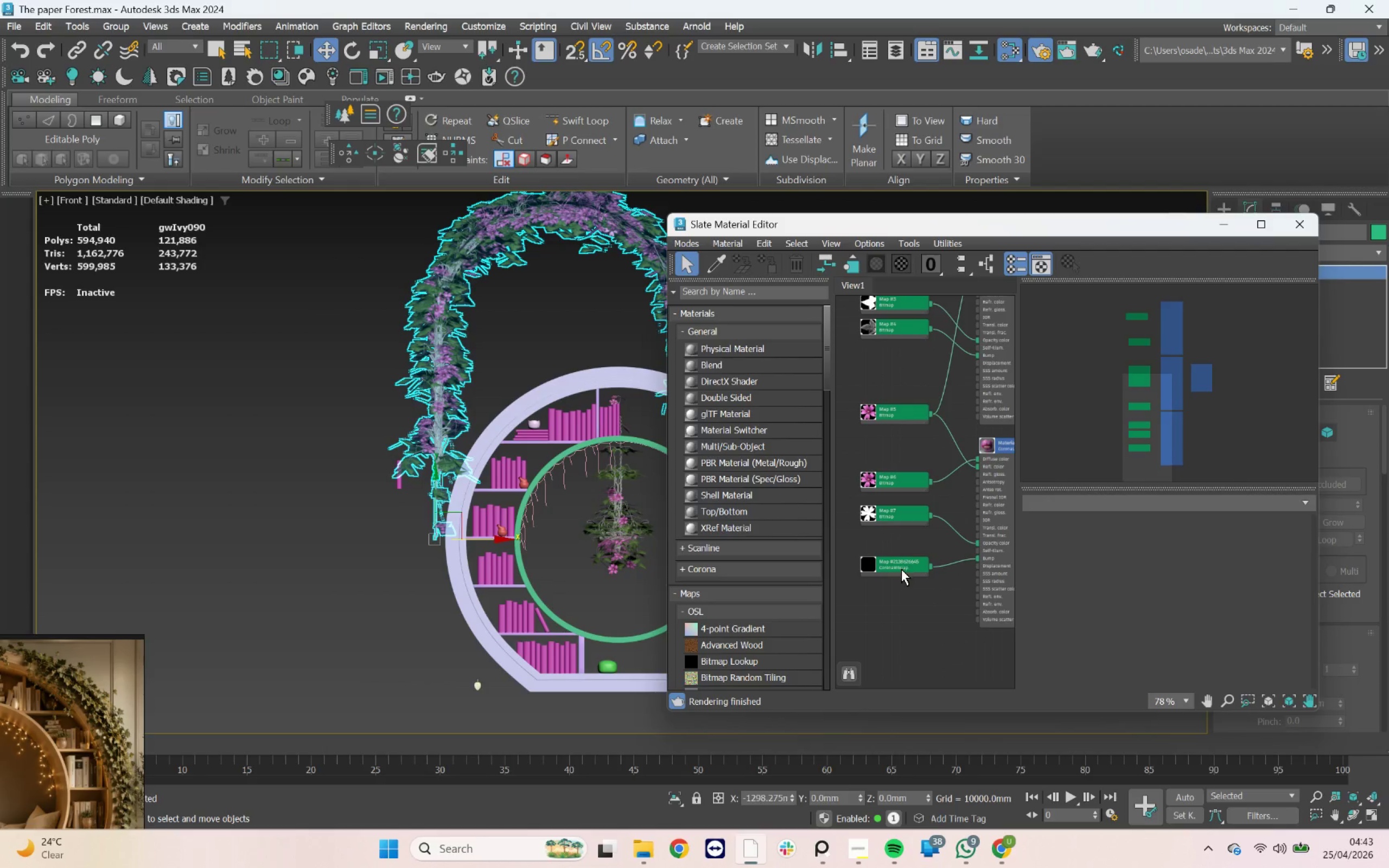 
left_click([900, 570])
 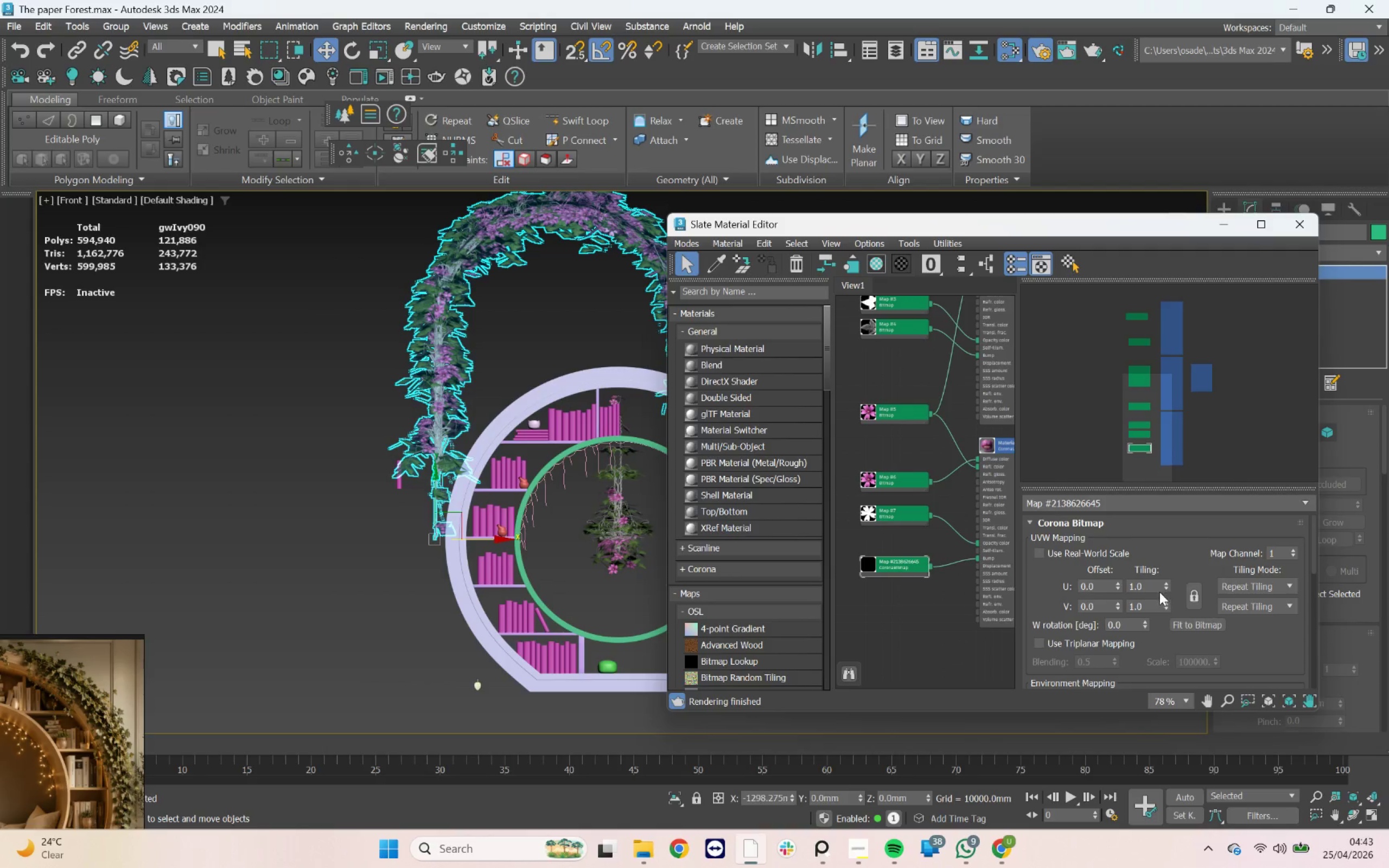 
scroll: coordinate [1157, 593], scroll_direction: down, amount: 20.0
 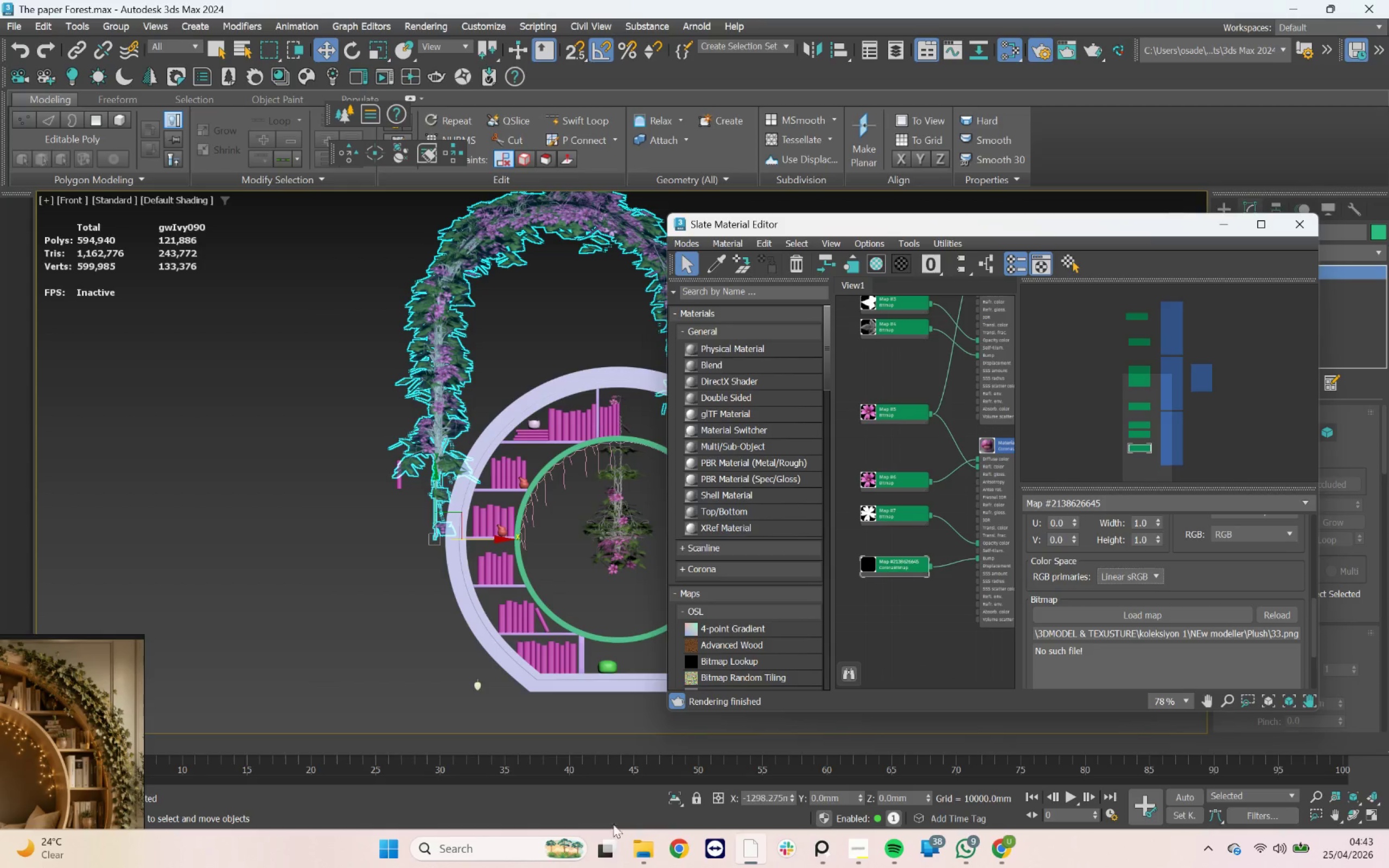 
left_click([652, 852])
 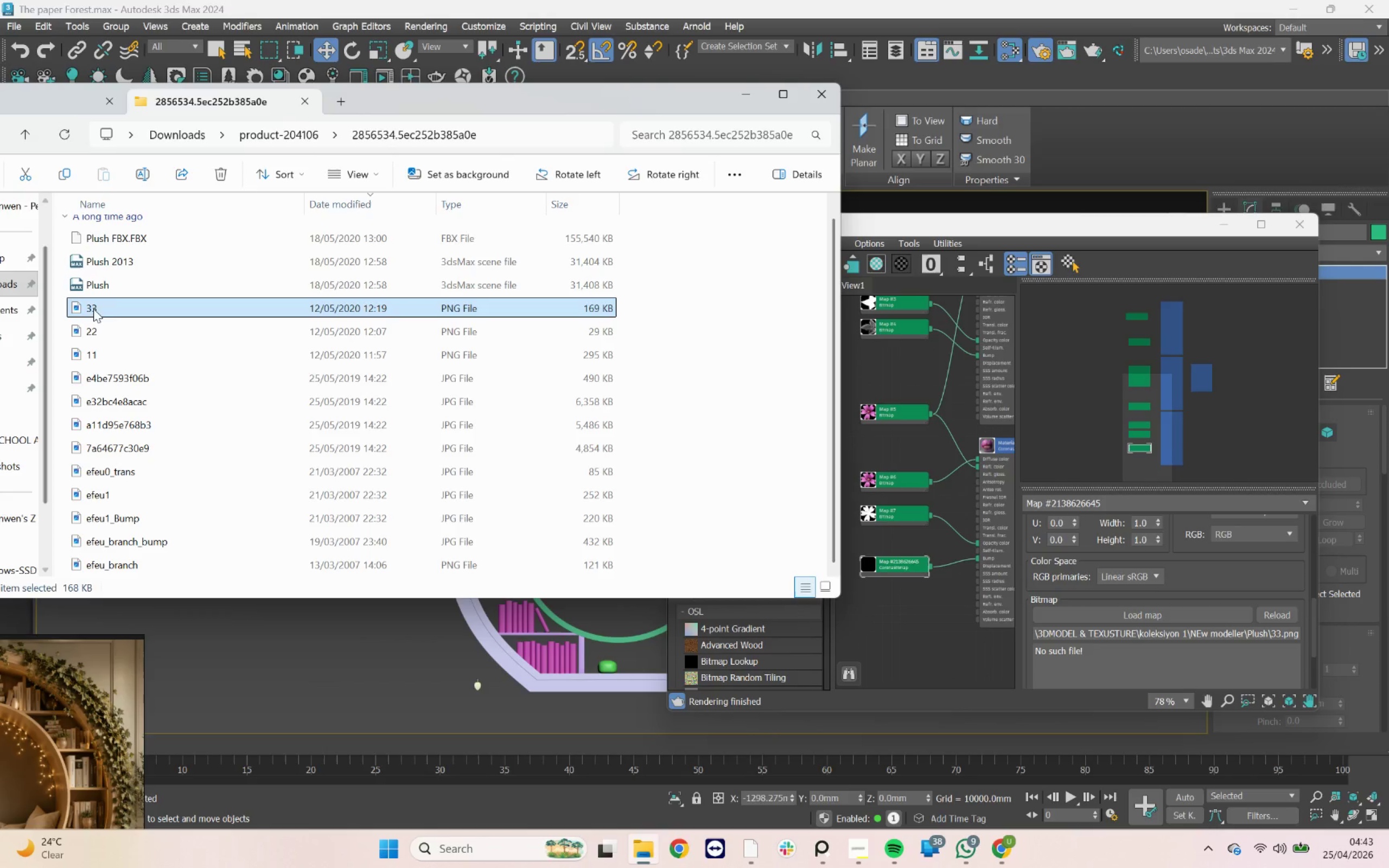 
left_click_drag(start_coordinate=[117, 309], to_coordinate=[897, 601])
 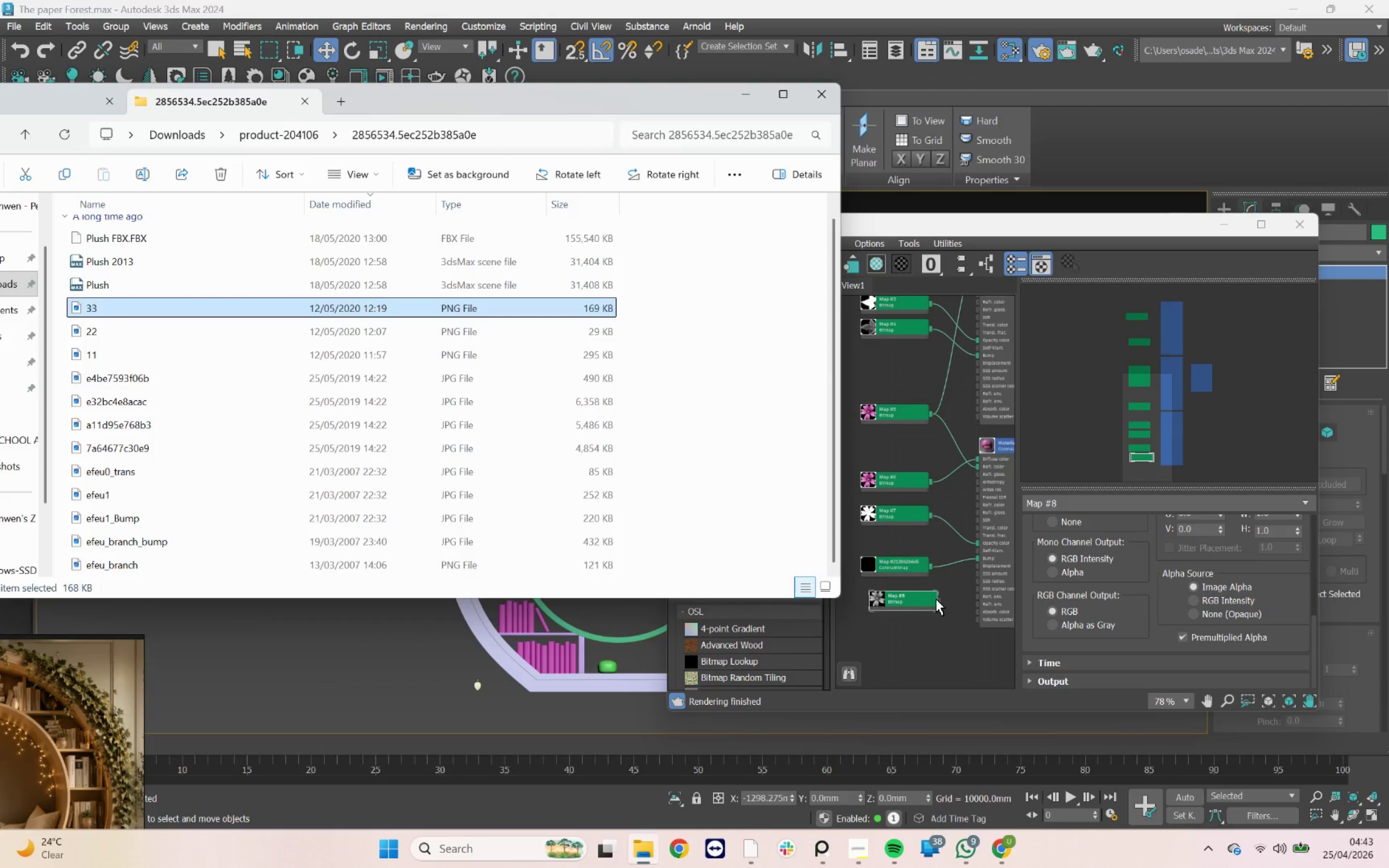 
left_click_drag(start_coordinate=[936, 599], to_coordinate=[983, 560])
 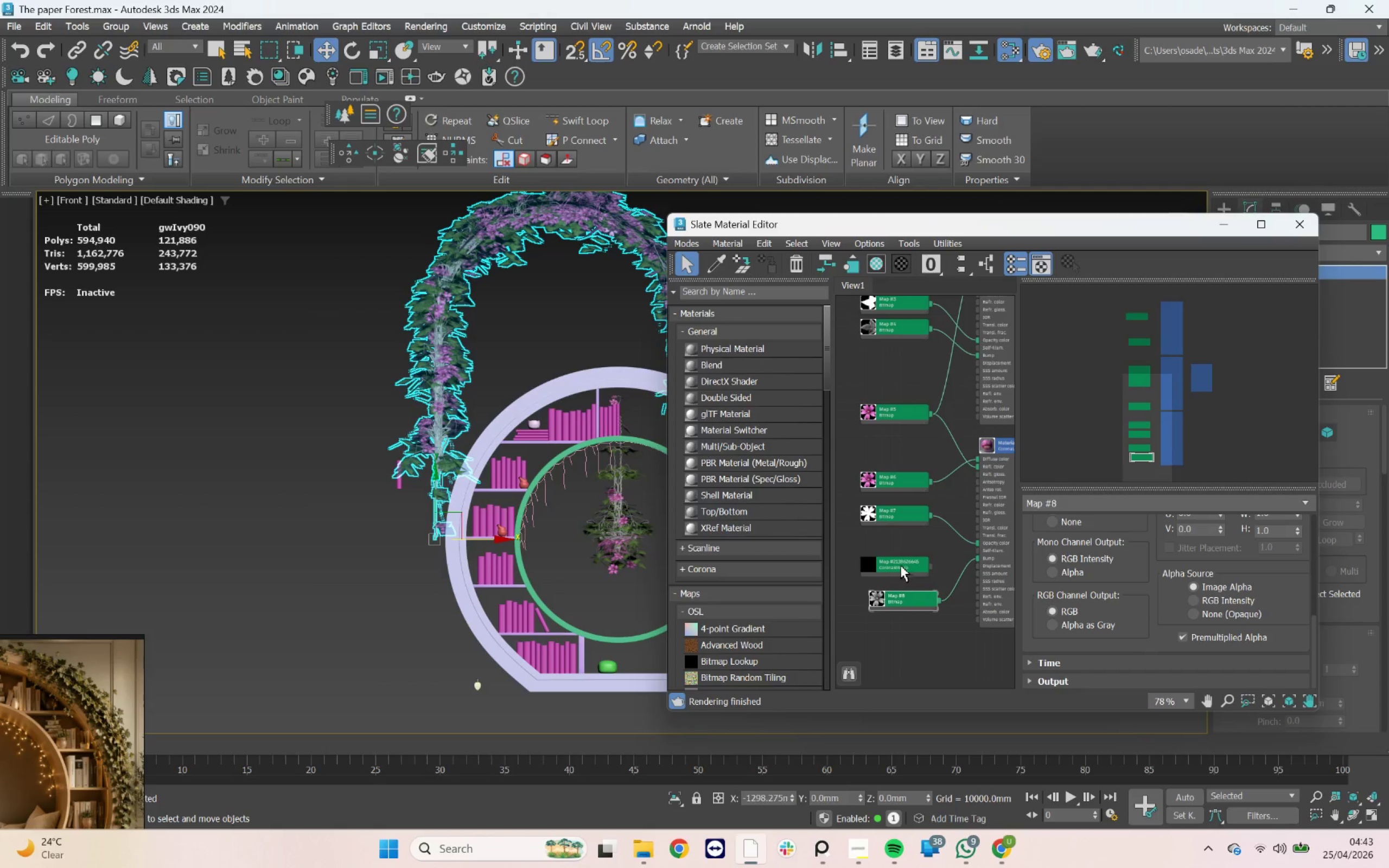 
left_click([901, 559])
 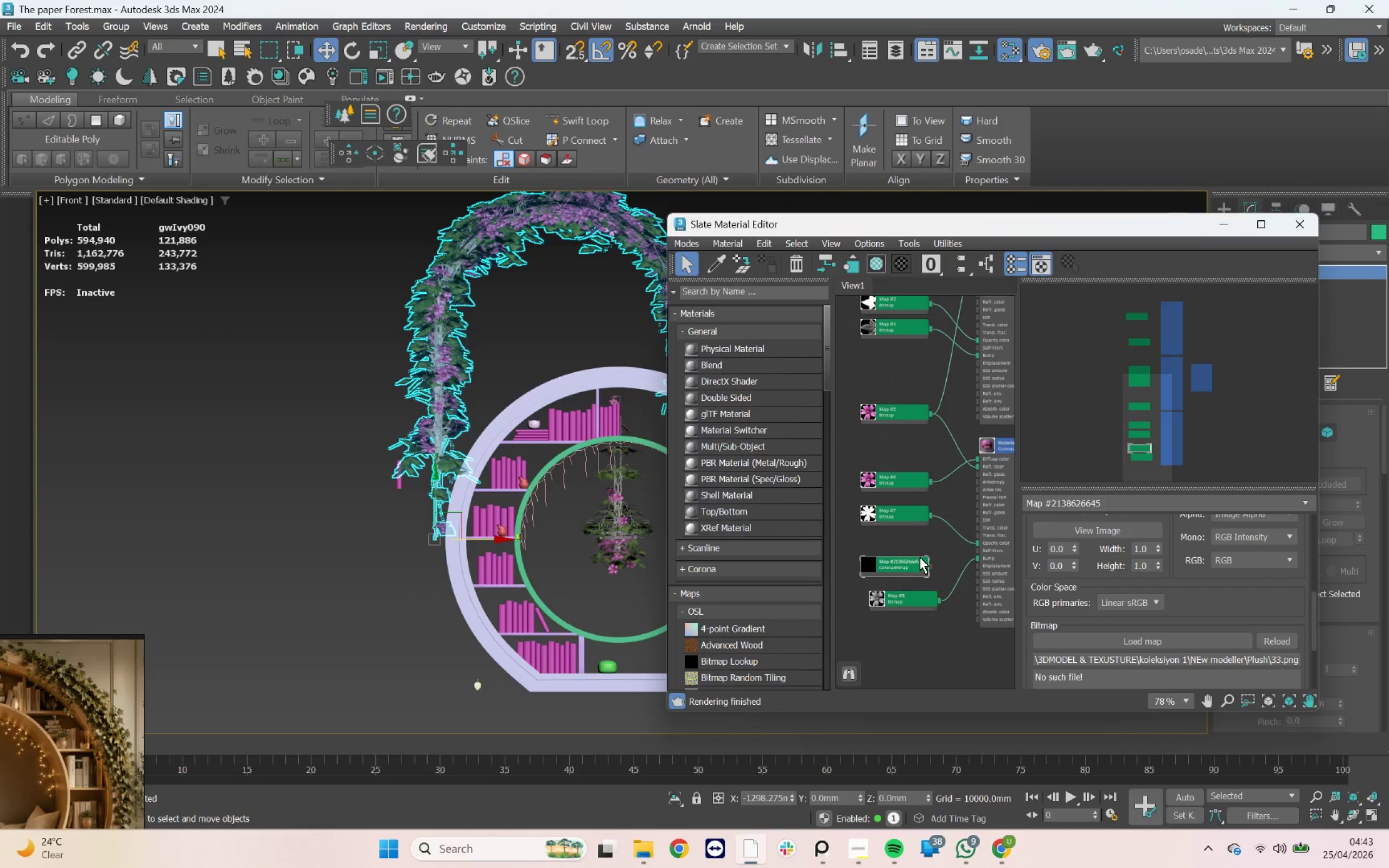 
key(Delete)
 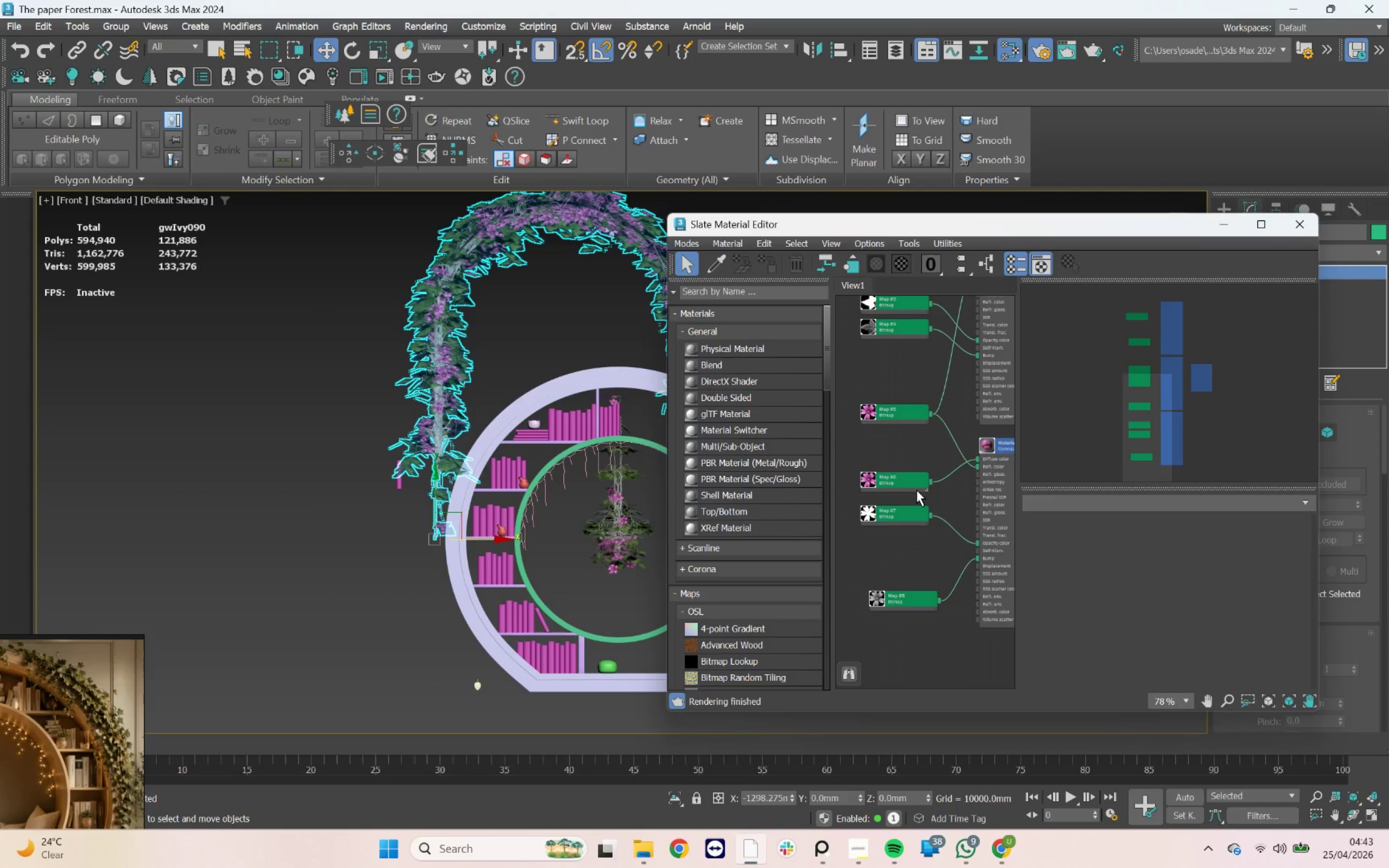 
scroll: coordinate [924, 462], scroll_direction: down, amount: 3.0
 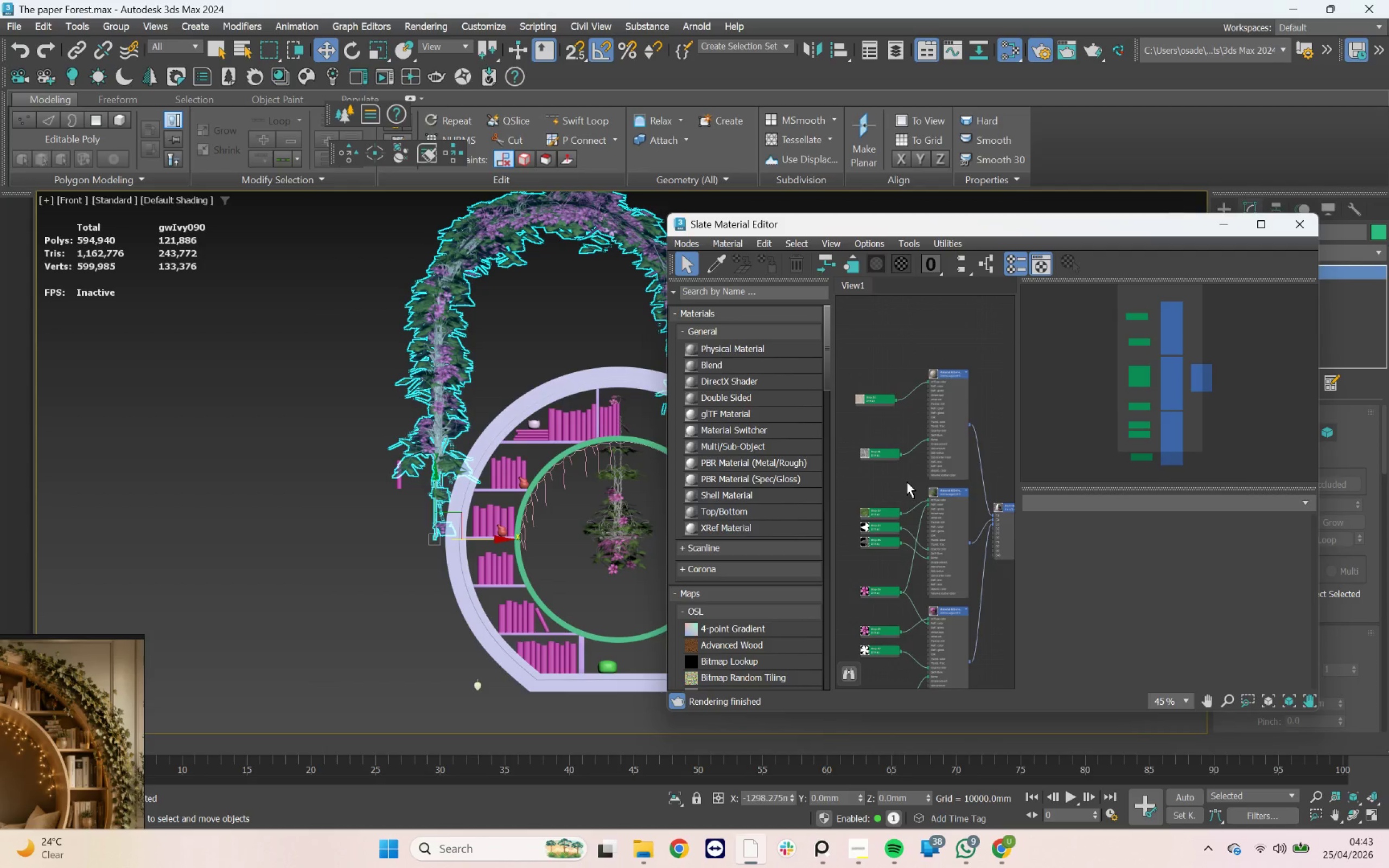 
scroll: coordinate [871, 452], scroll_direction: none, amount: 0.0
 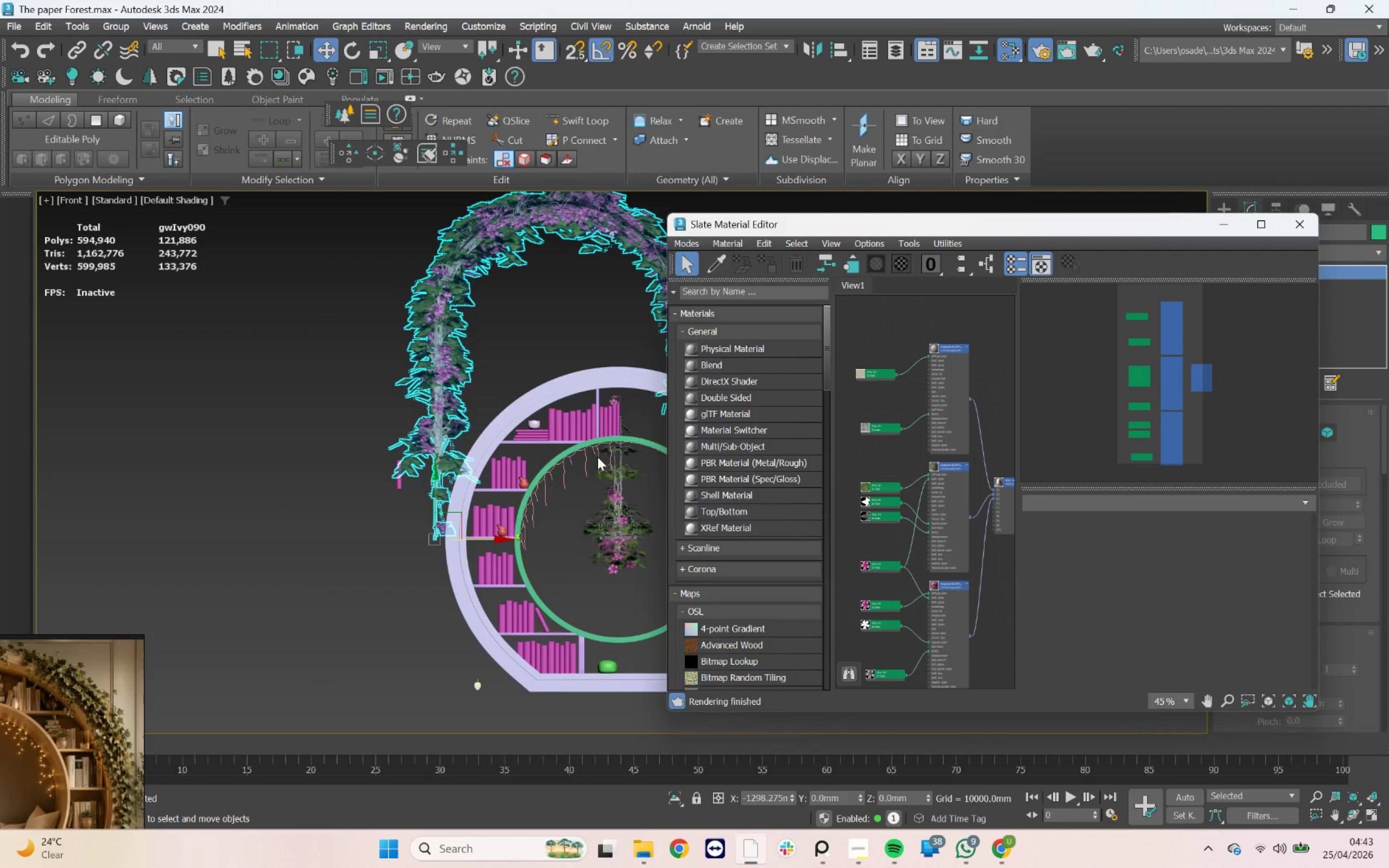 
scroll: coordinate [404, 440], scroll_direction: up, amount: 5.0
 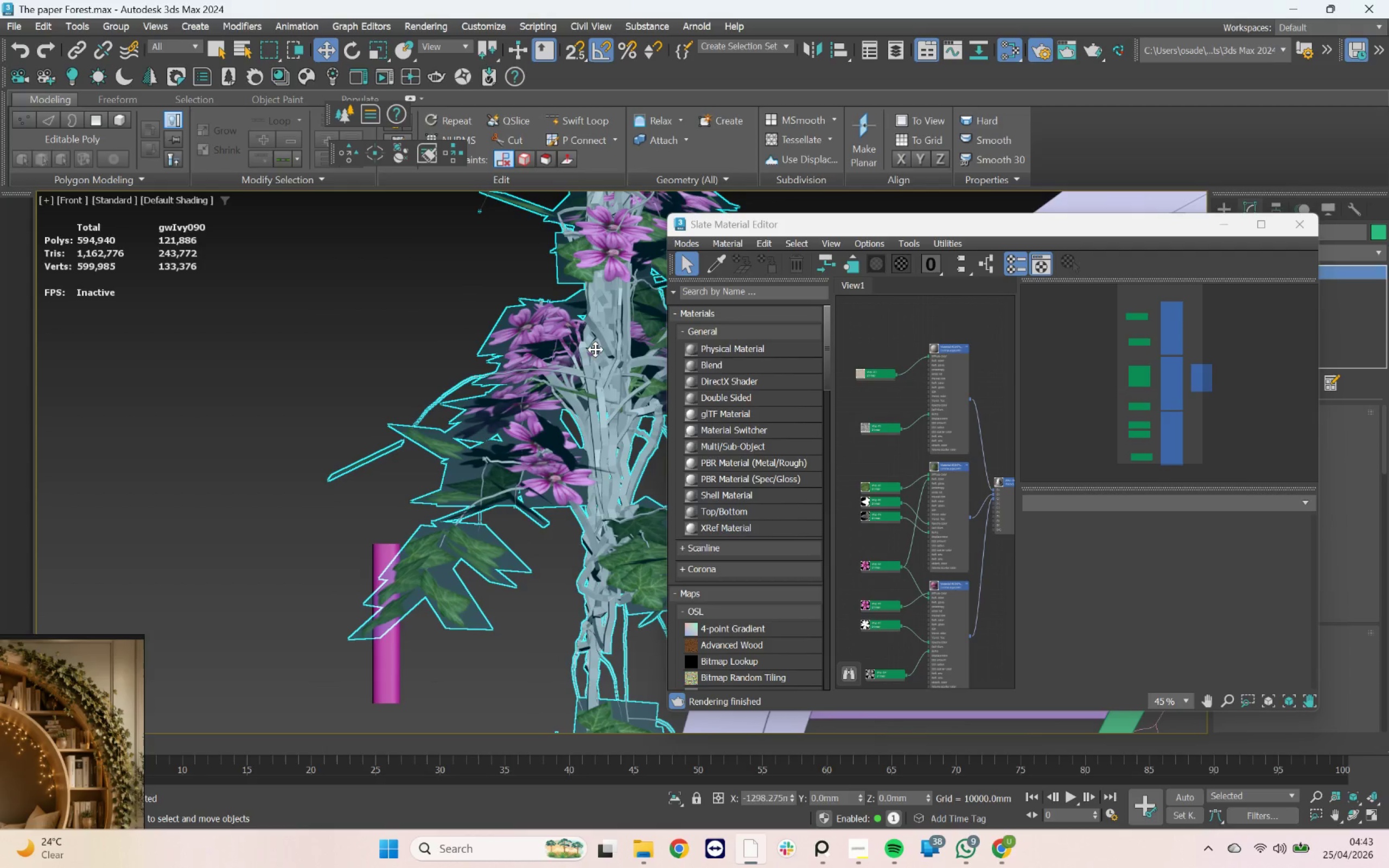 
scroll: coordinate [568, 378], scroll_direction: down, amount: 3.0
 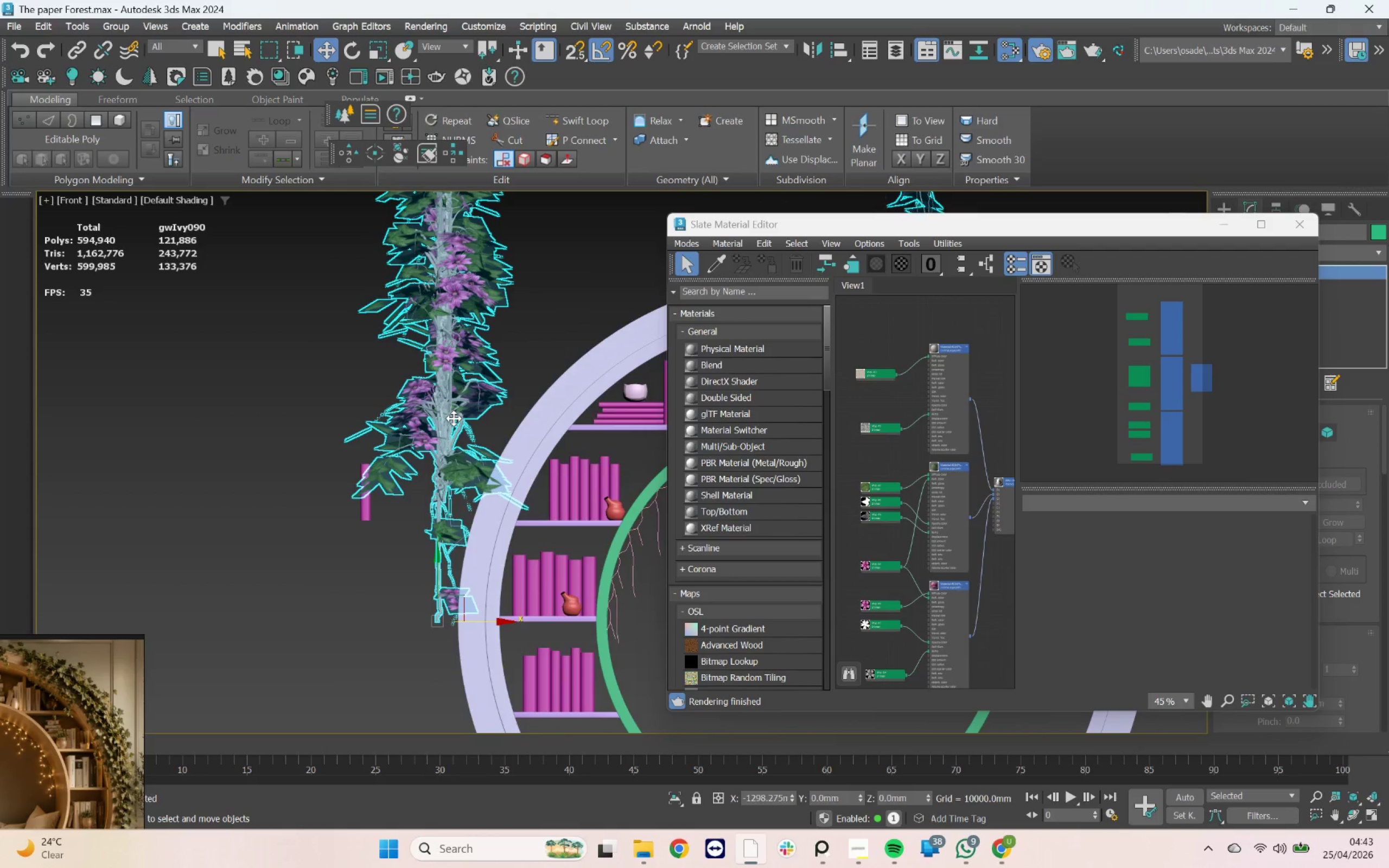 
hold_key(key=AltLeft, duration=1.37)
 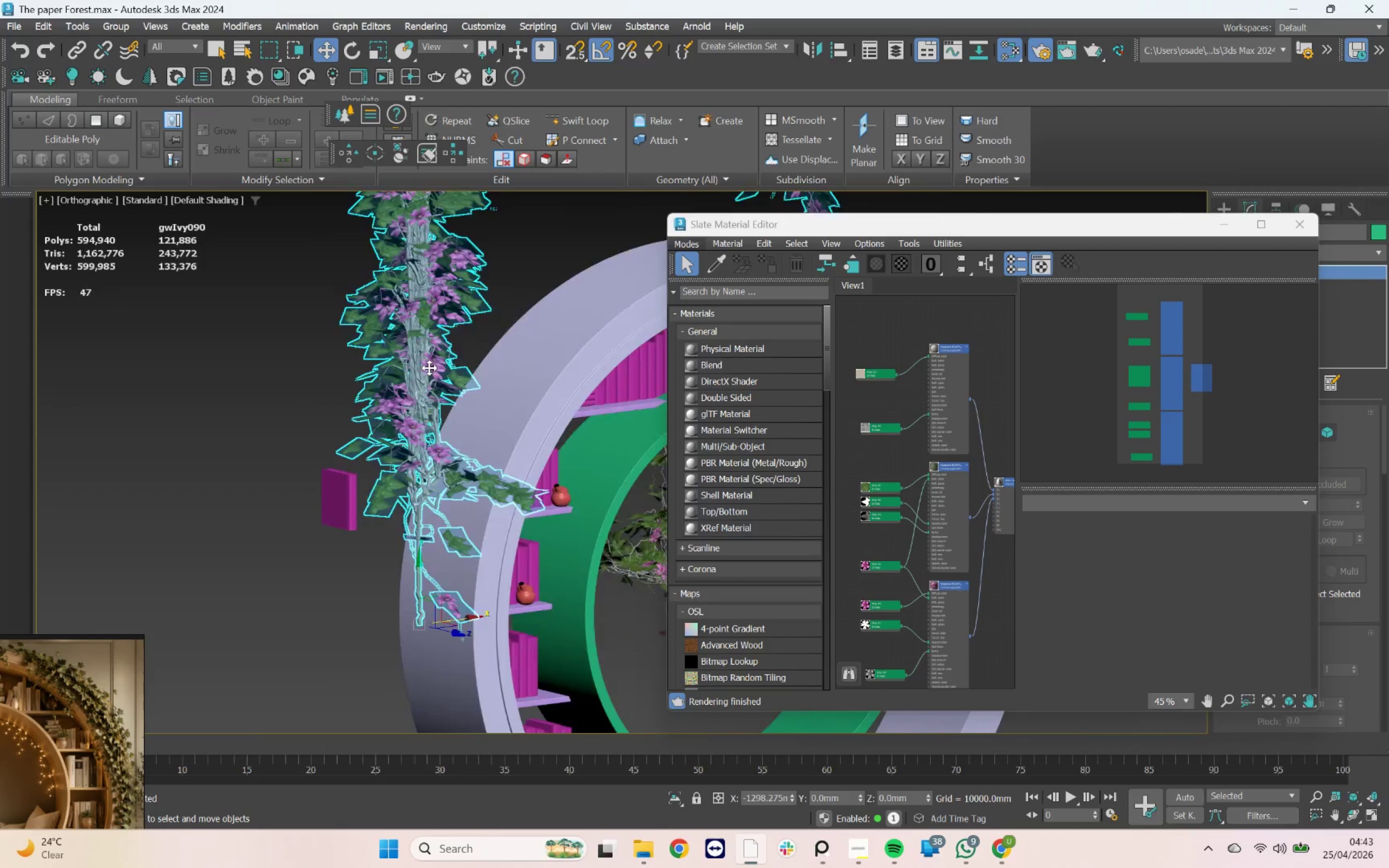 
scroll: coordinate [926, 499], scroll_direction: up, amount: 19.0
 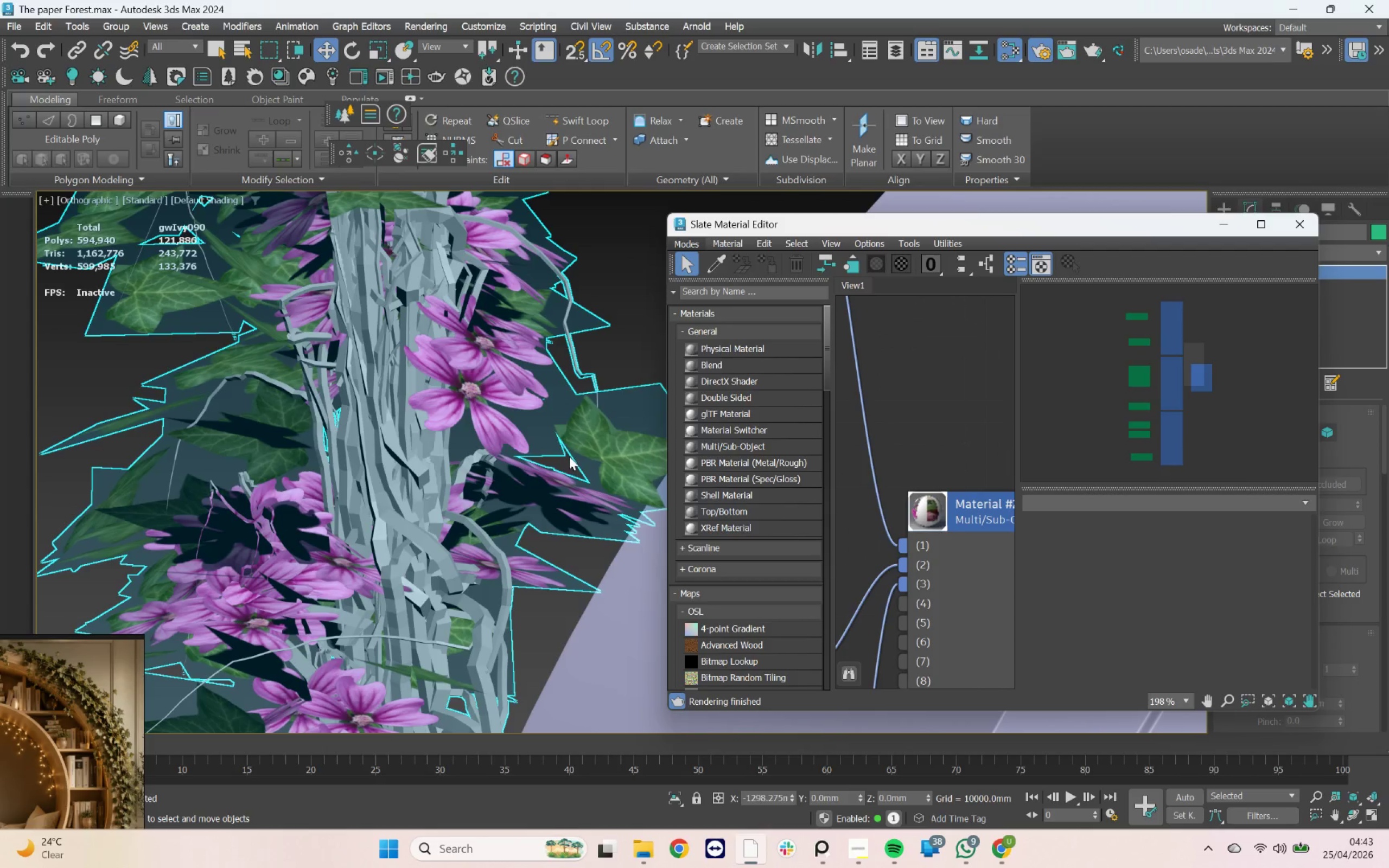 
scroll: coordinate [366, 340], scroll_direction: down, amount: 19.0
 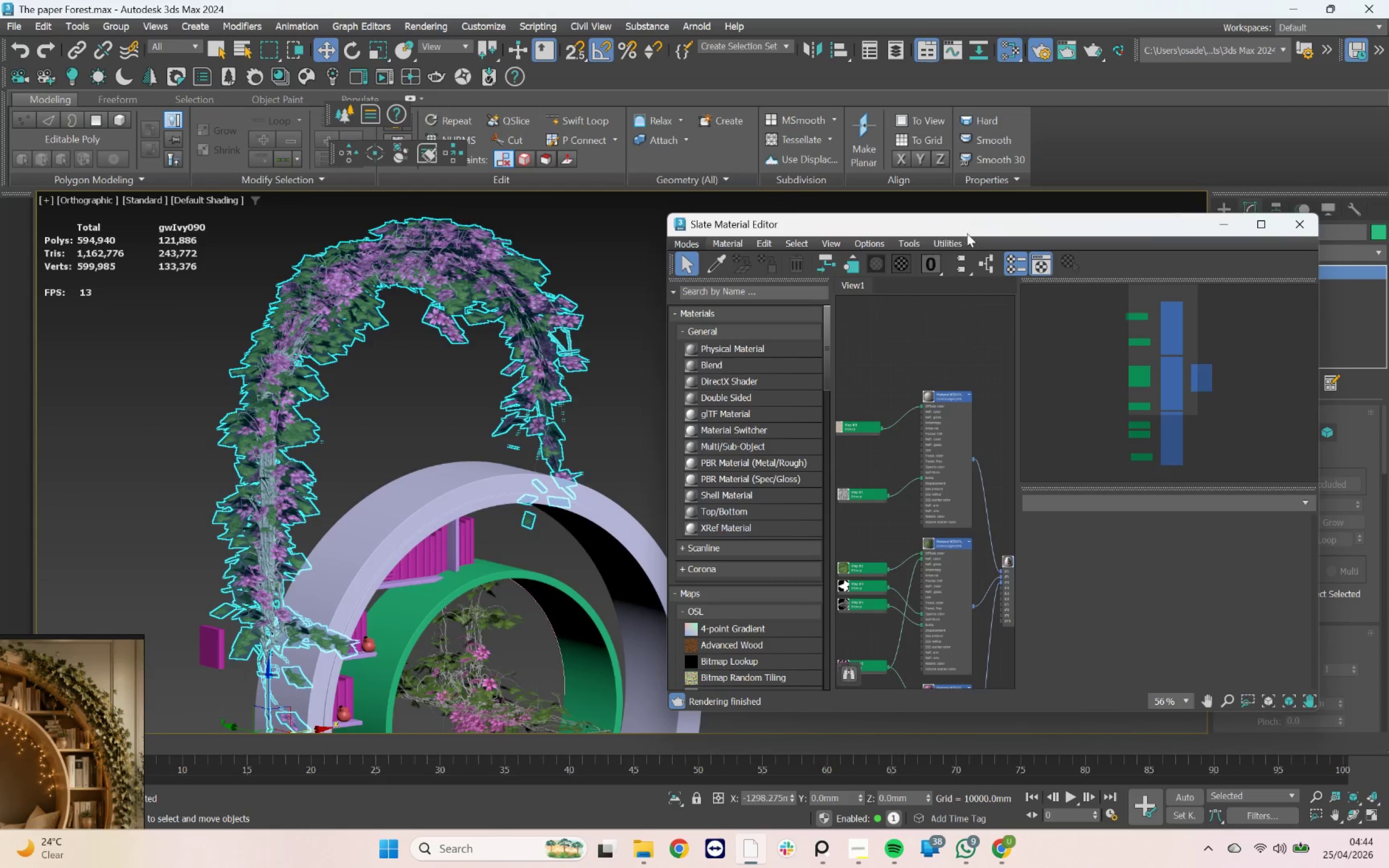 
left_click_drag(start_coordinate=[970, 225], to_coordinate=[923, 393])
 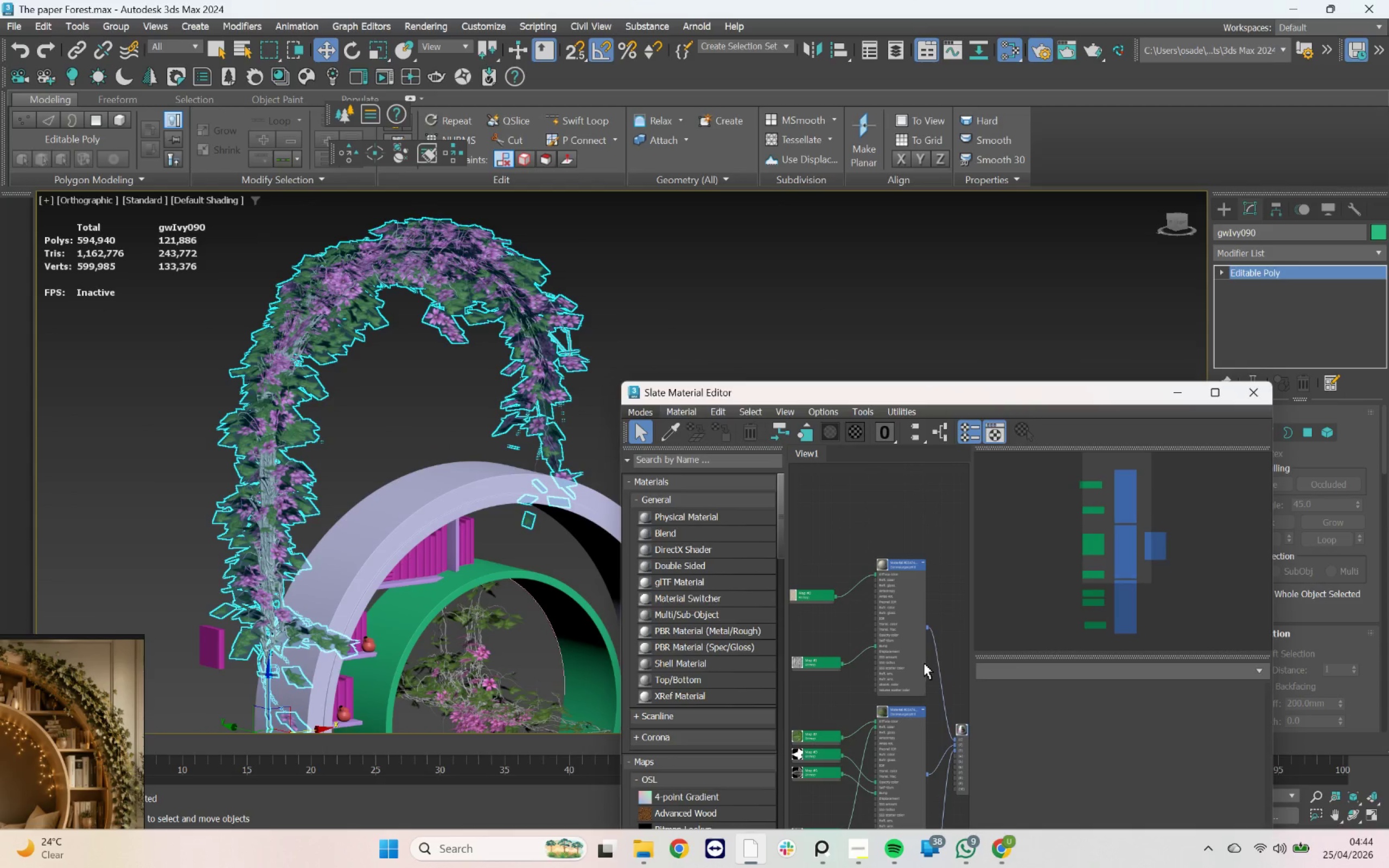 
left_click([1175, 392])
 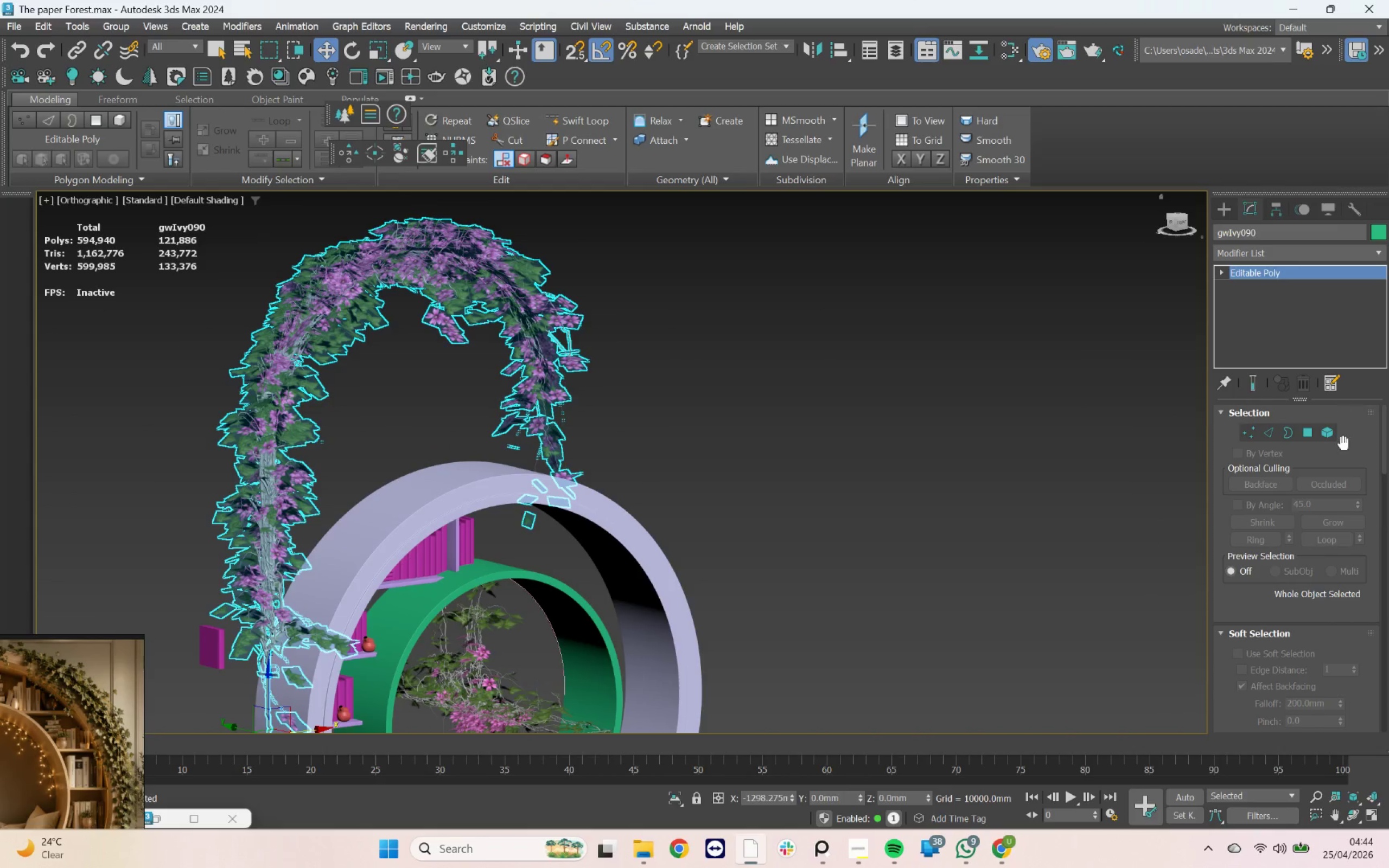 
left_click([1330, 433])
 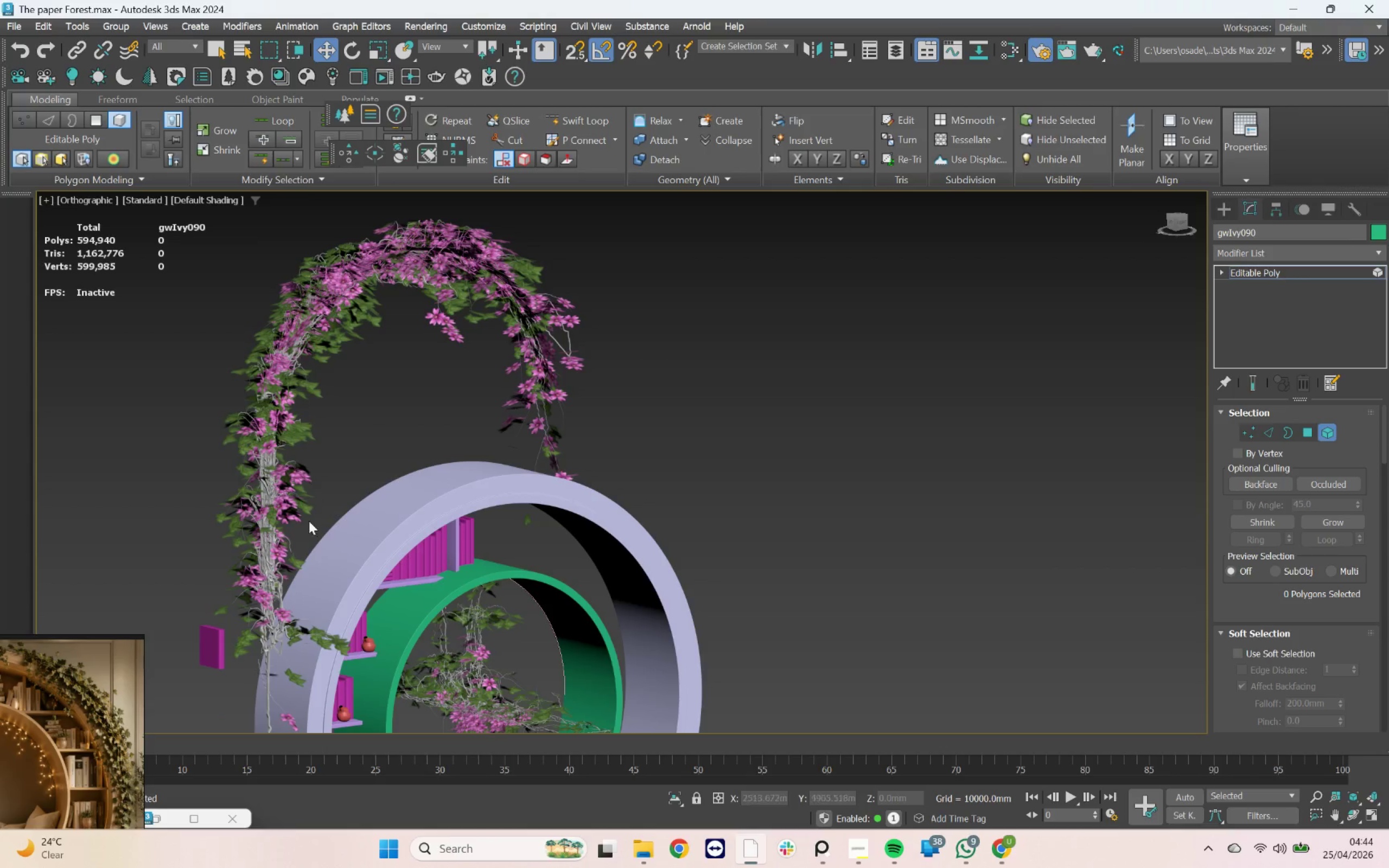 
left_click([206, 433])
 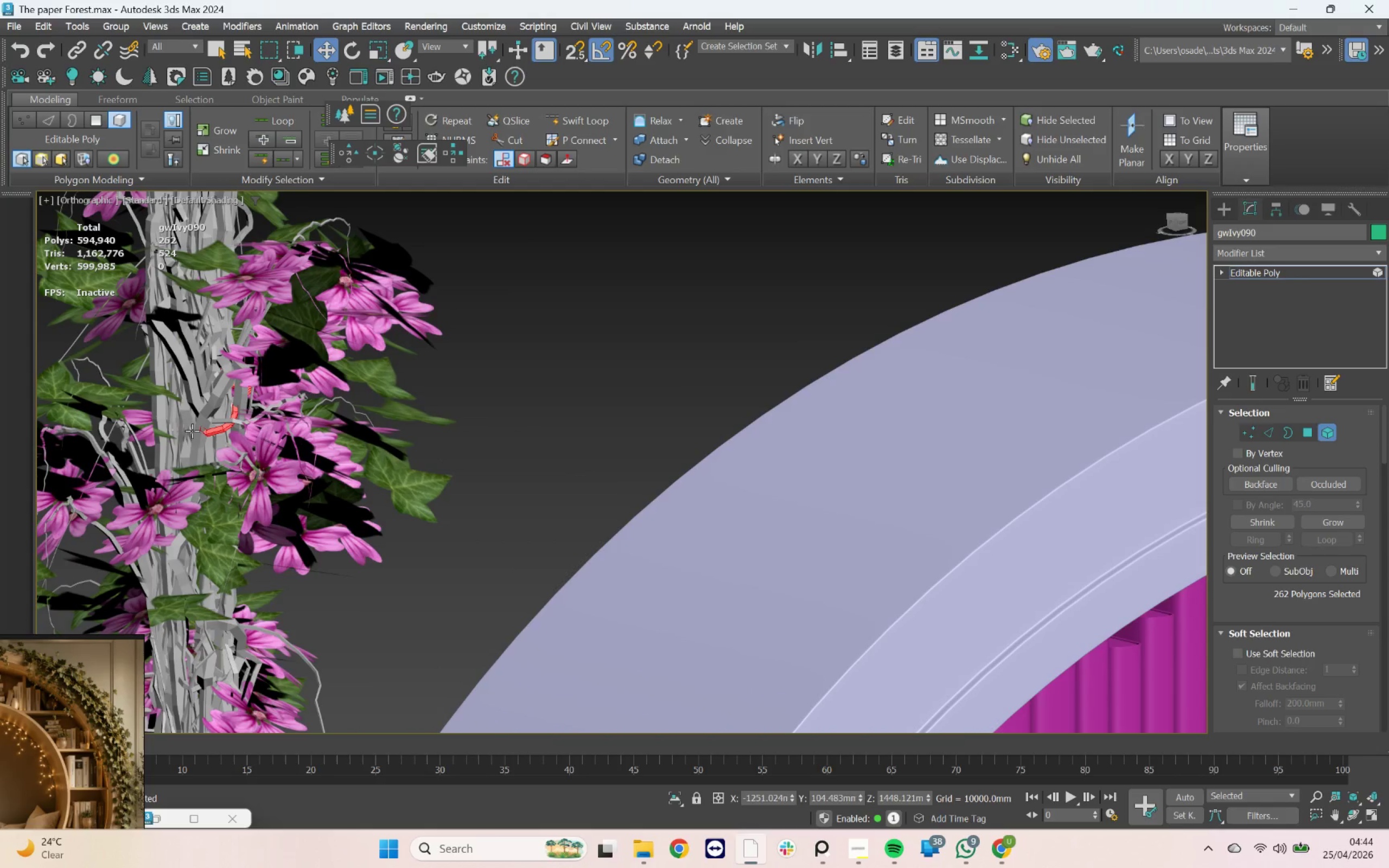 
scroll: coordinate [278, 511], scroll_direction: up, amount: 5.0
 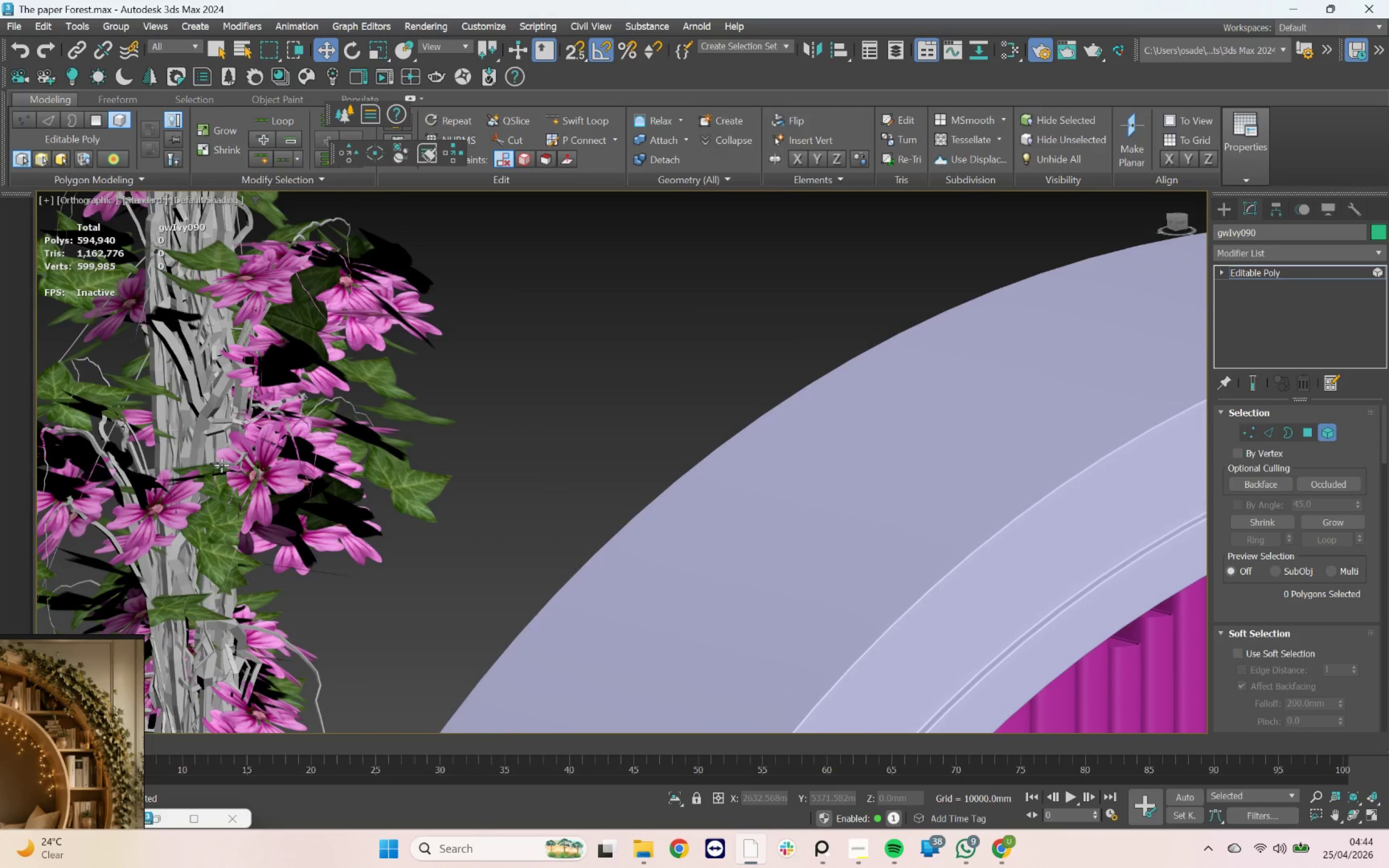 
left_click([200, 408])
 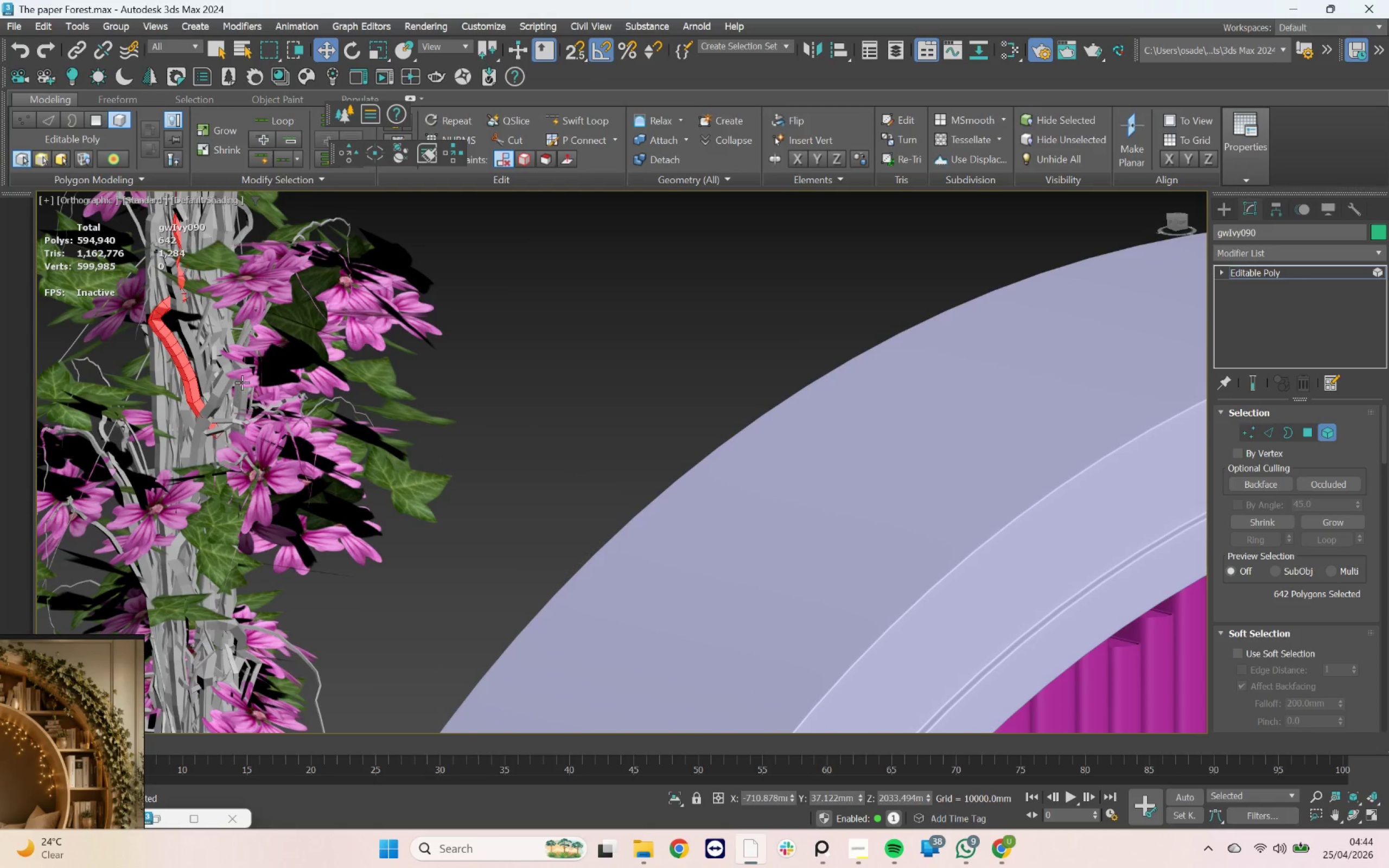 
left_click([263, 350])
 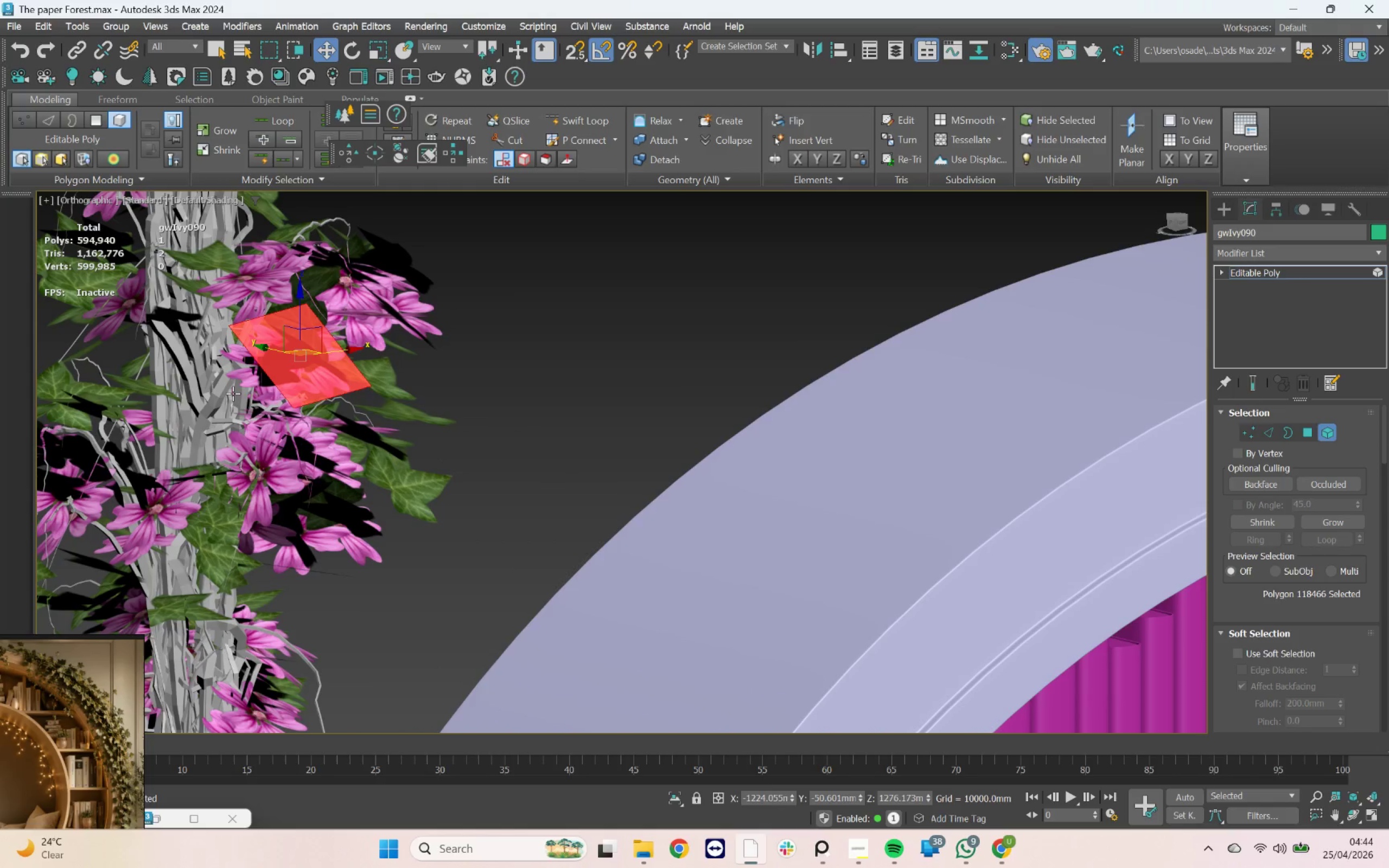 
left_click([232, 393])
 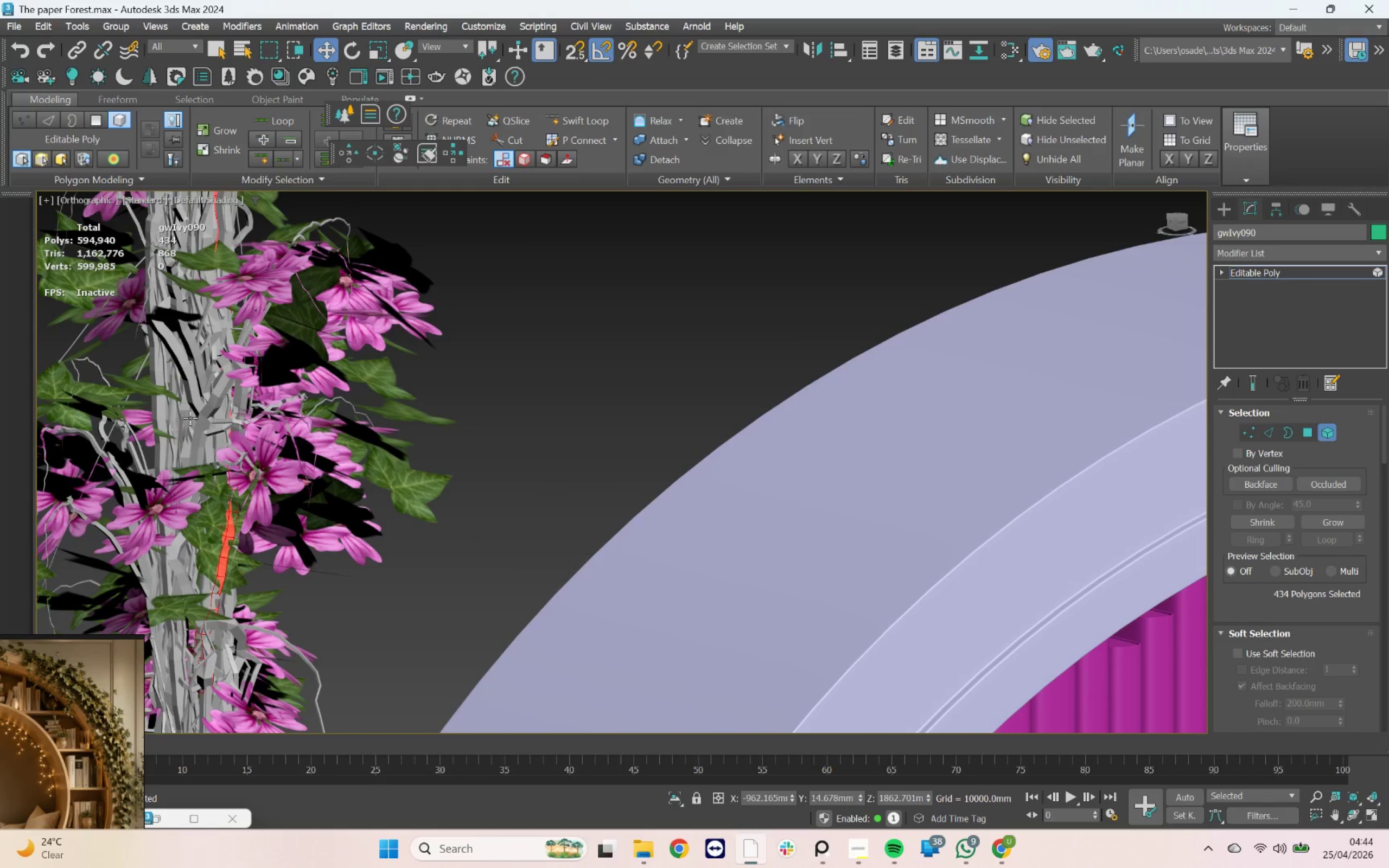 
left_click([194, 401])
 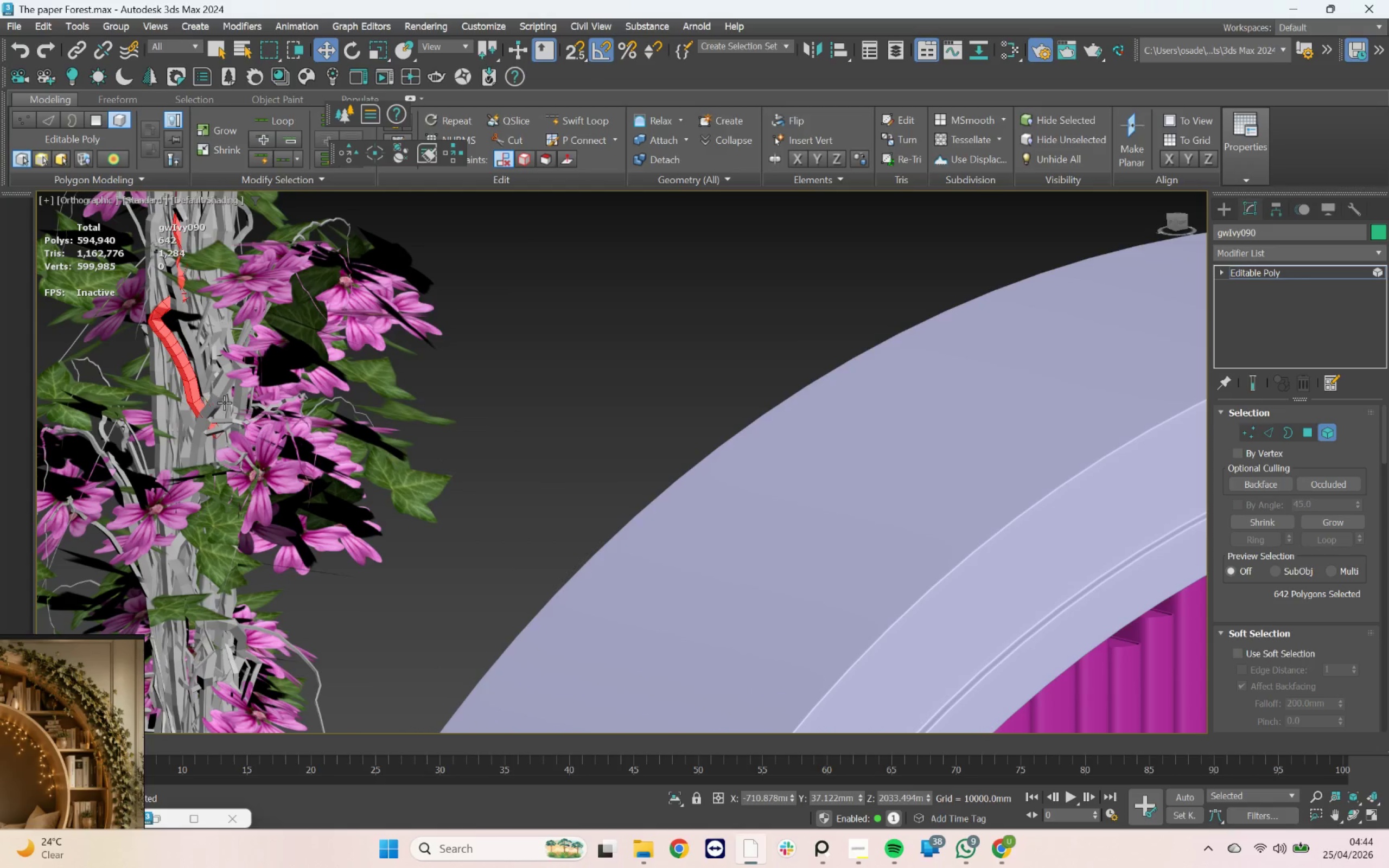 
scroll: coordinate [225, 402], scroll_direction: down, amount: 3.0
 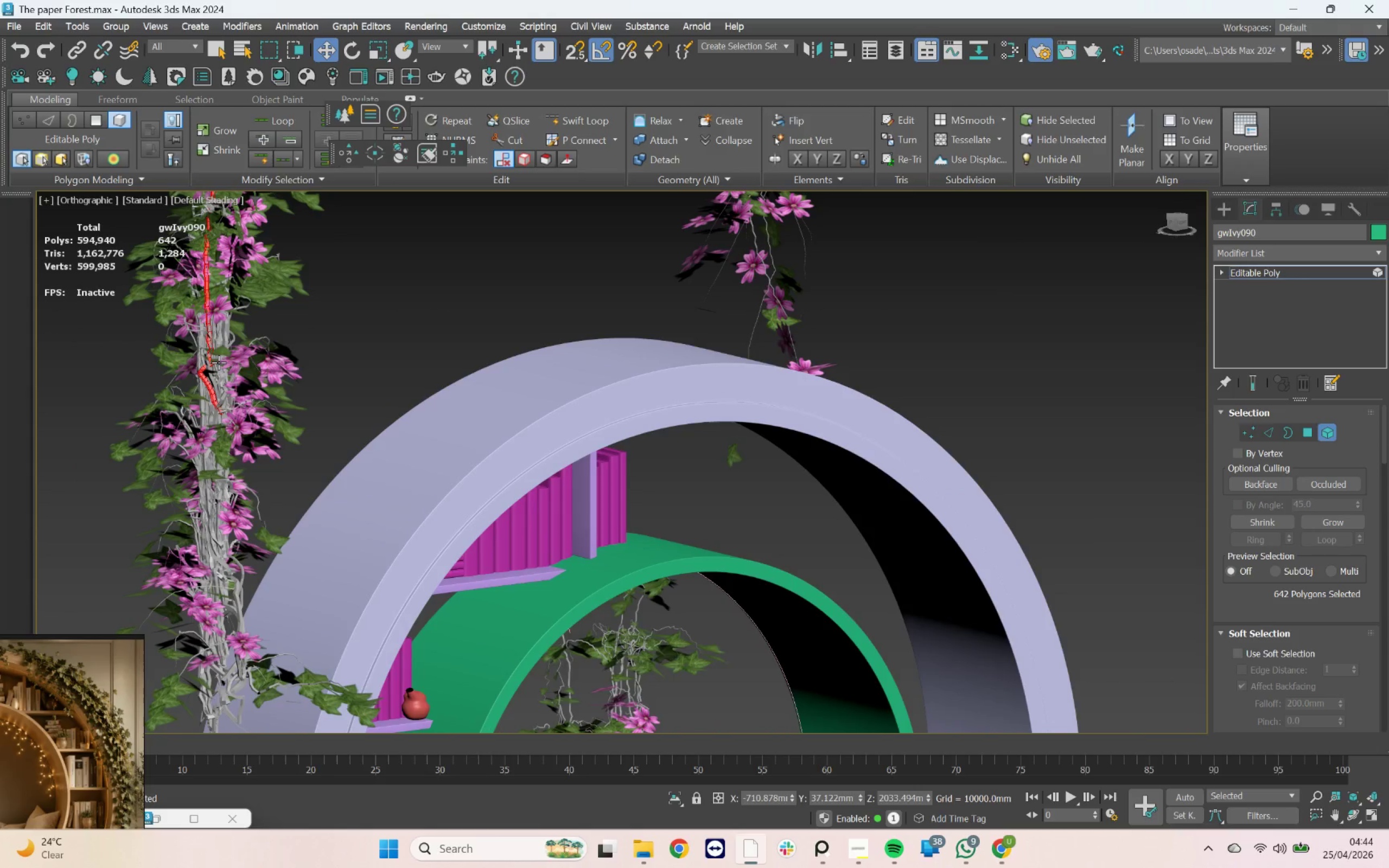 
scroll: coordinate [214, 335], scroll_direction: up, amount: 8.0
 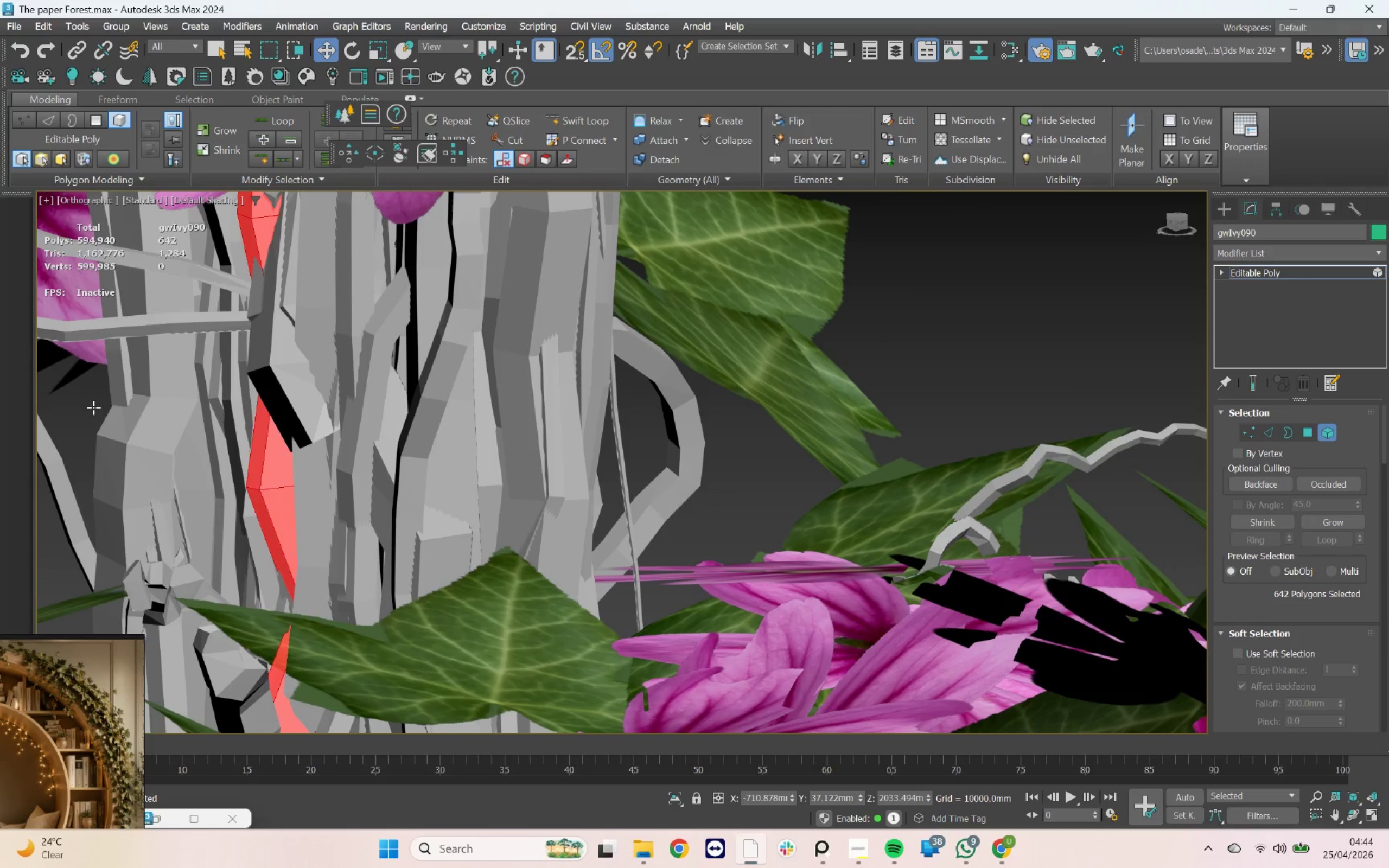 
left_click_drag(start_coordinate=[90, 413], to_coordinate=[96, 419])
 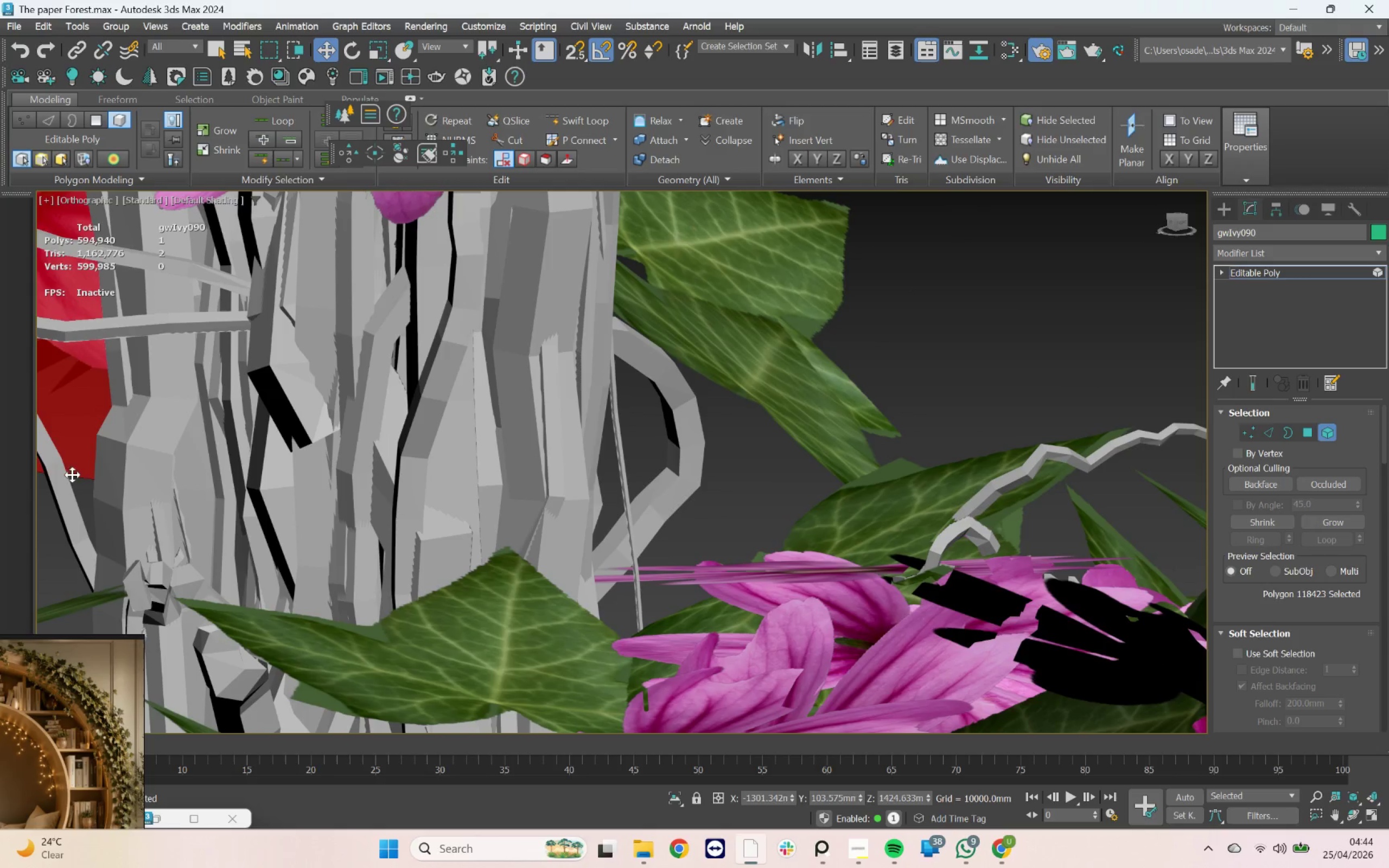 
left_click([86, 489])
 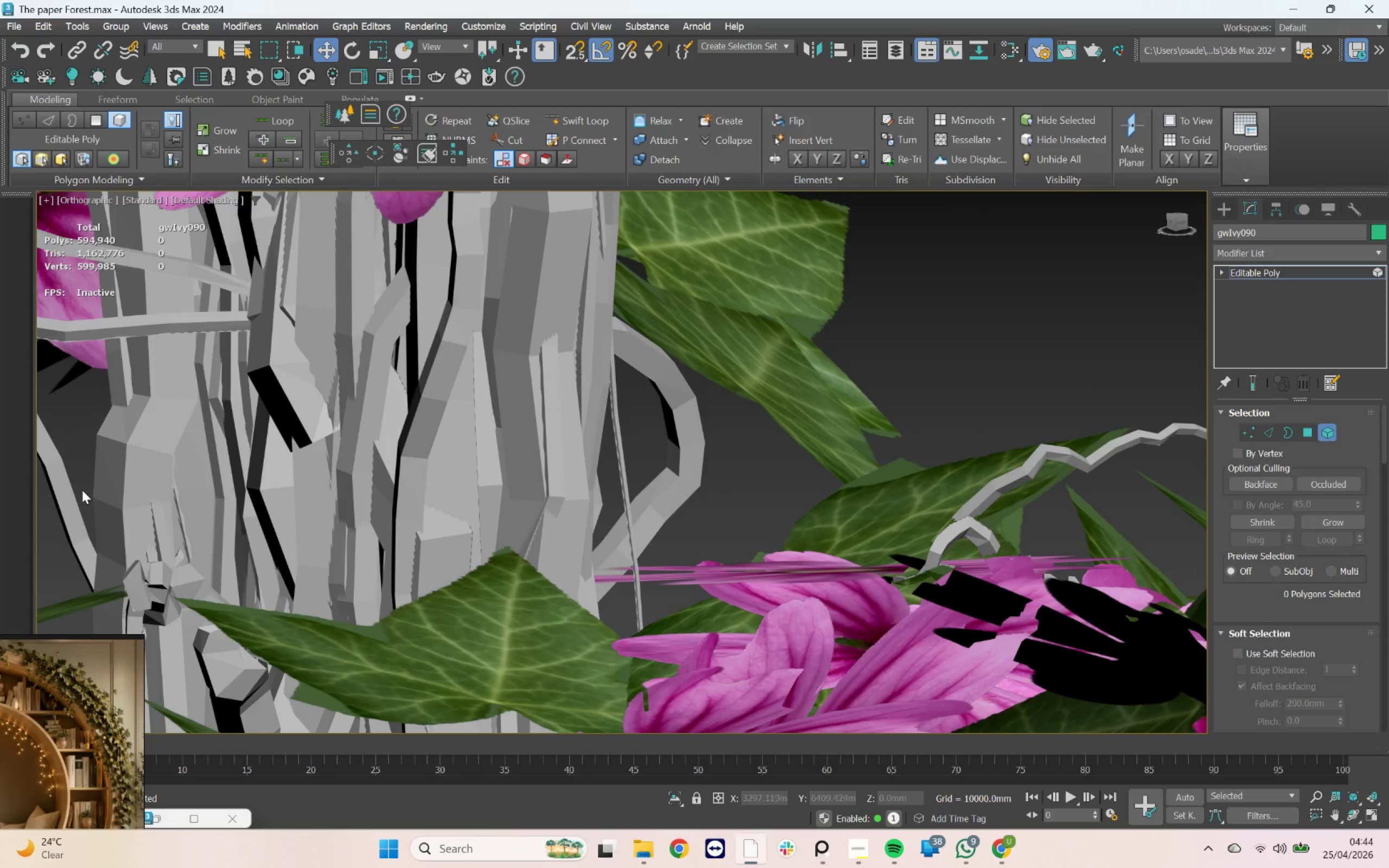 
left_click_drag(start_coordinate=[82, 487], to_coordinate=[683, 507])
 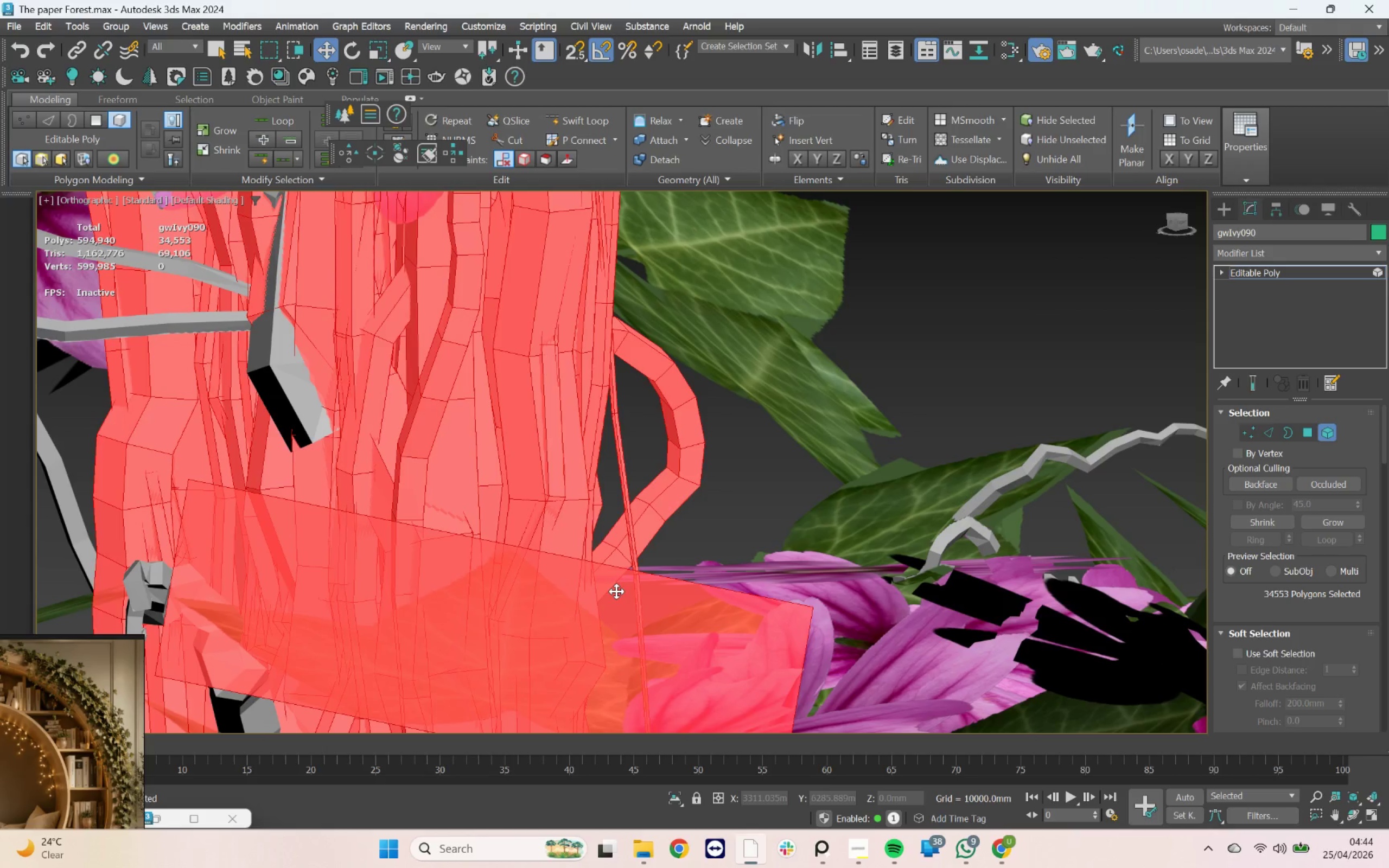 
hold_key(key=AltLeft, duration=0.62)
 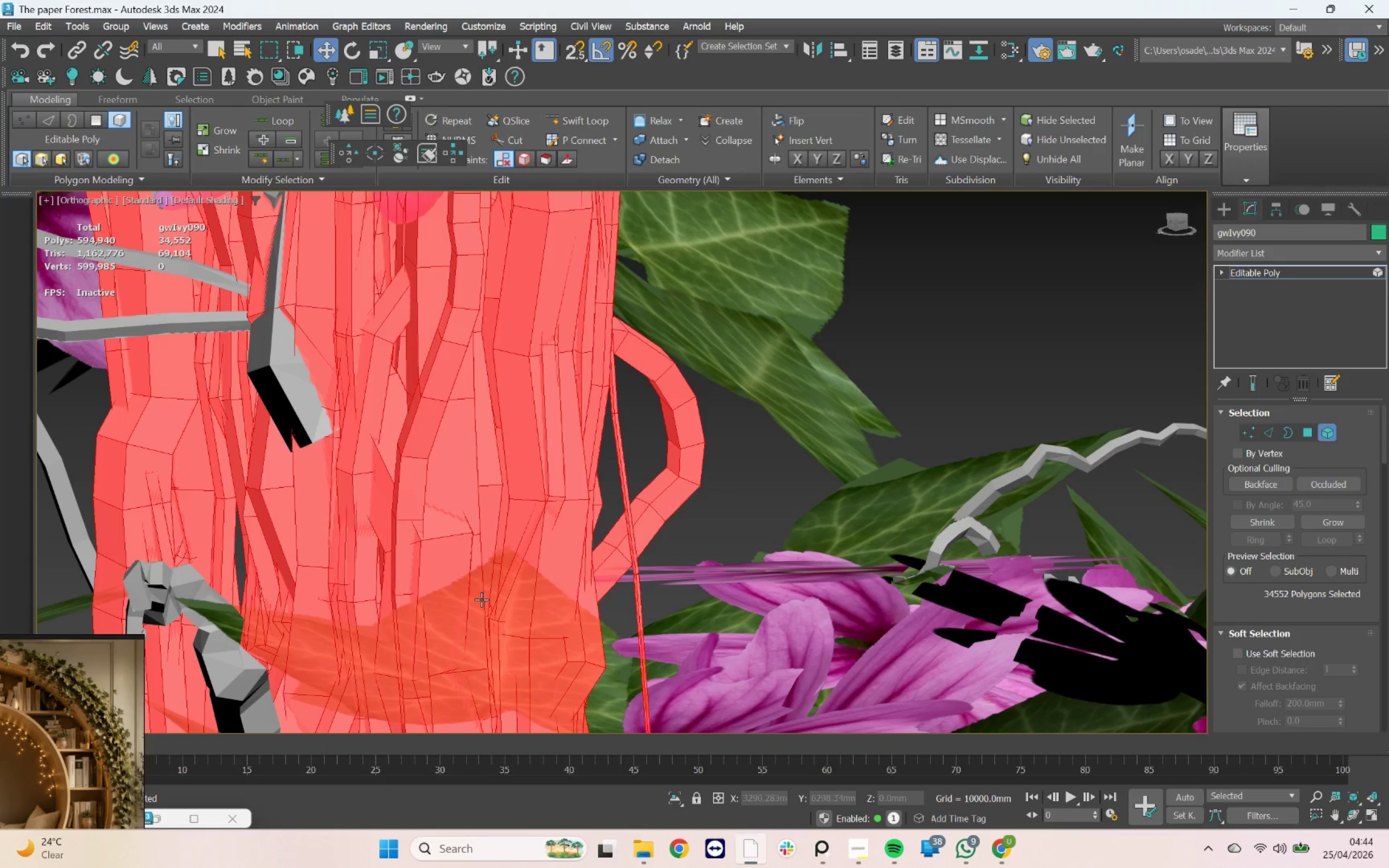 
hold_key(key=AltLeft, duration=0.43)
 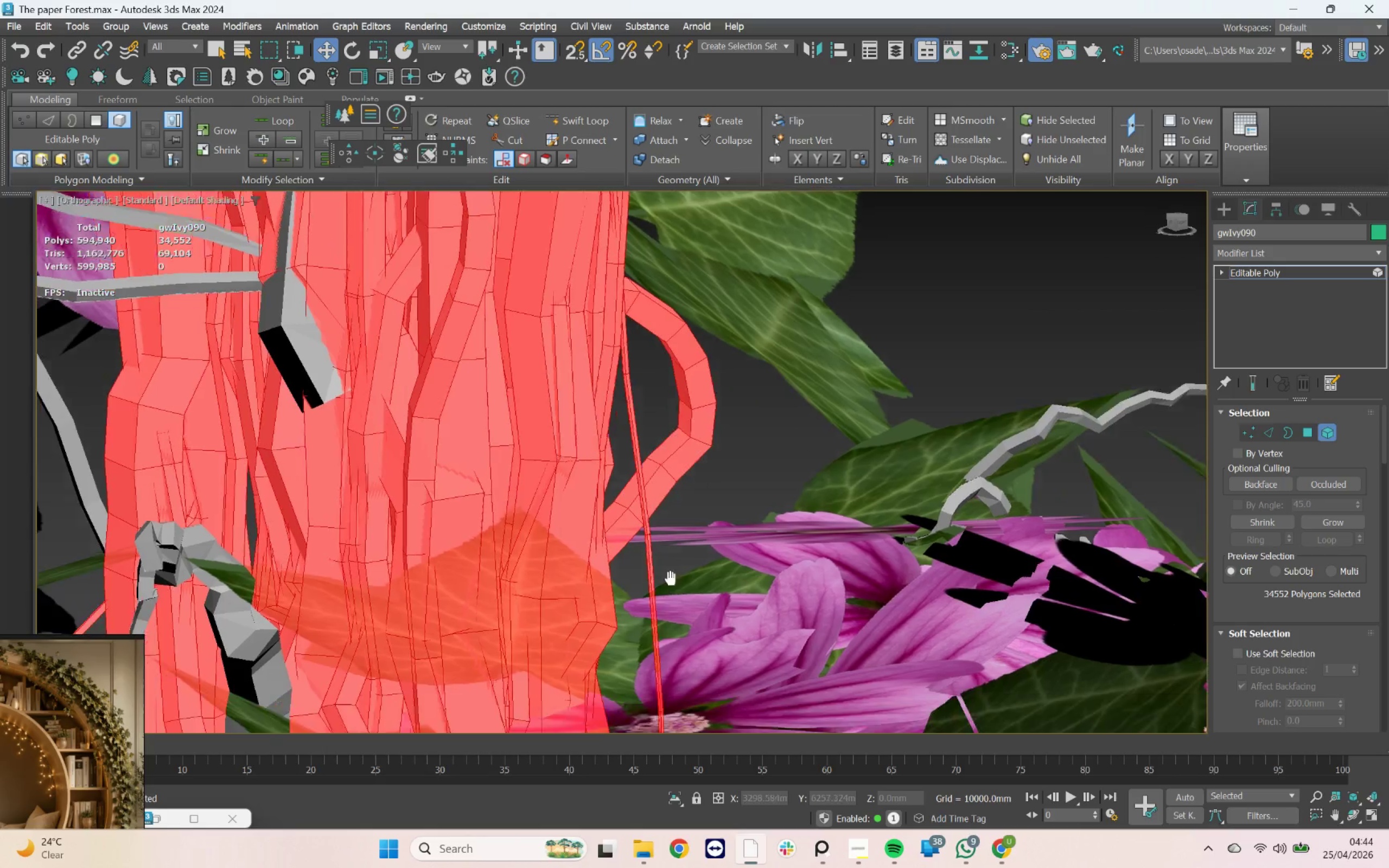 
hold_key(key=AltLeft, duration=1.28)
 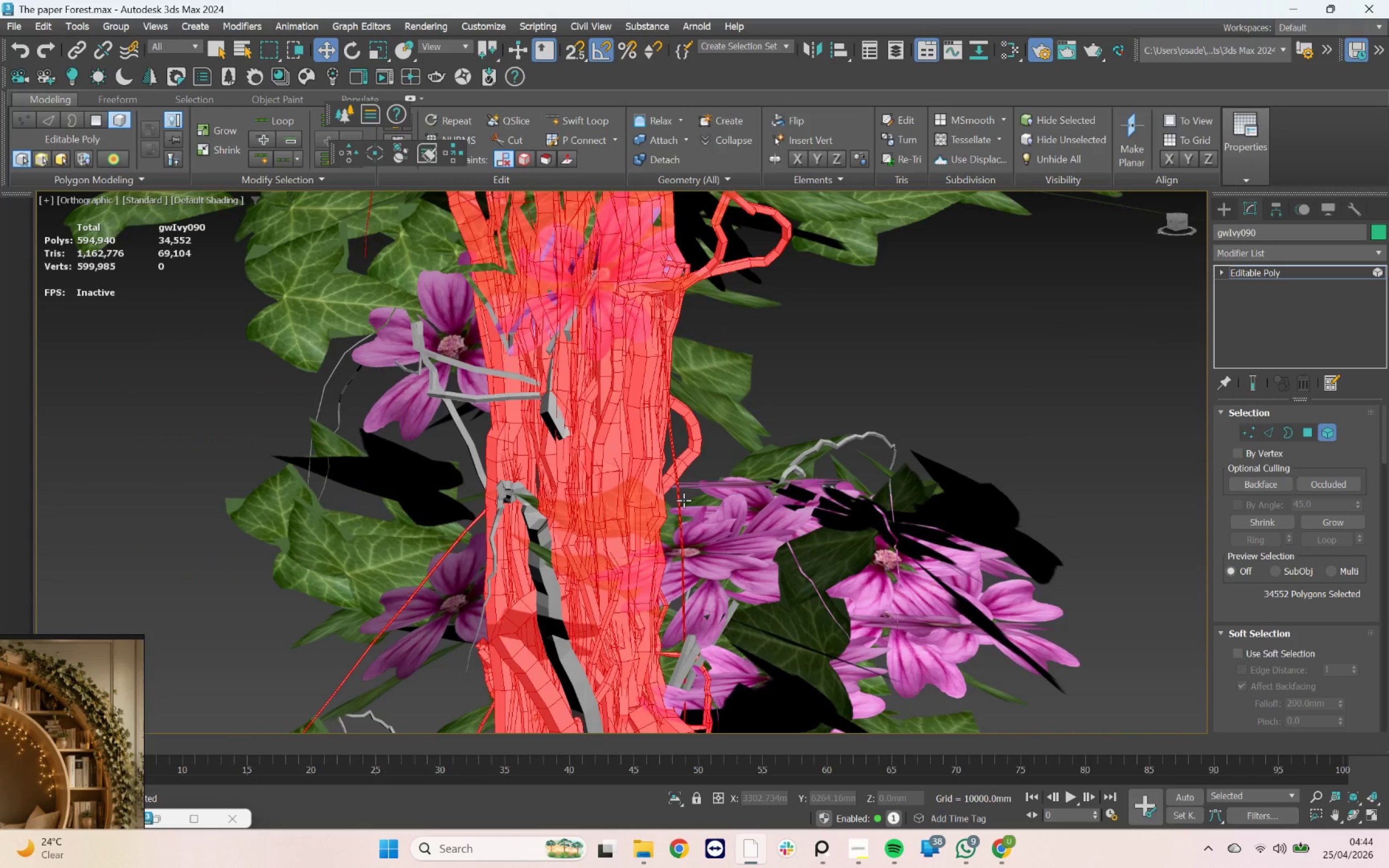 
scroll: coordinate [690, 522], scroll_direction: up, amount: 1.0
 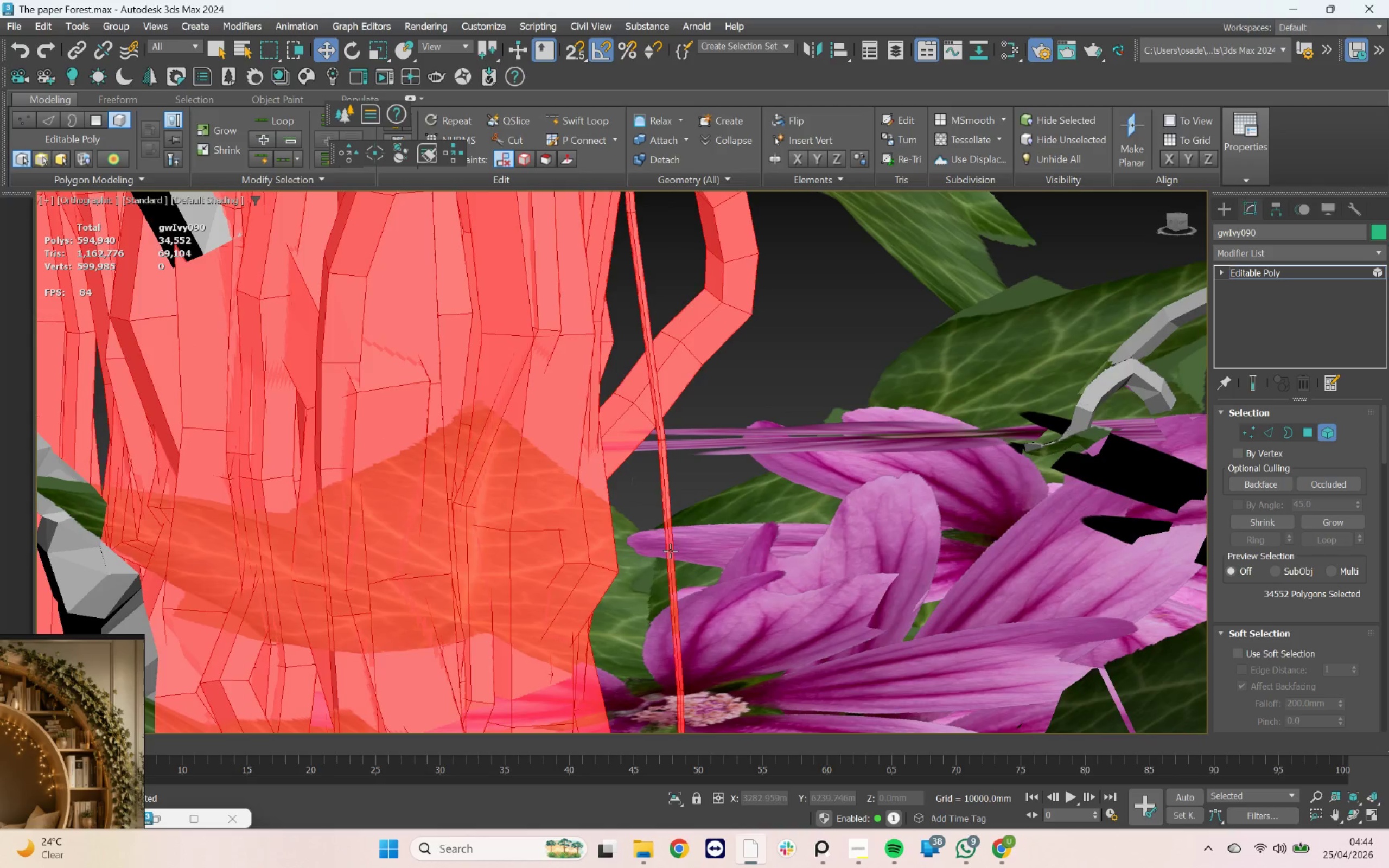 
left_click([642, 560])
 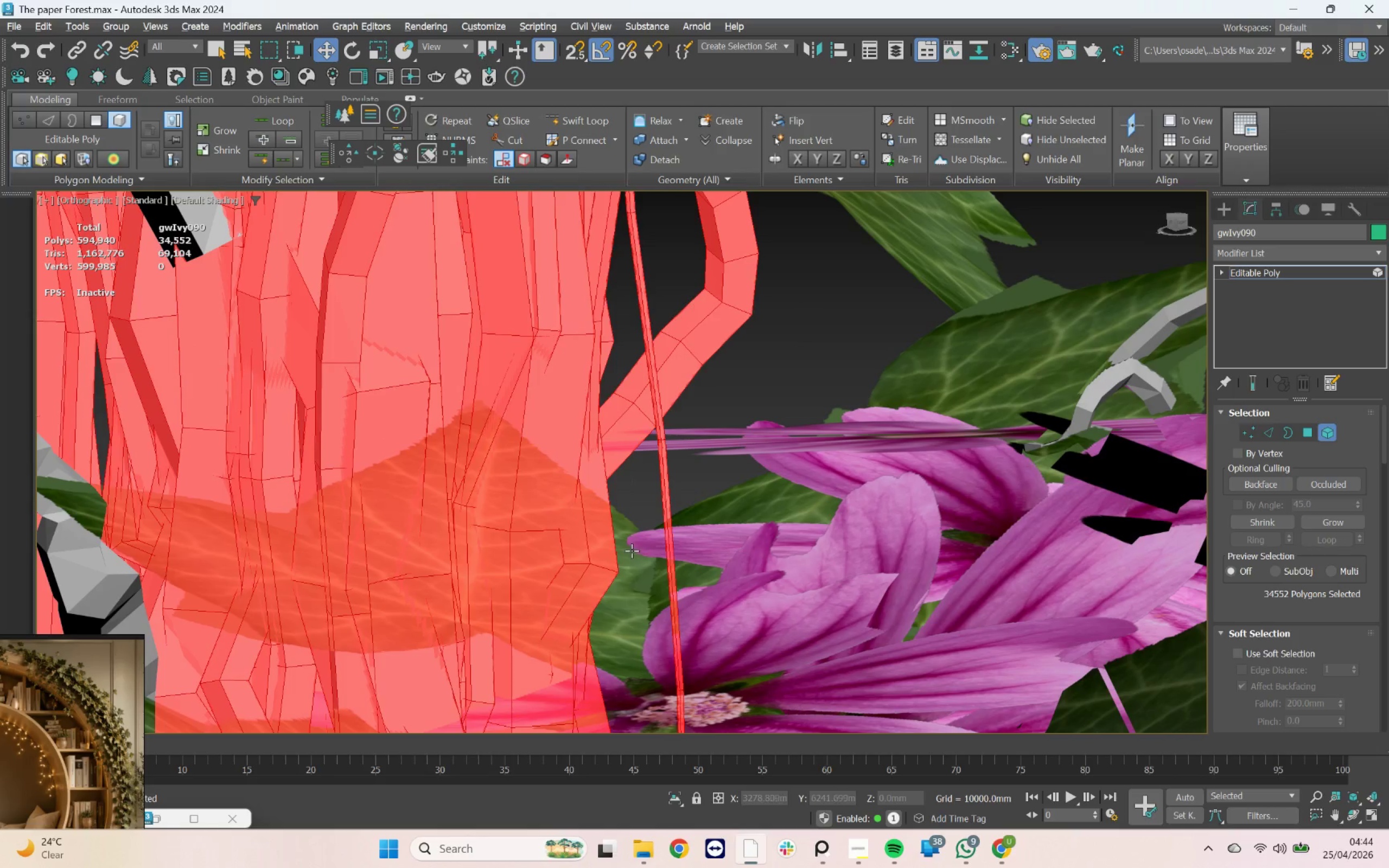 
scroll: coordinate [537, 458], scroll_direction: down, amount: 10.0
 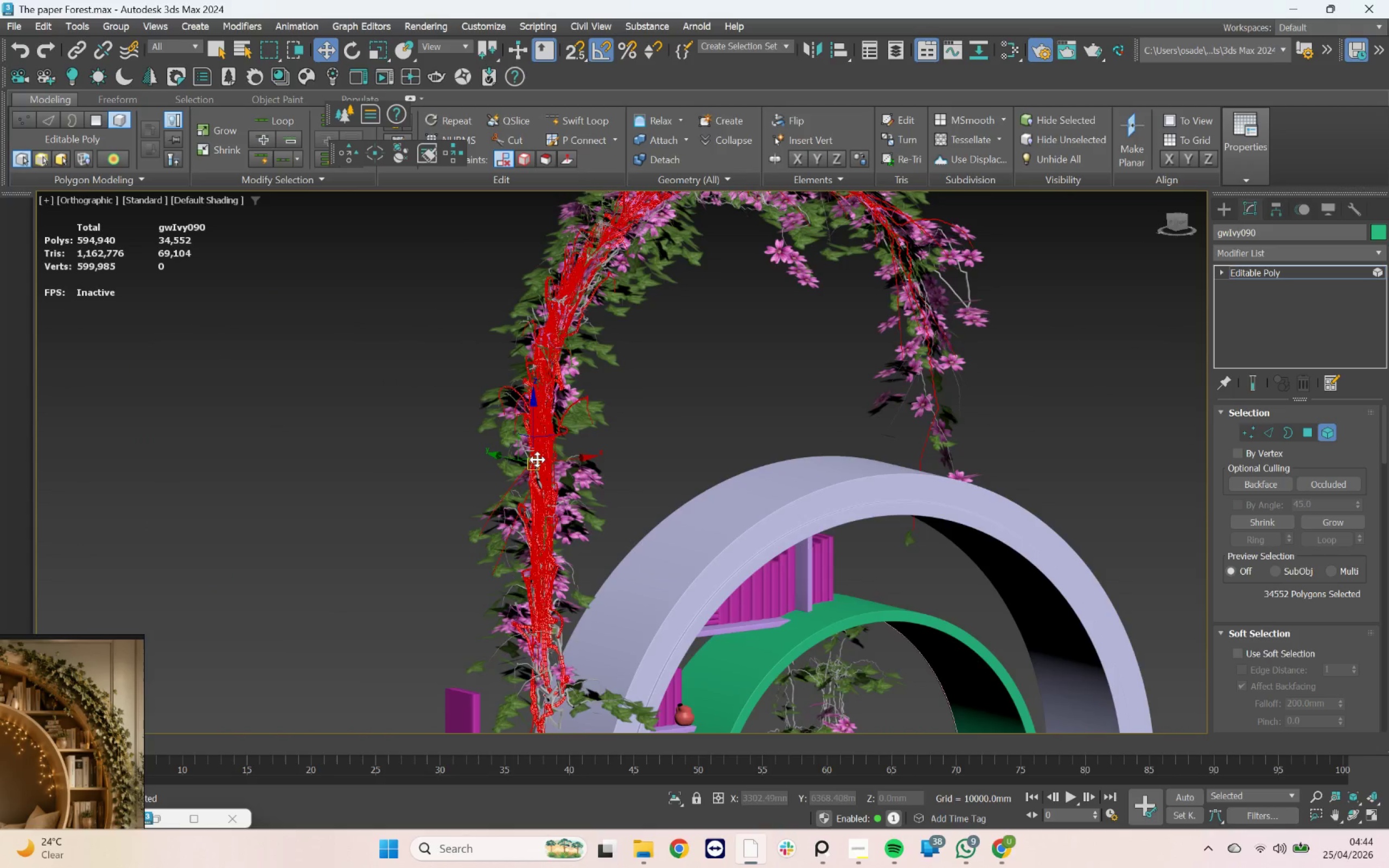 
scroll: coordinate [519, 498], scroll_direction: up, amount: 9.0
 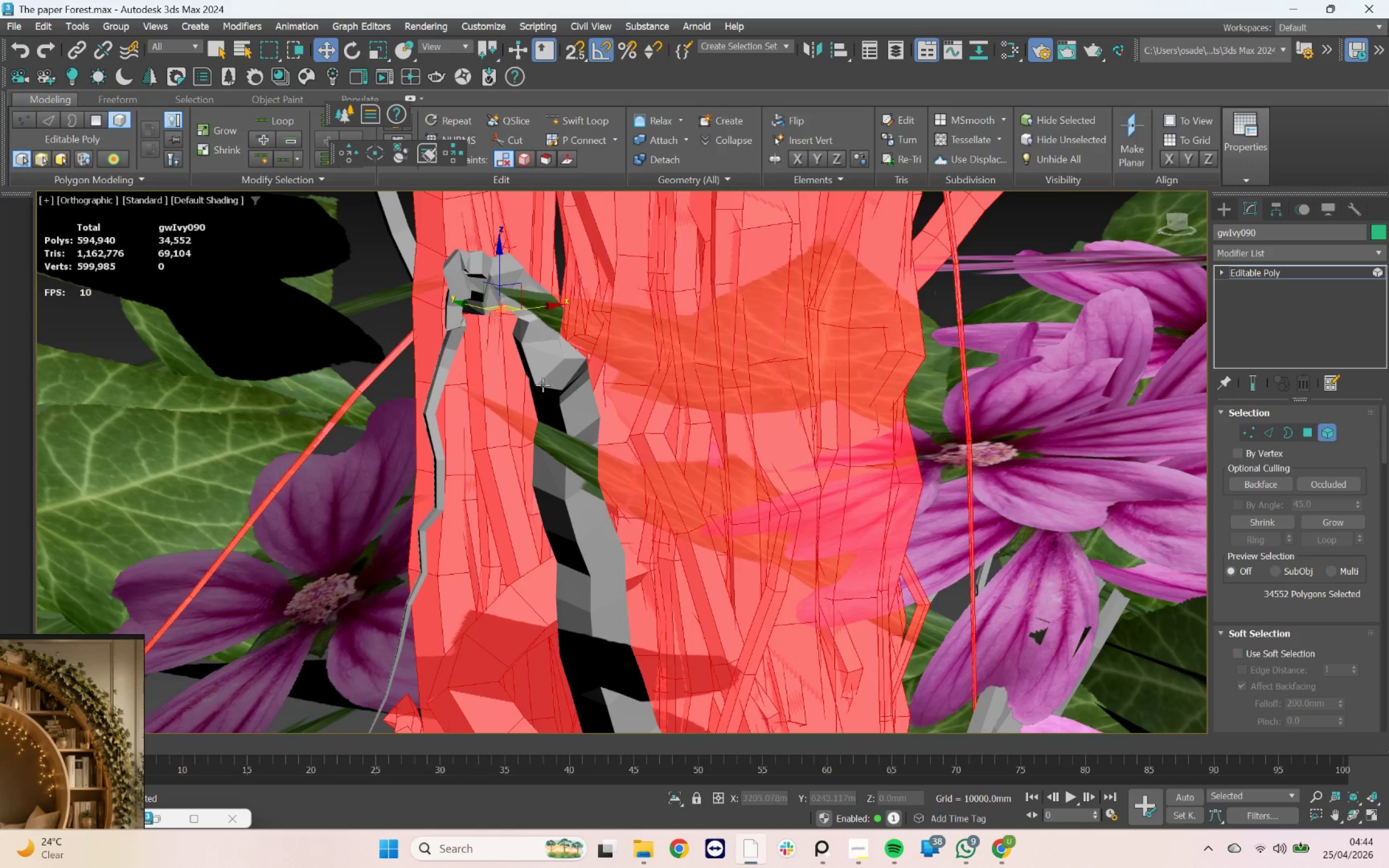 
hold_key(key=AltLeft, duration=0.84)
left_click([552, 377])
 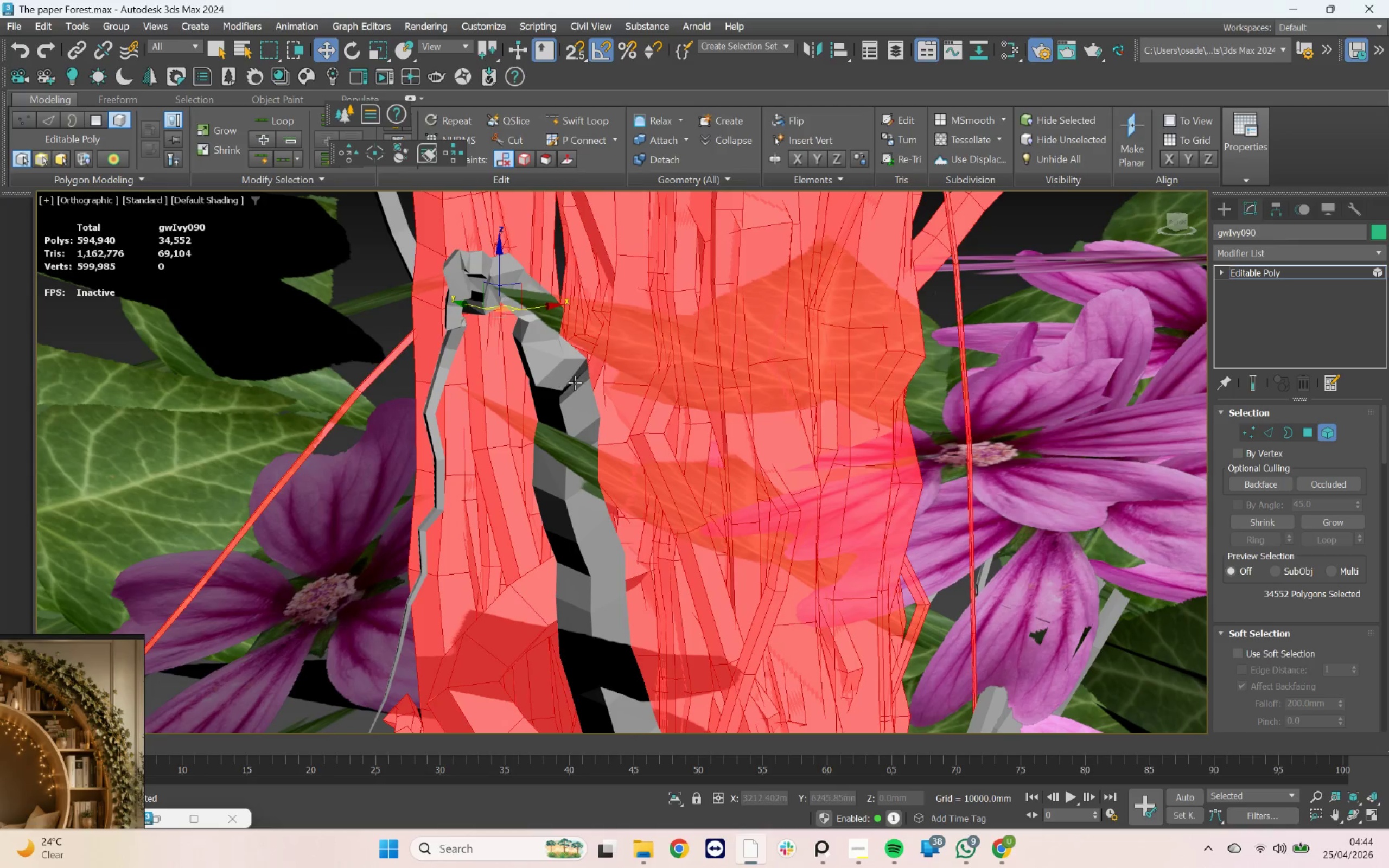 
scroll: coordinate [582, 392], scroll_direction: down, amount: 4.0
 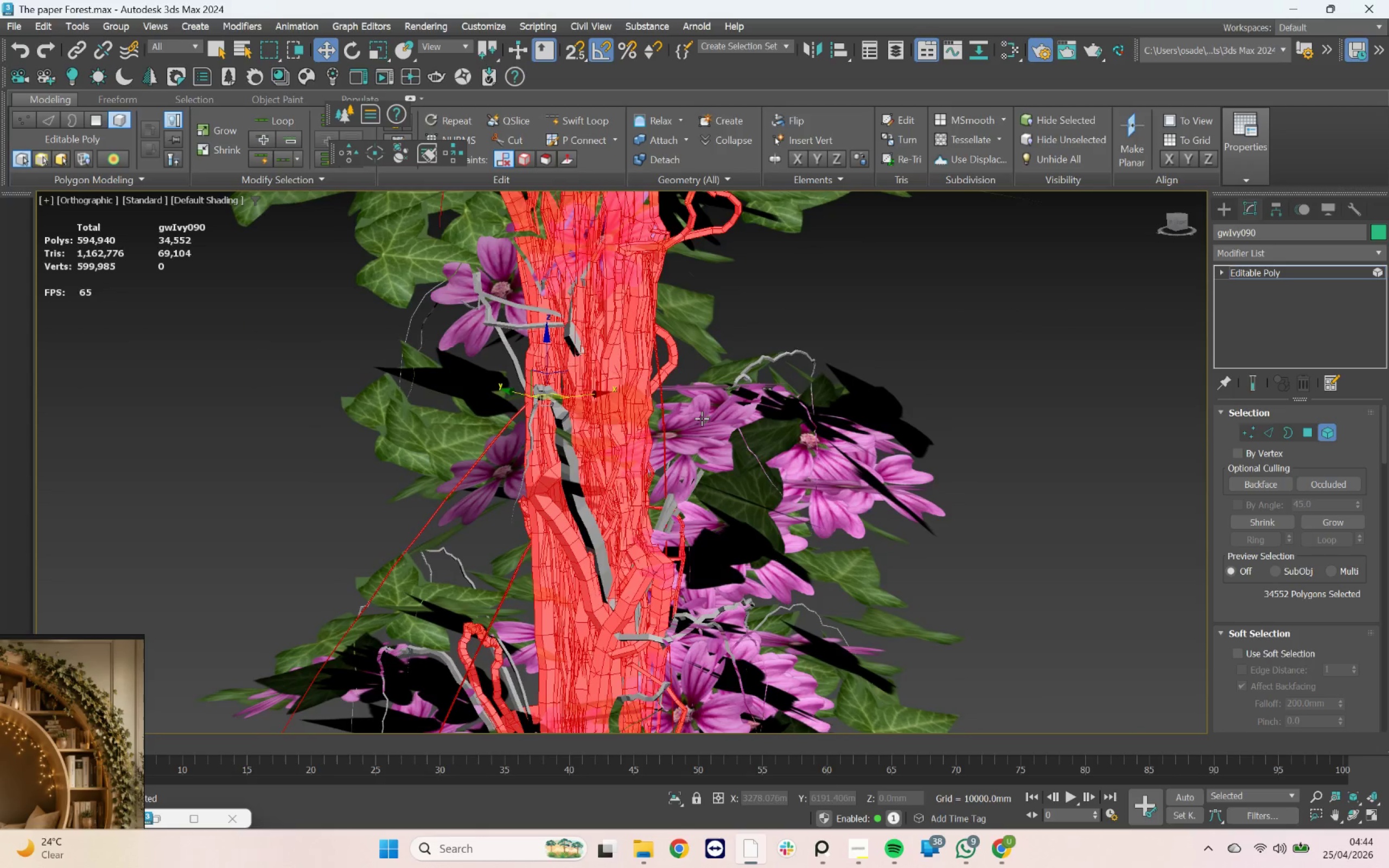 
key(Delete)
 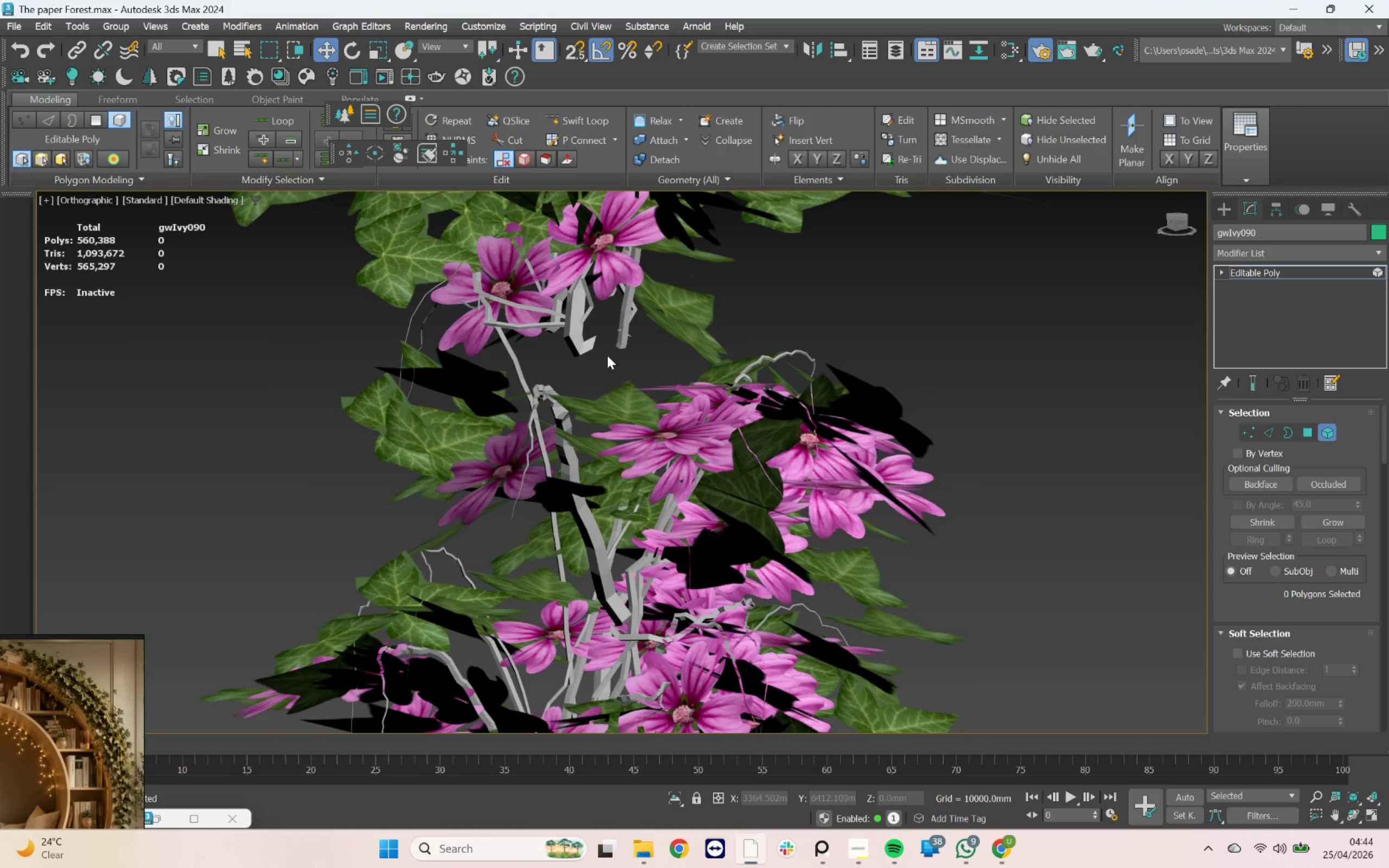 
left_click_drag(start_coordinate=[664, 368], to_coordinate=[392, 257])
 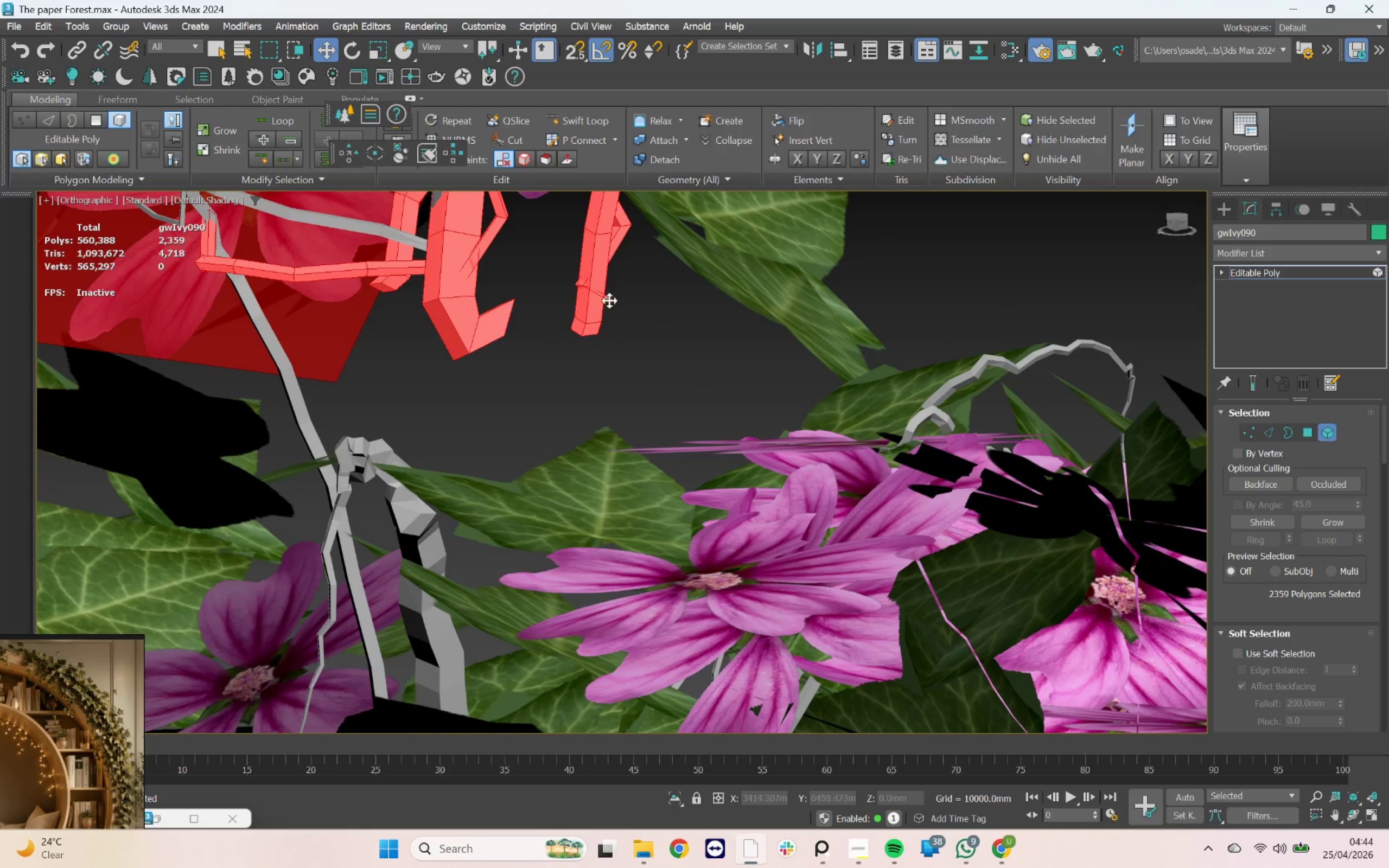 
scroll: coordinate [641, 356], scroll_direction: up, amount: 3.0
 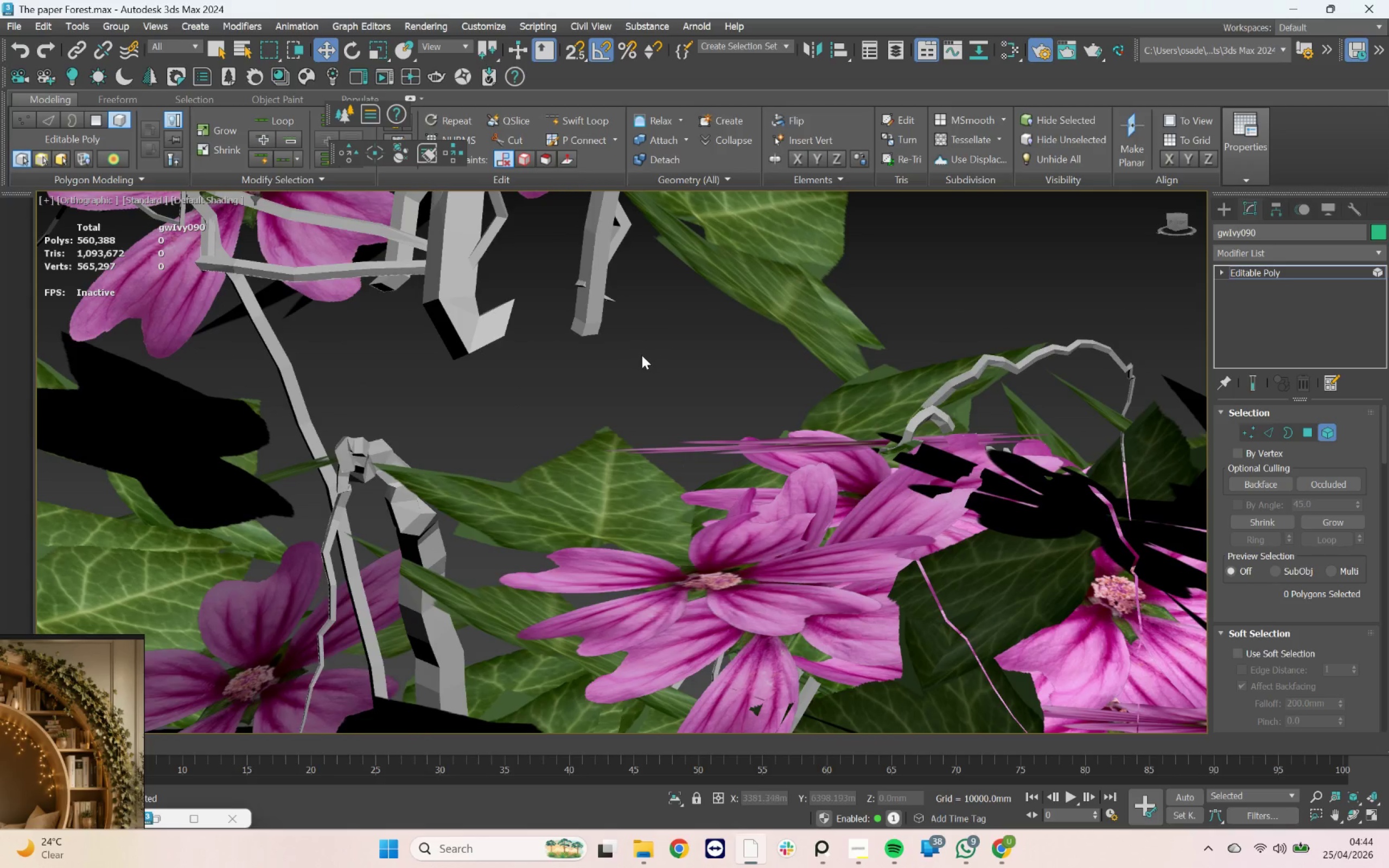 
left_click_drag(start_coordinate=[629, 288], to_coordinate=[409, 241])
 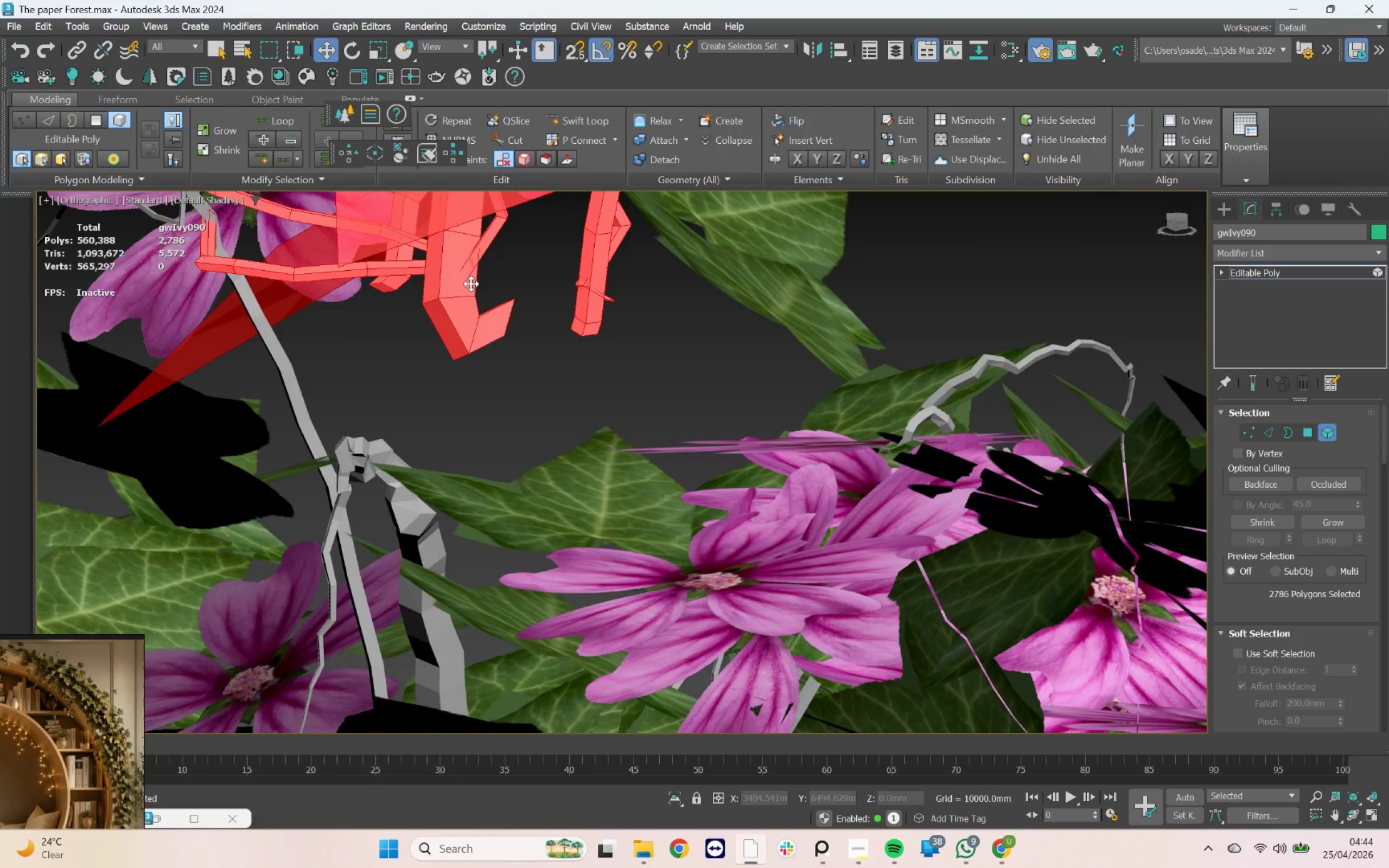 
scroll: coordinate [486, 411], scroll_direction: up, amount: 1.0
 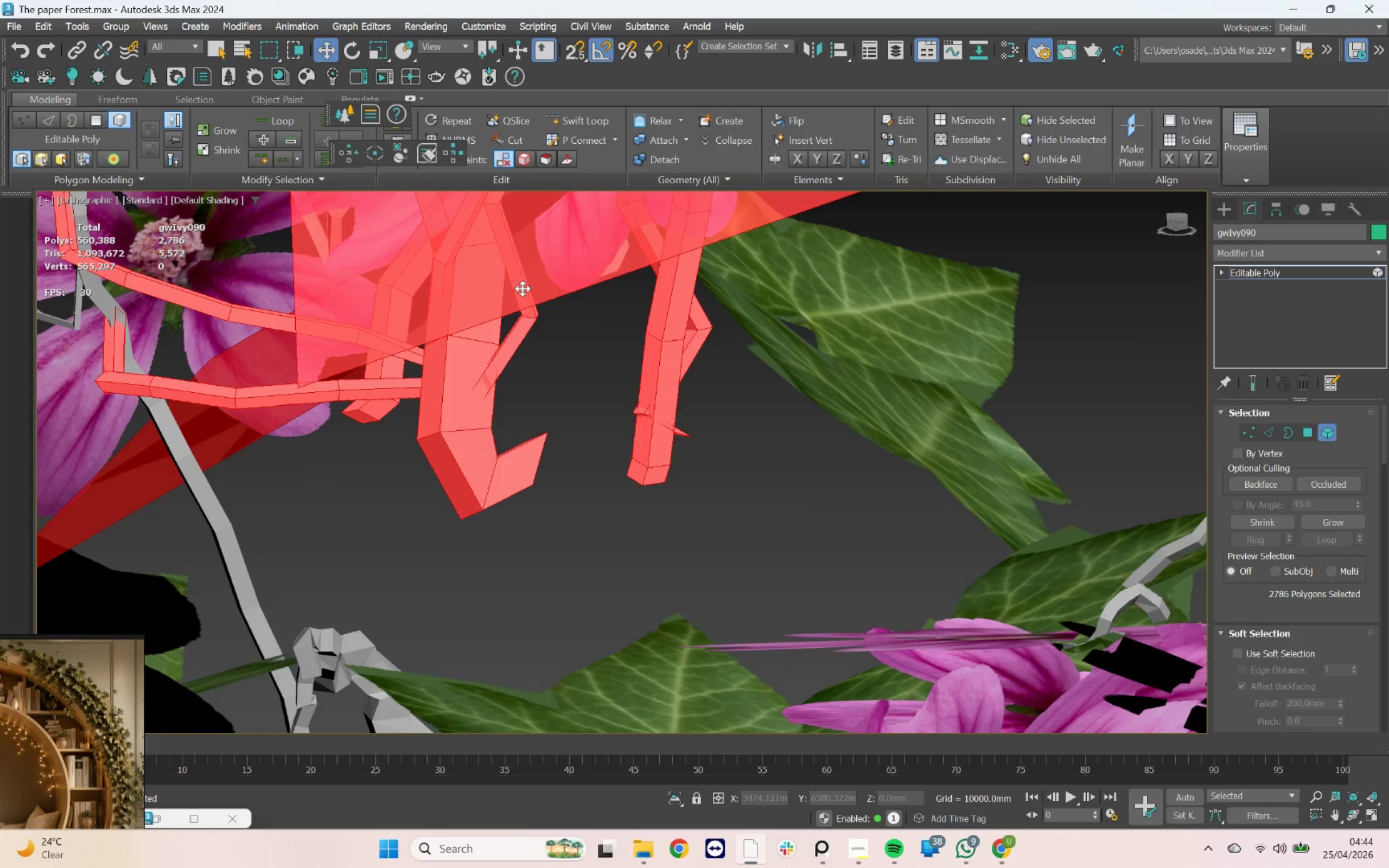 
hold_key(key=AltLeft, duration=3.12)
left_click([523, 288])
 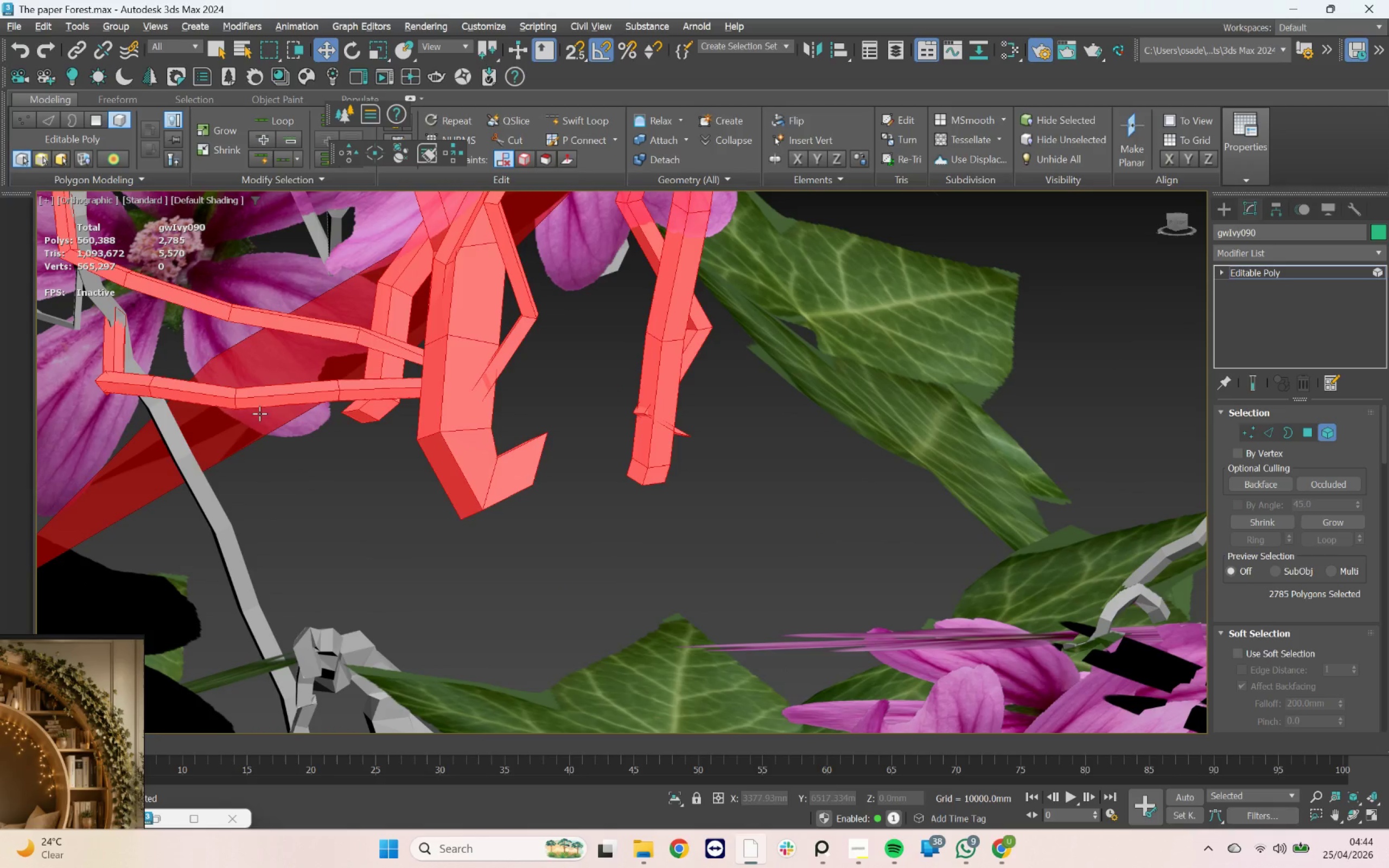 
left_click([241, 430])
 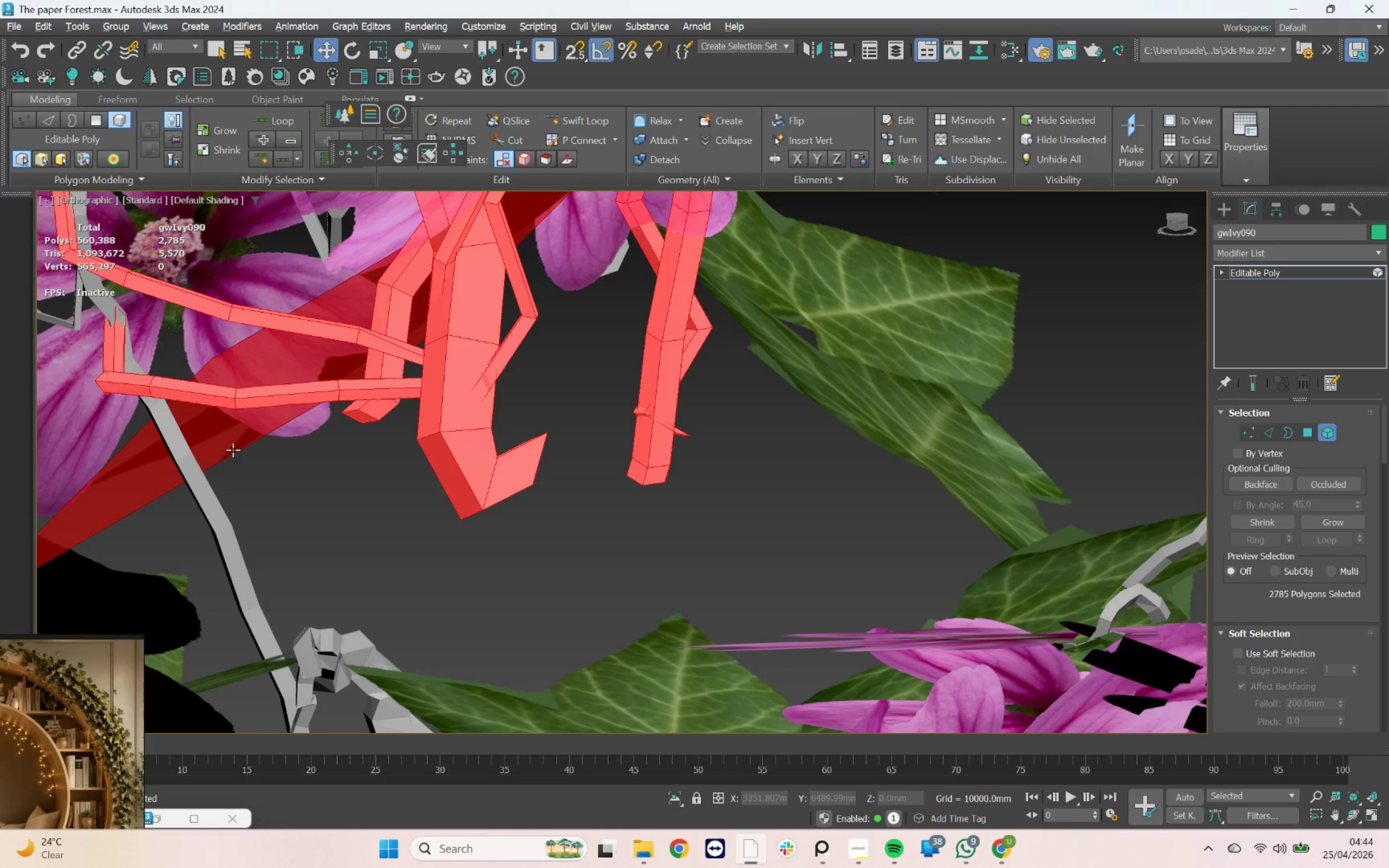 
left_click_drag(start_coordinate=[257, 502], to_coordinate=[207, 441])
 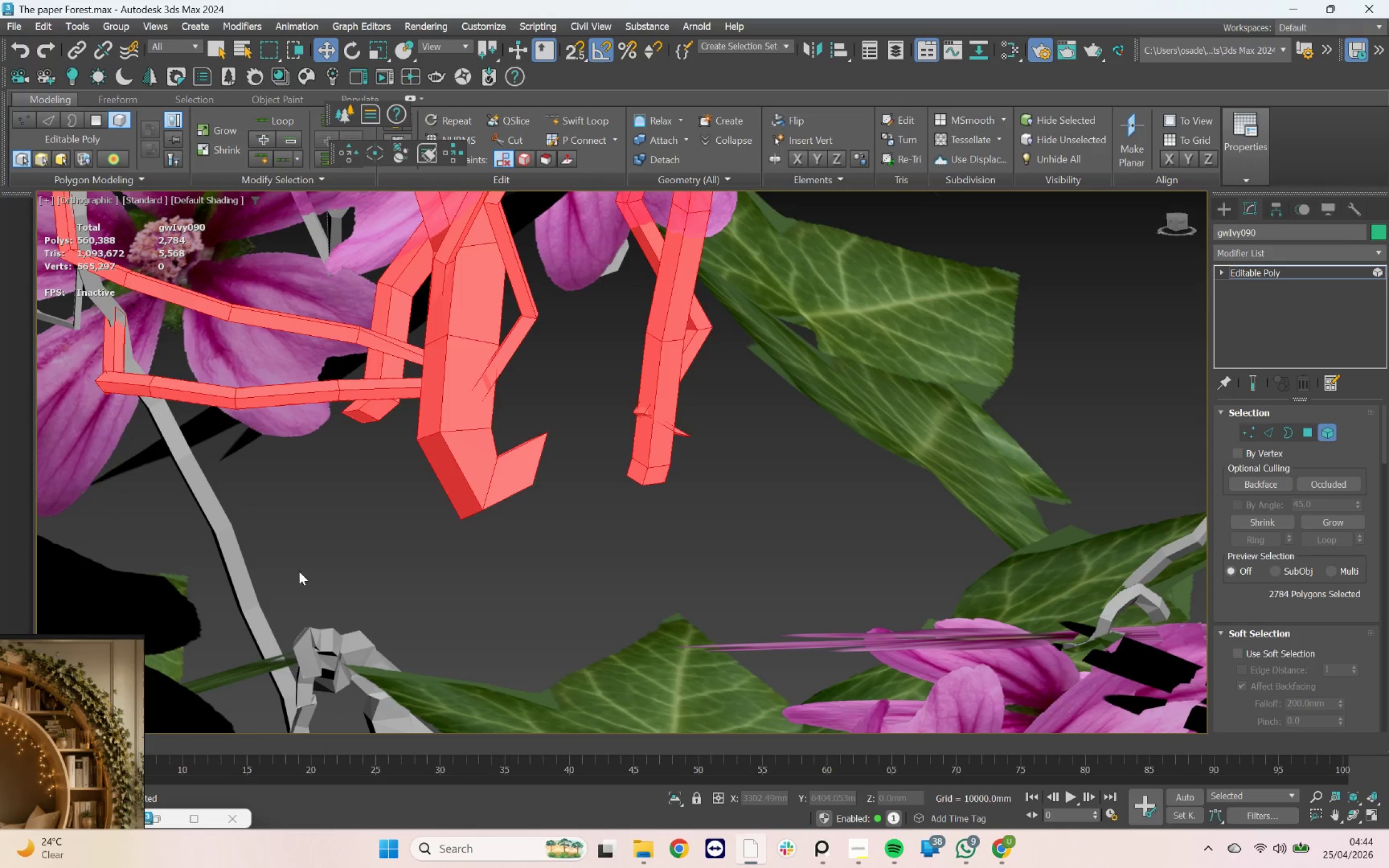 
key(Alt+AltLeft)
 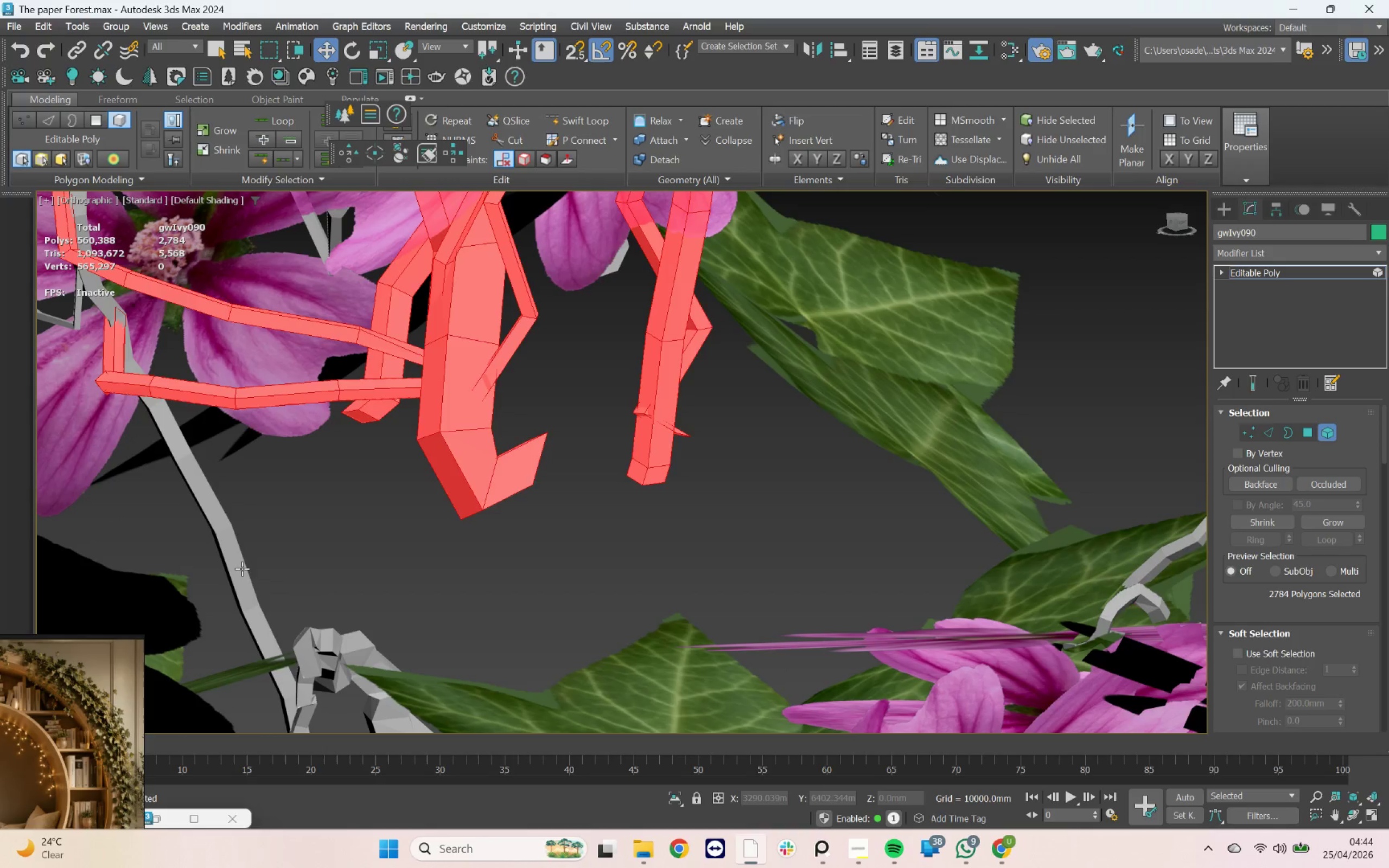 
hold_key(key=ControlLeft, duration=1.29)
left_click([240, 566])
 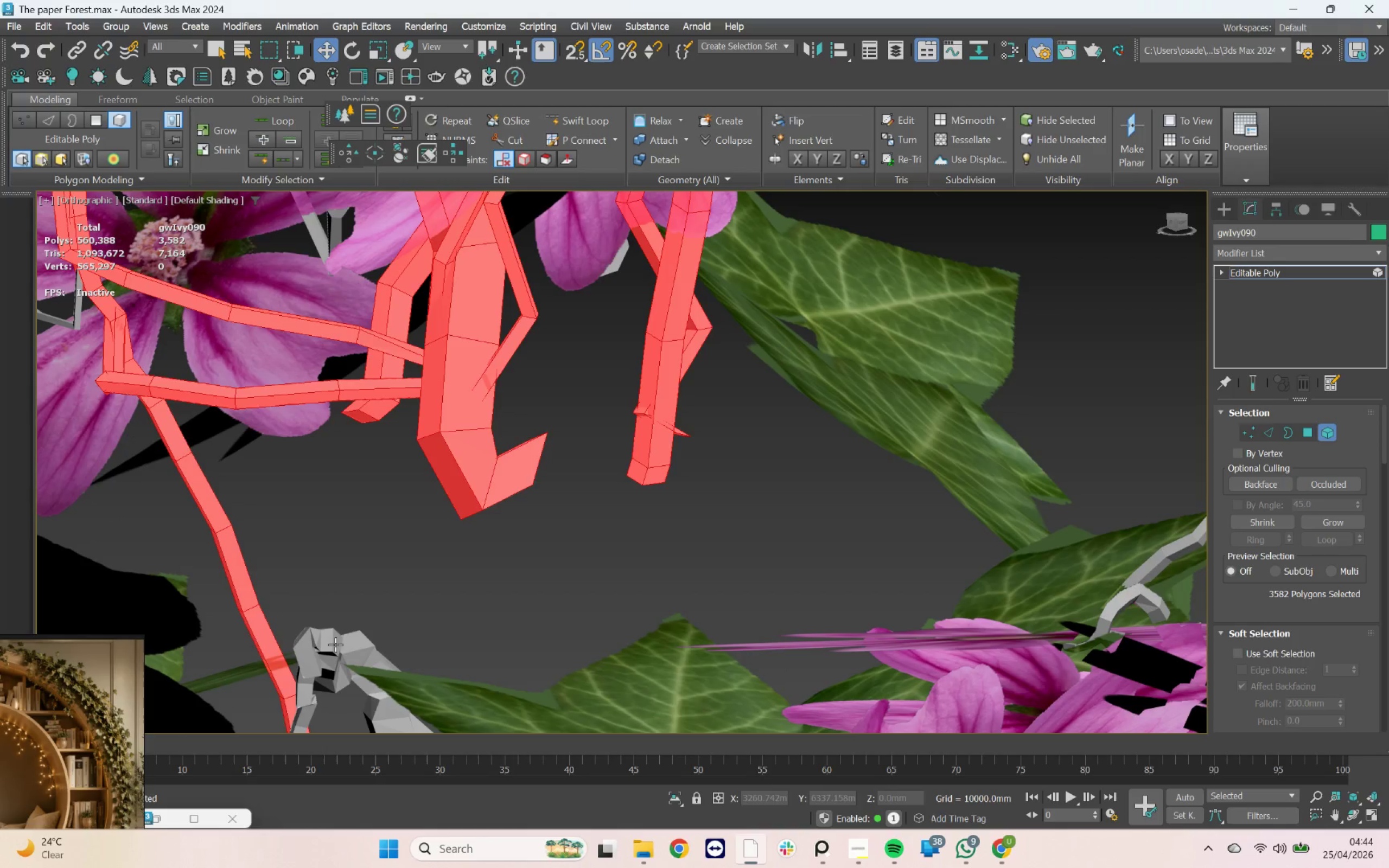 
left_click([334, 637])
 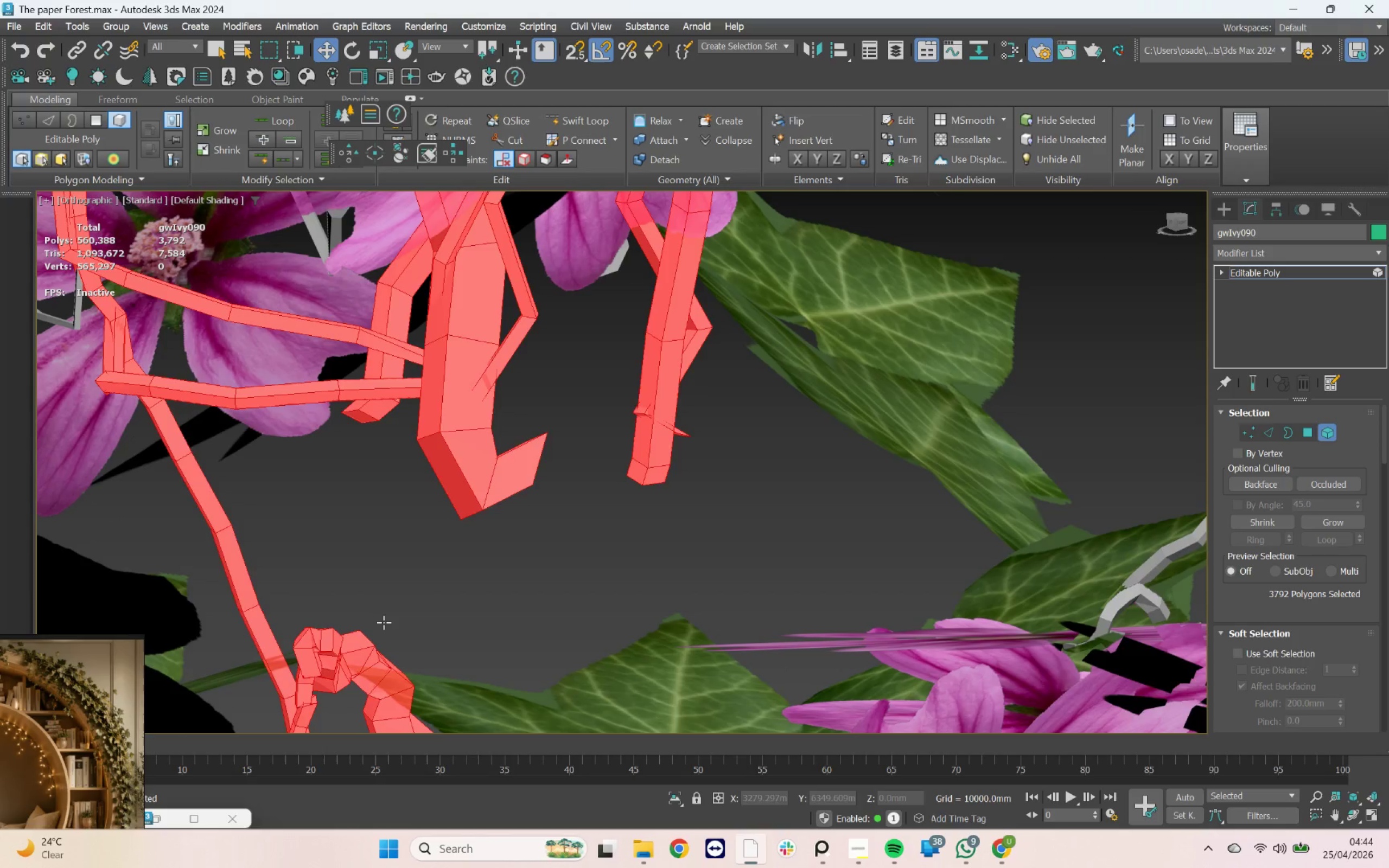 
scroll: coordinate [385, 620], scroll_direction: down, amount: 4.0
 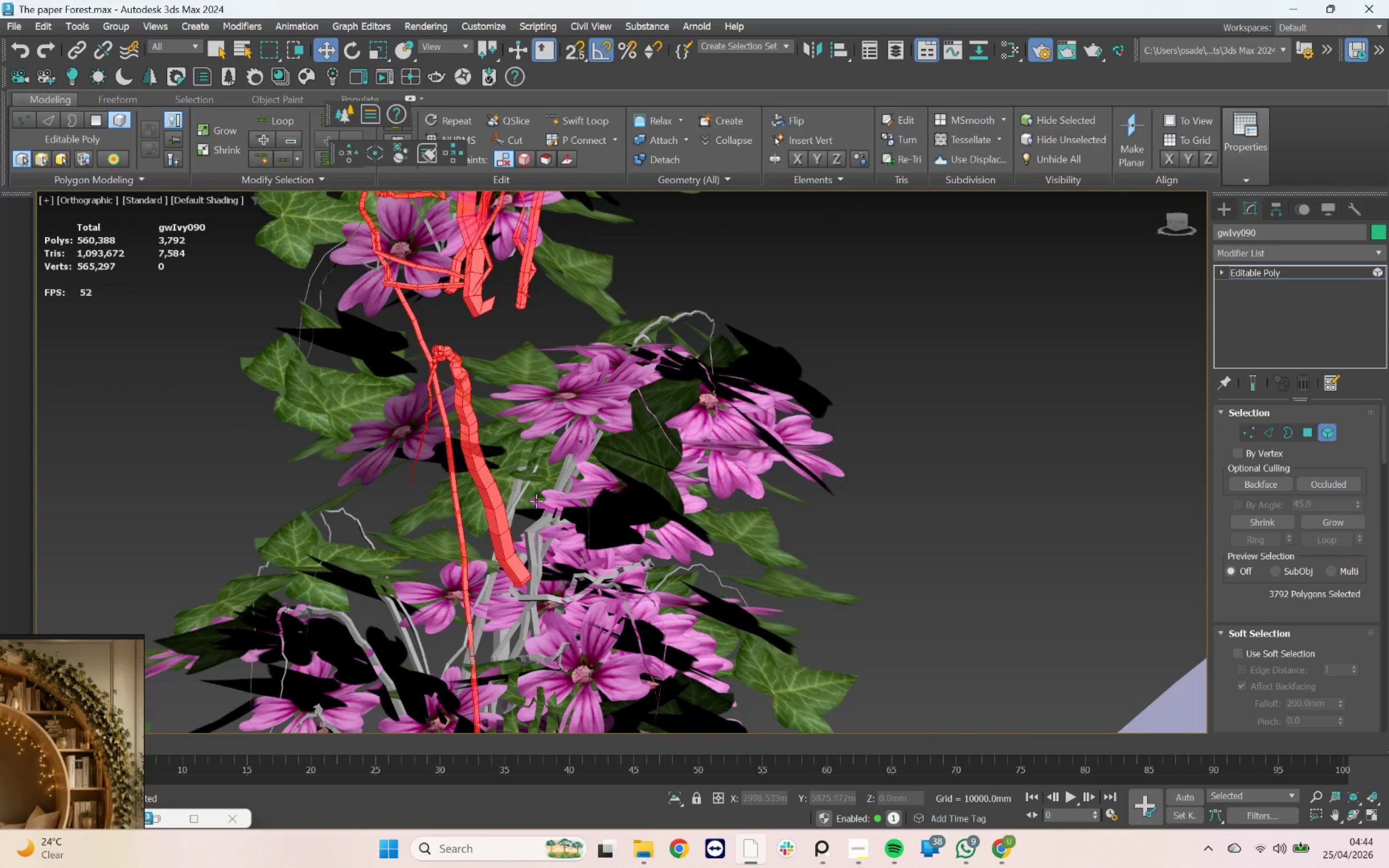 
hold_key(key=ControlLeft, duration=1.17)
 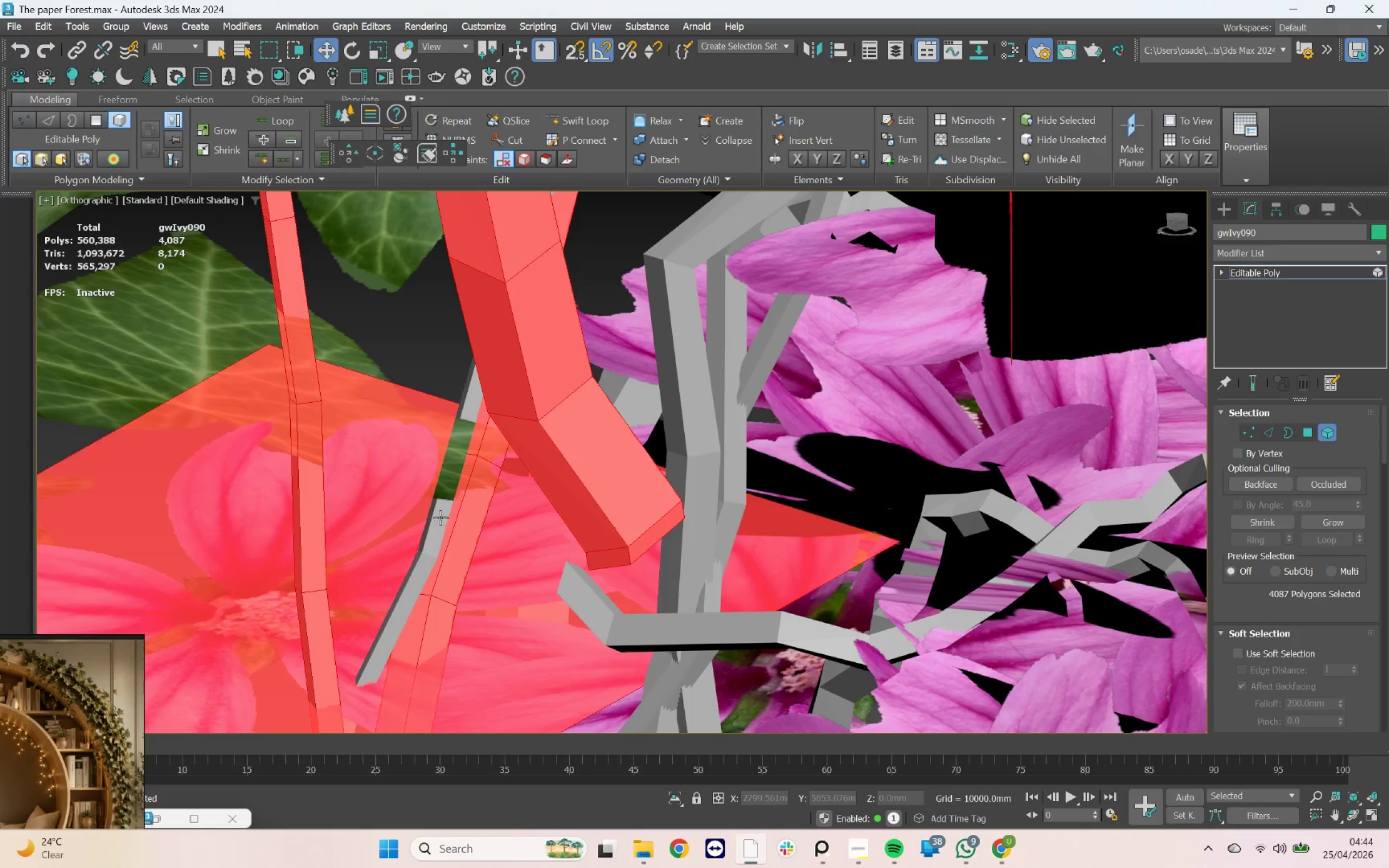 
scroll: coordinate [498, 592], scroll_direction: up, amount: 5.0
 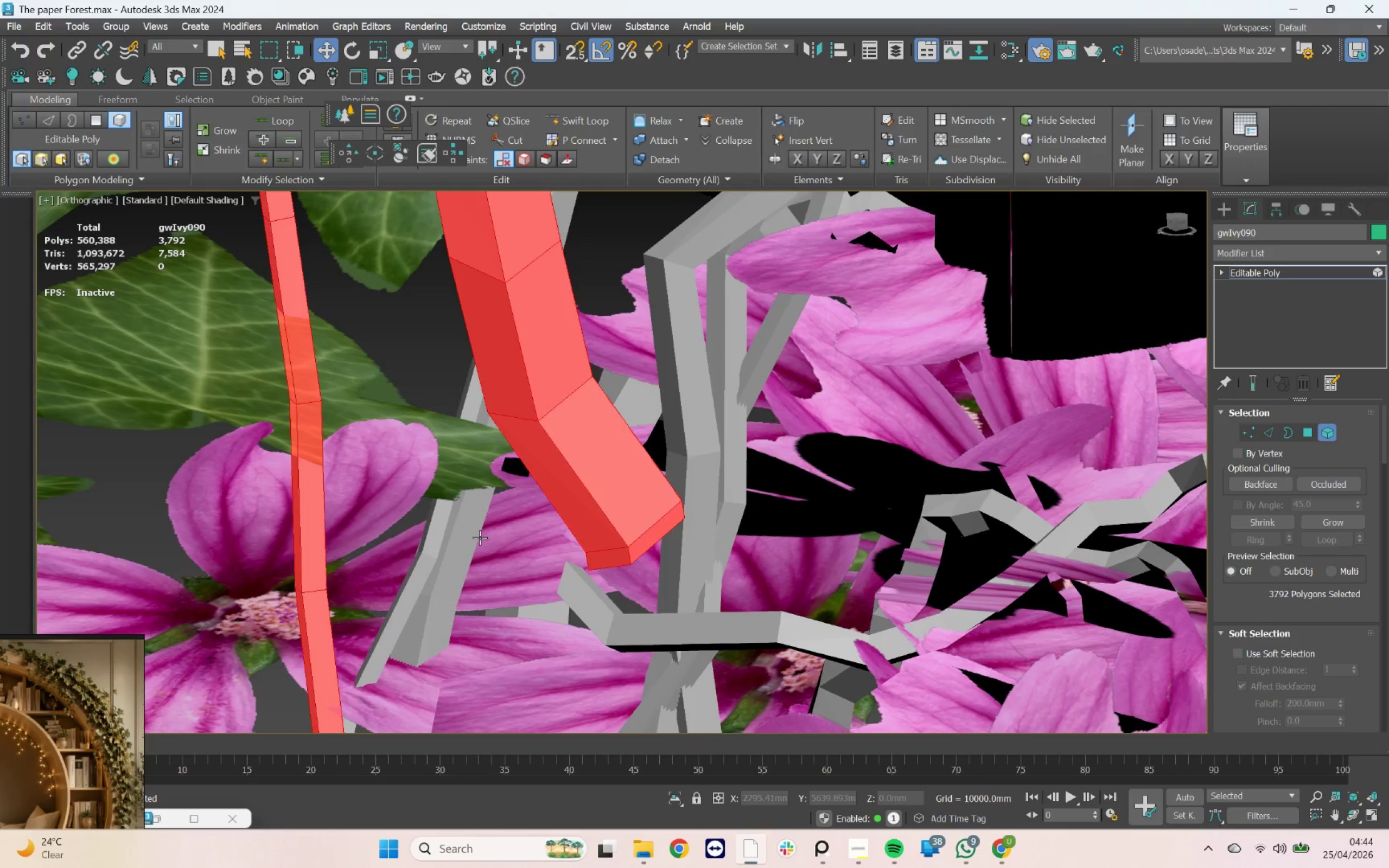 
double_click([422, 525])
 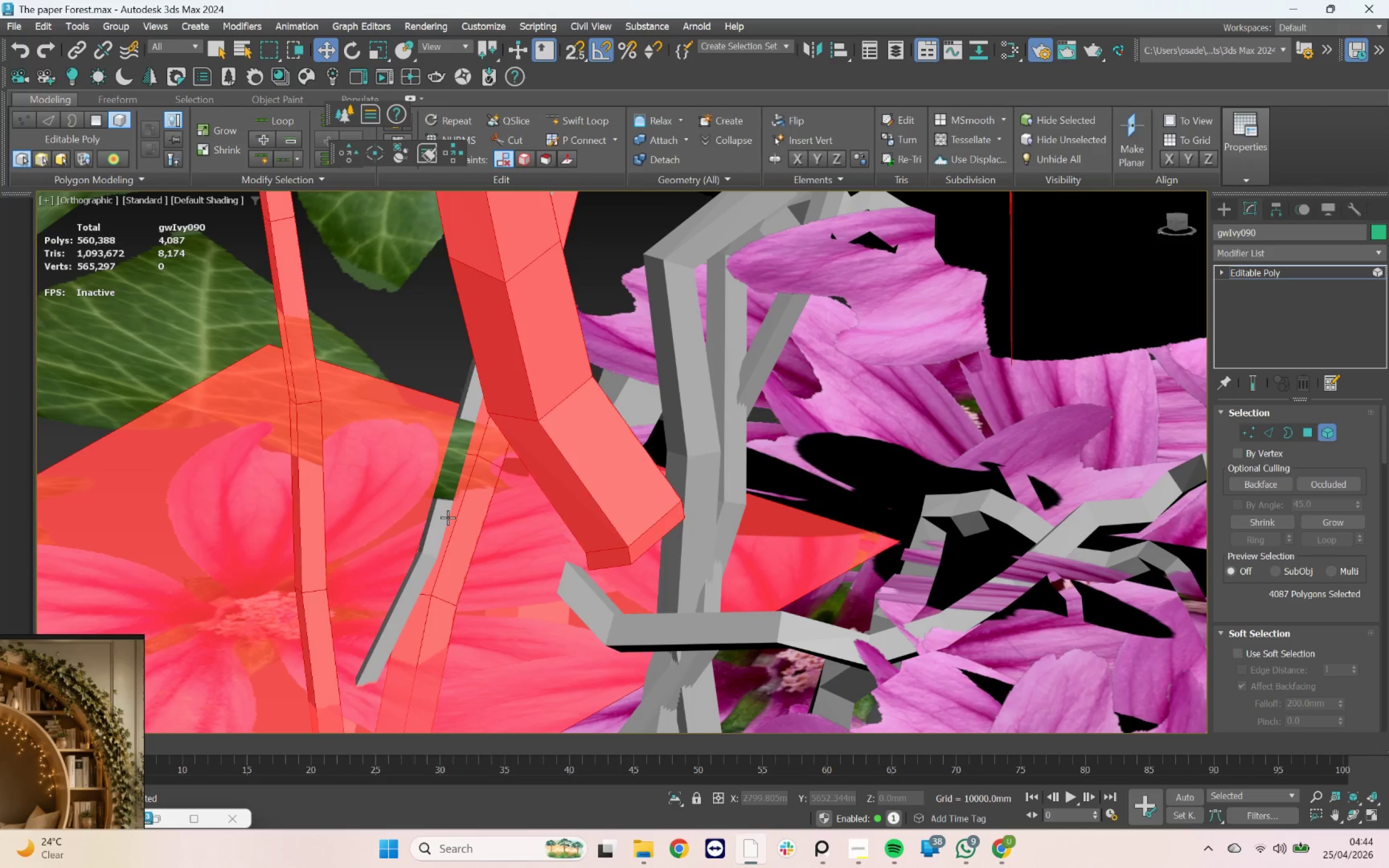 
key(Control+Z)
 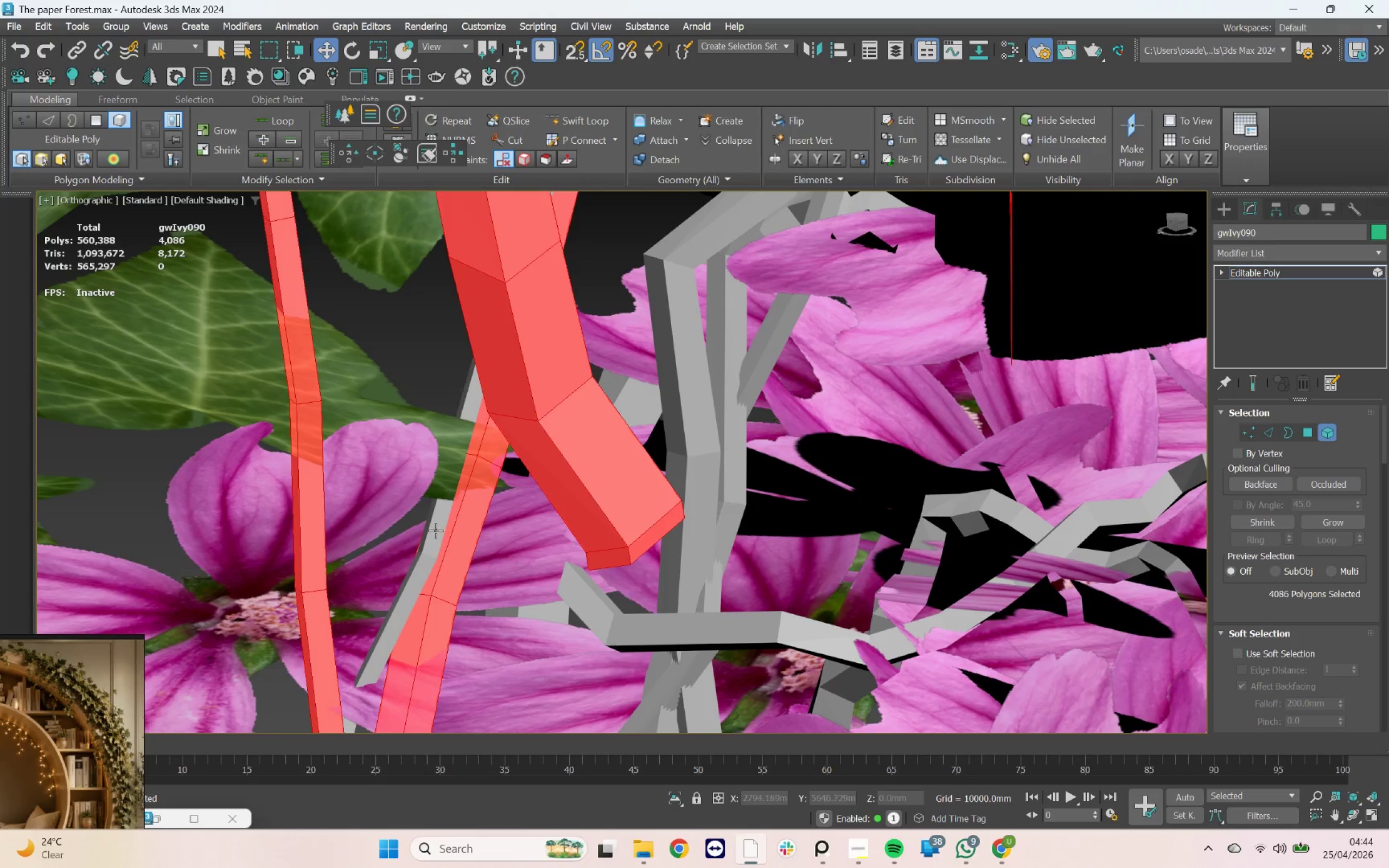 
left_click([437, 528])
 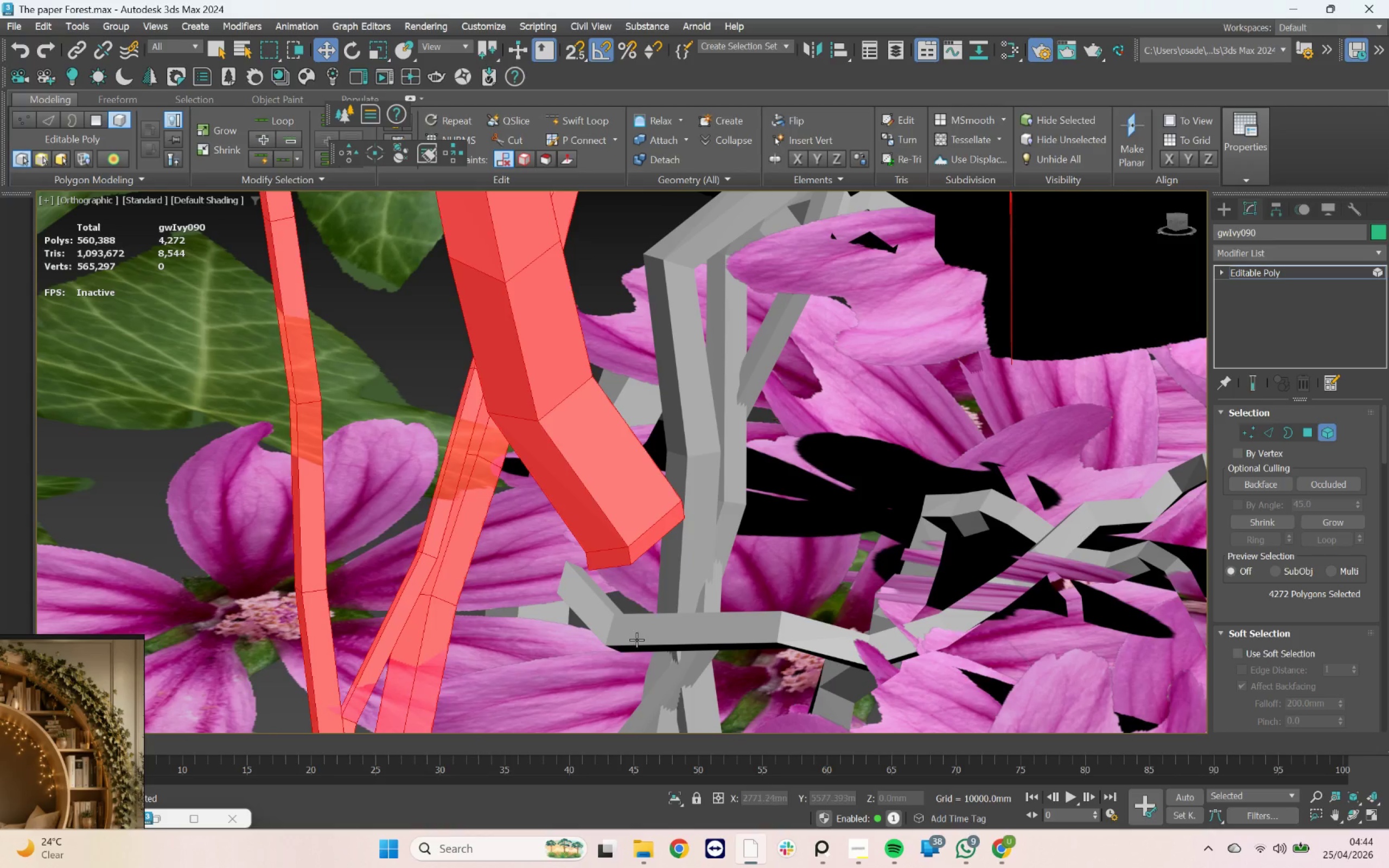 
left_click([642, 635])
 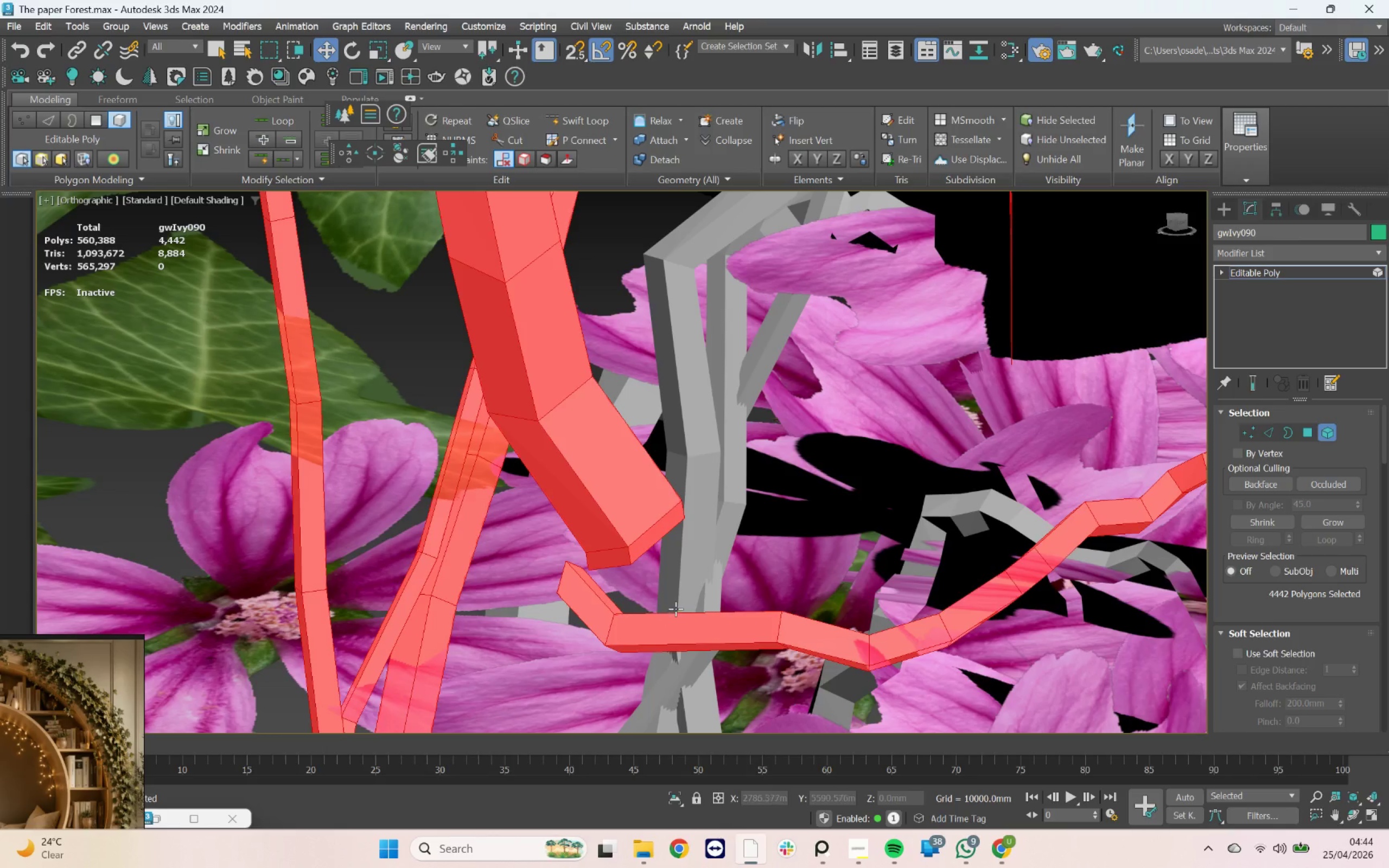 
left_click([681, 600])
 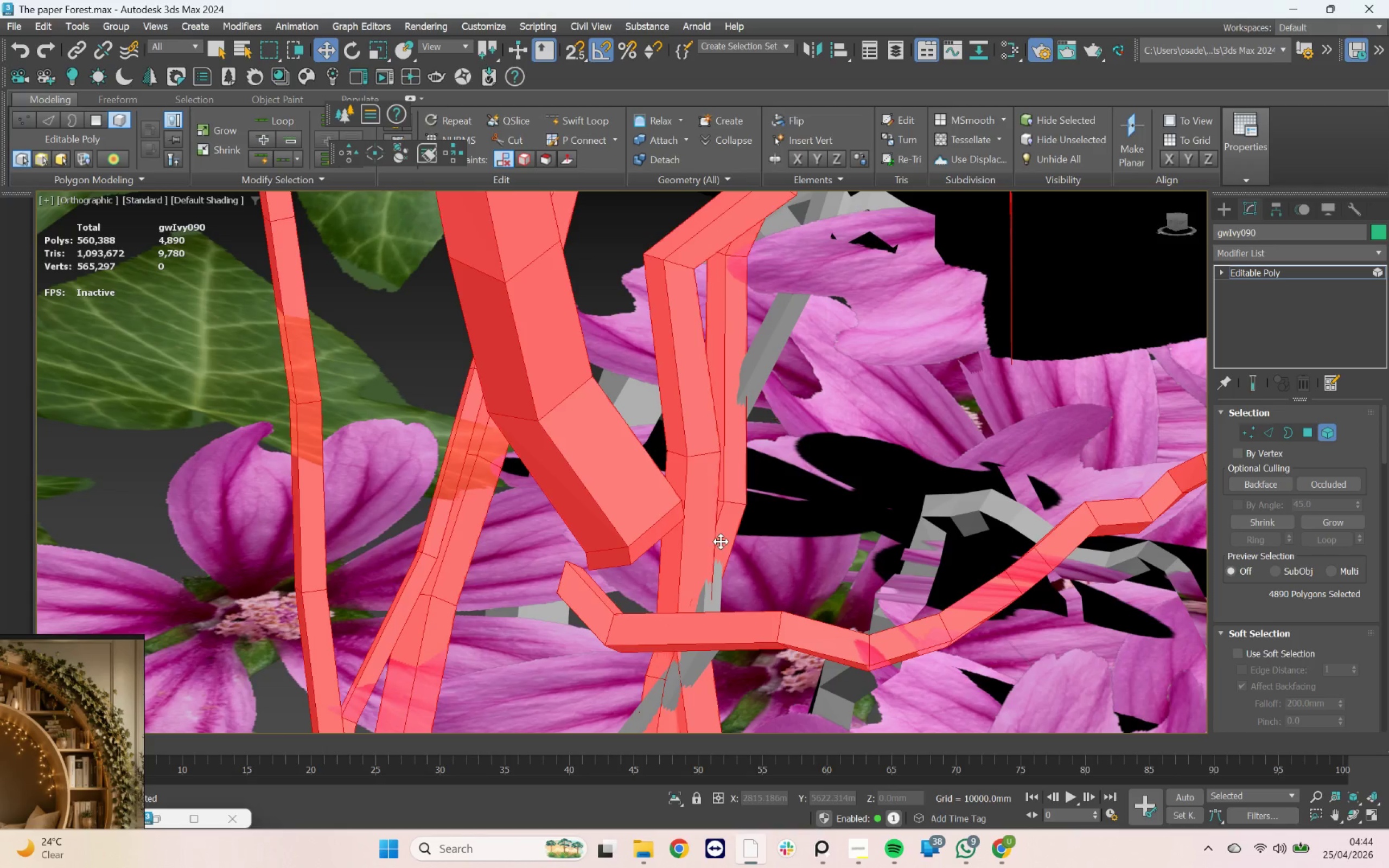 
double_click([715, 592])
 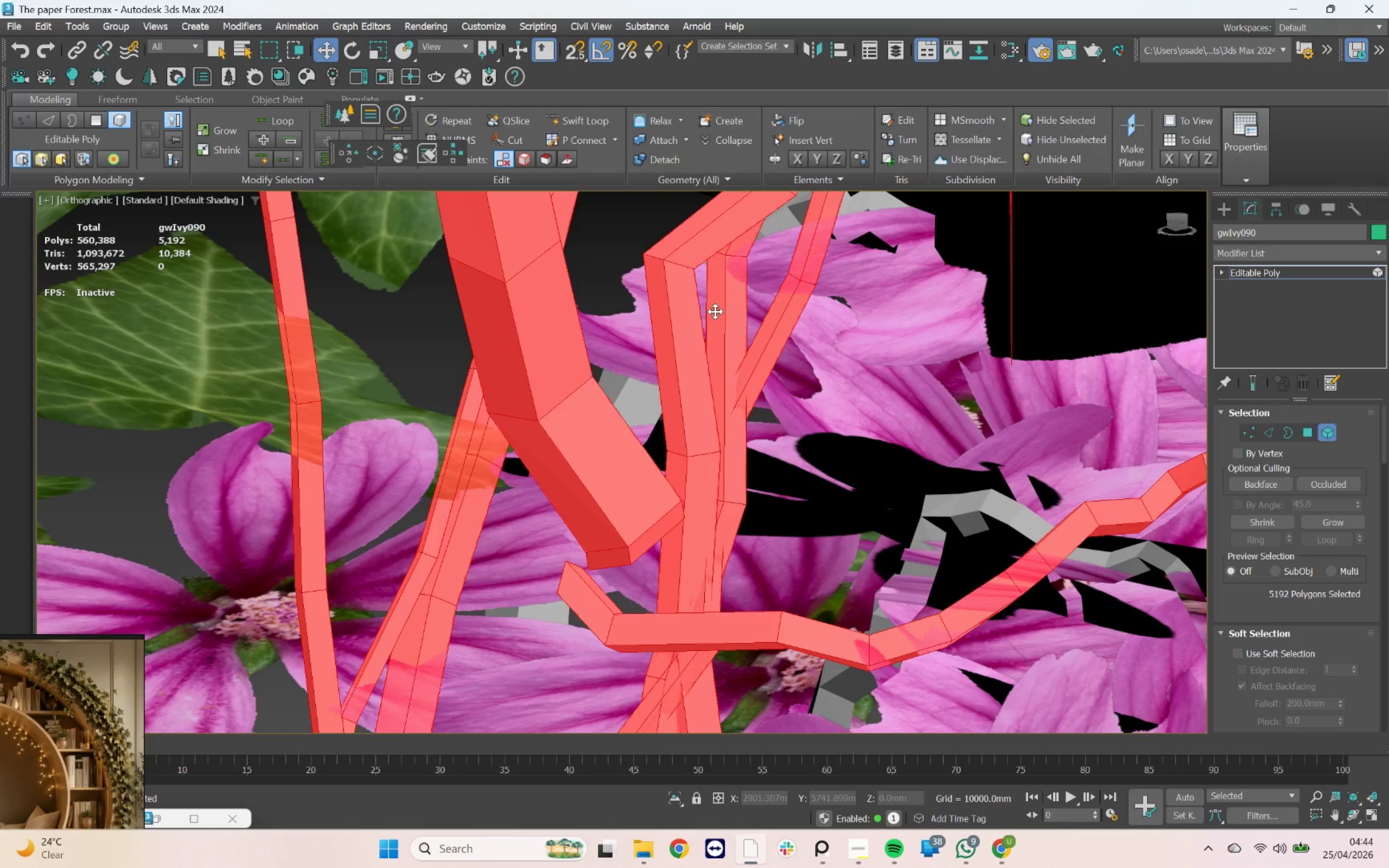 
scroll: coordinate [715, 310], scroll_direction: down, amount: 4.0
 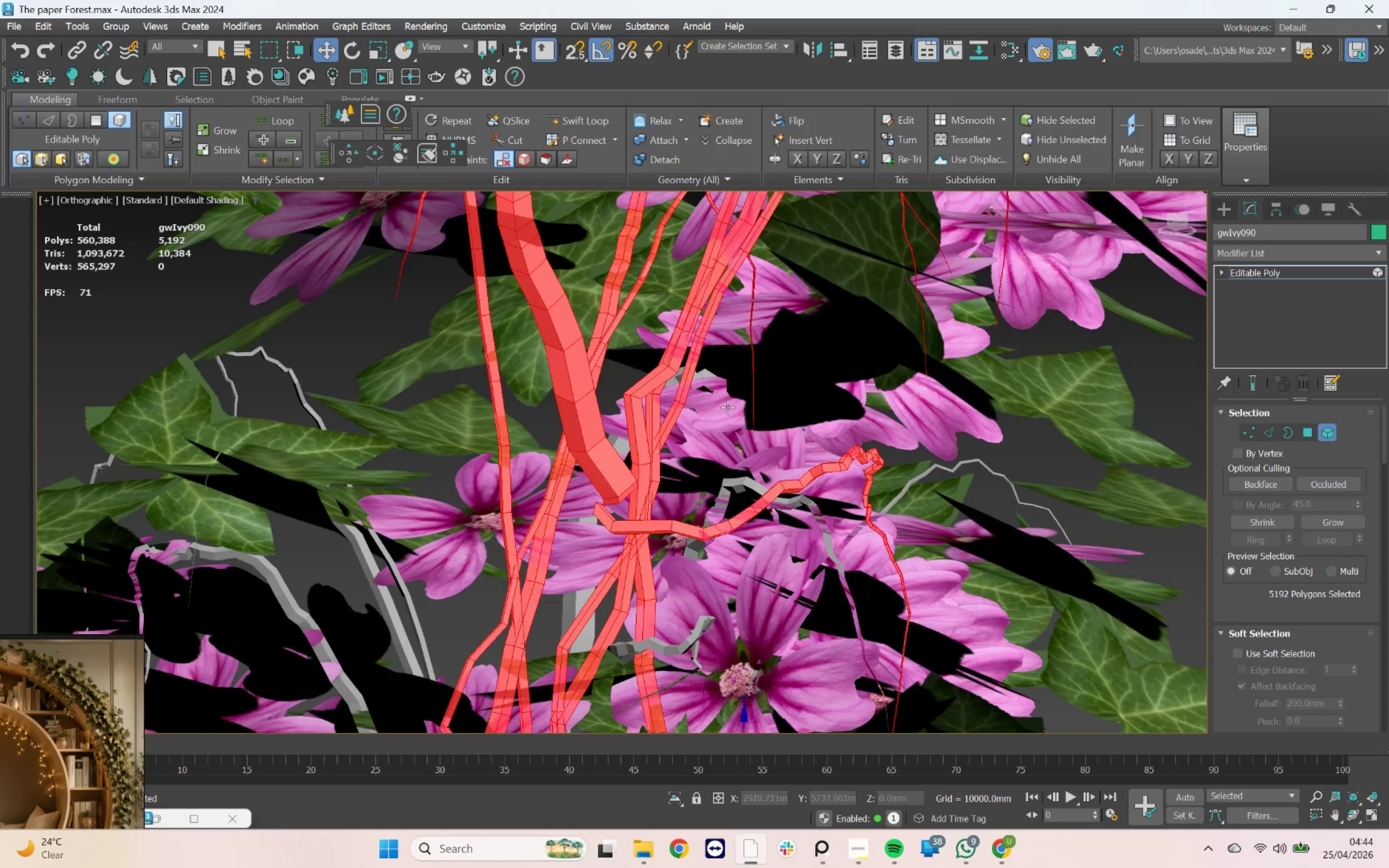 
hold_key(key=ControlLeft, duration=0.43)
left_click([756, 485])
 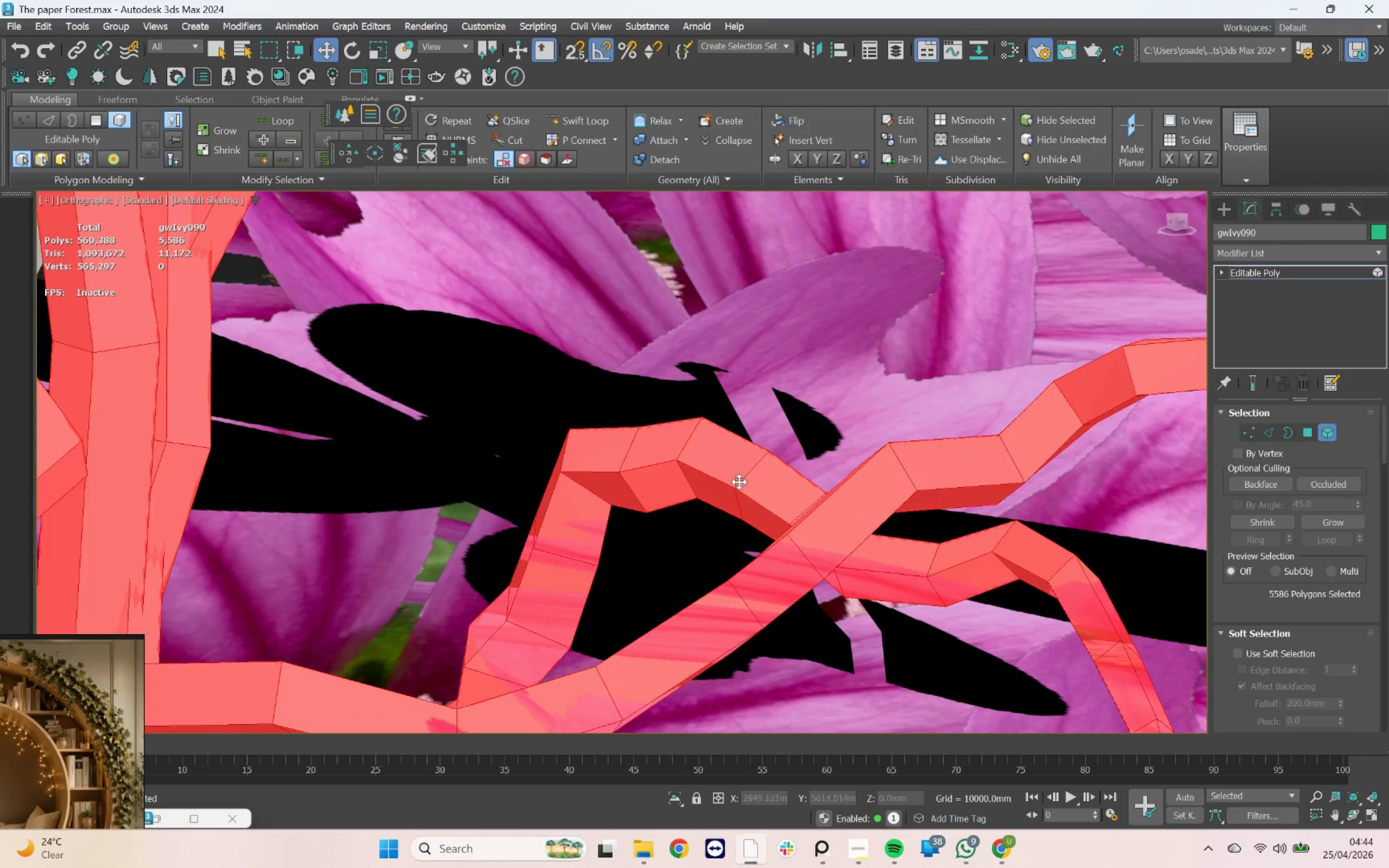 
scroll: coordinate [756, 489], scroll_direction: up, amount: 5.0
 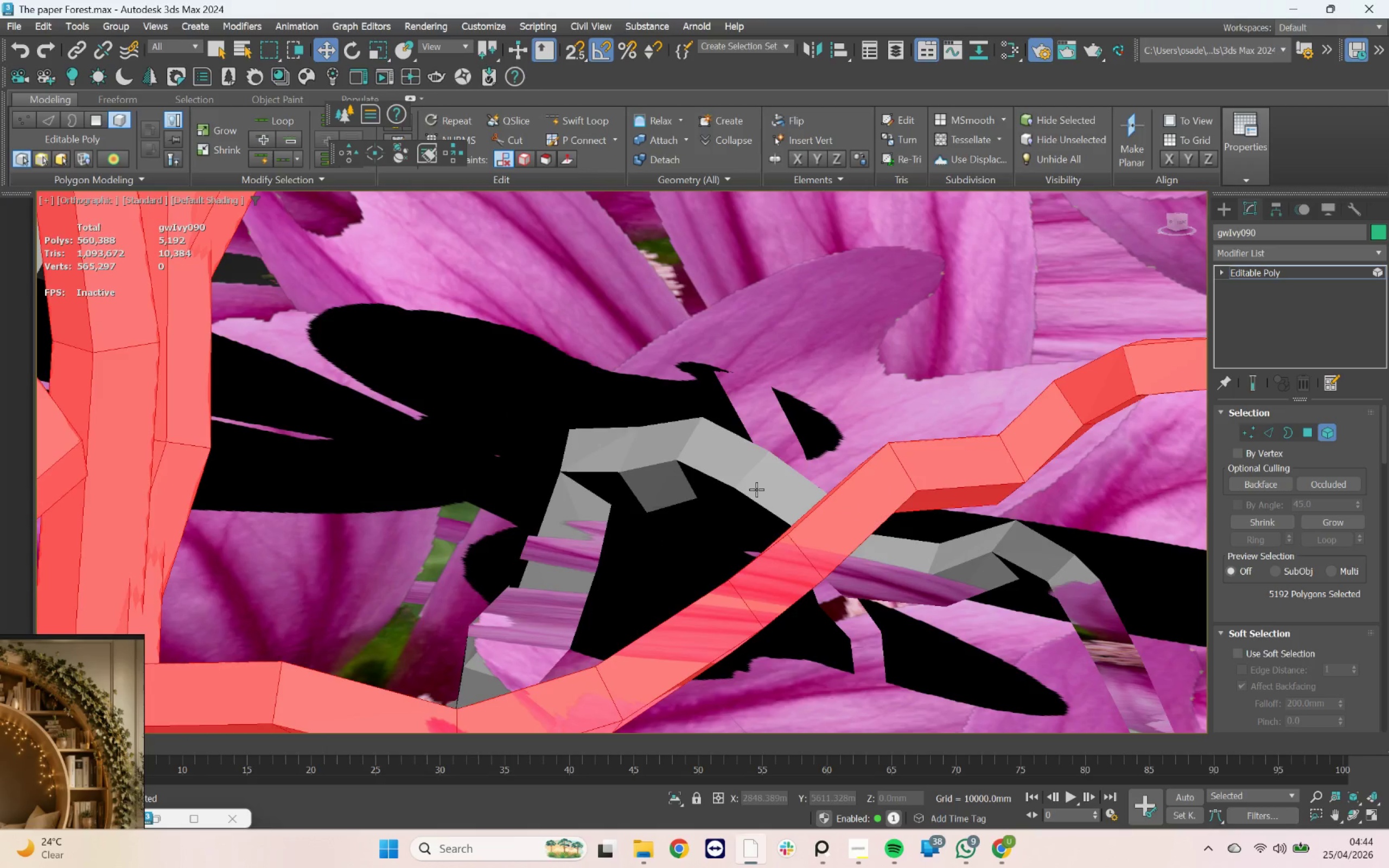 
hold_key(key=ControlLeft, duration=0.67)
 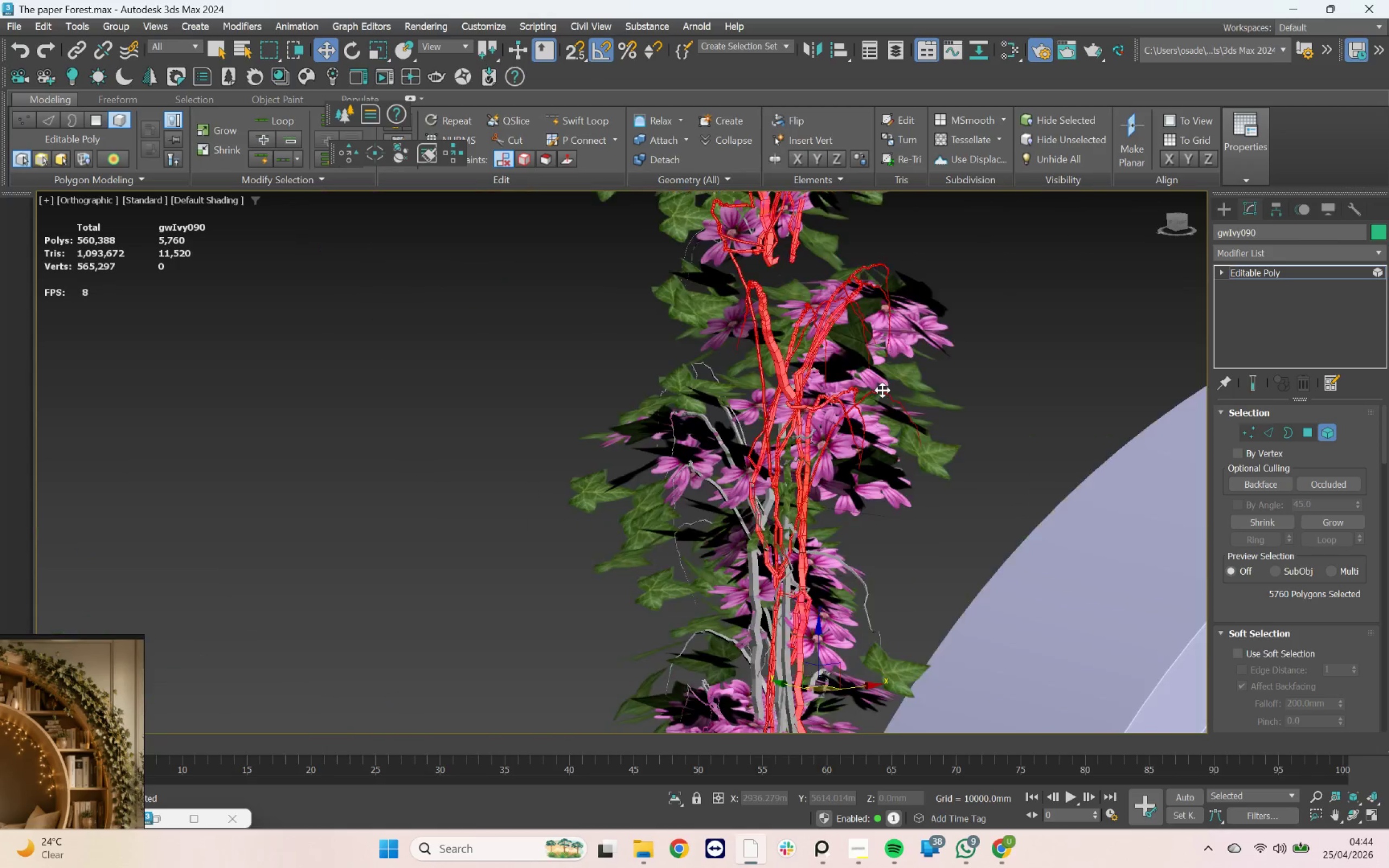 
scroll: coordinate [897, 445], scroll_direction: down, amount: 2.0
 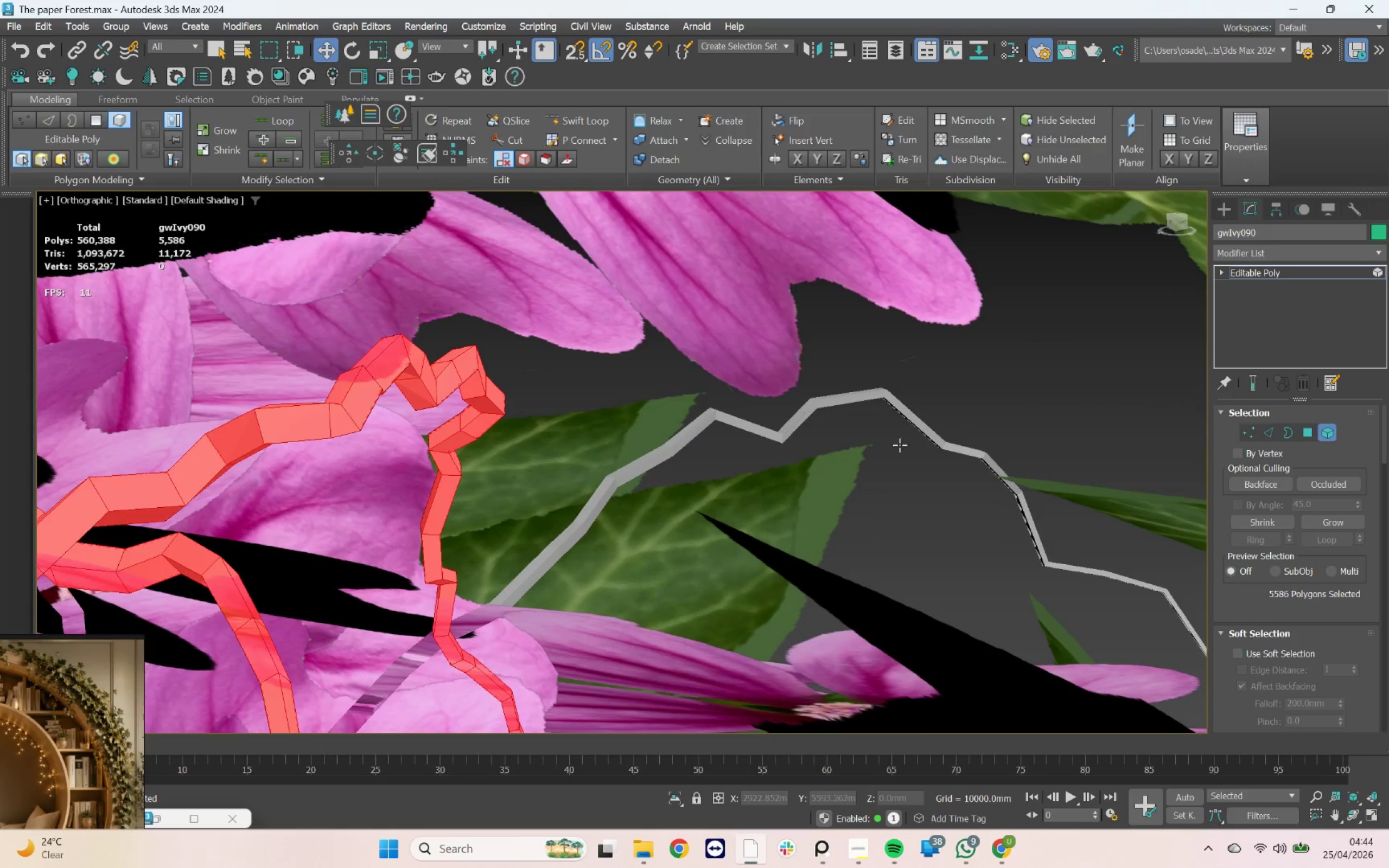 
left_click([896, 404])
 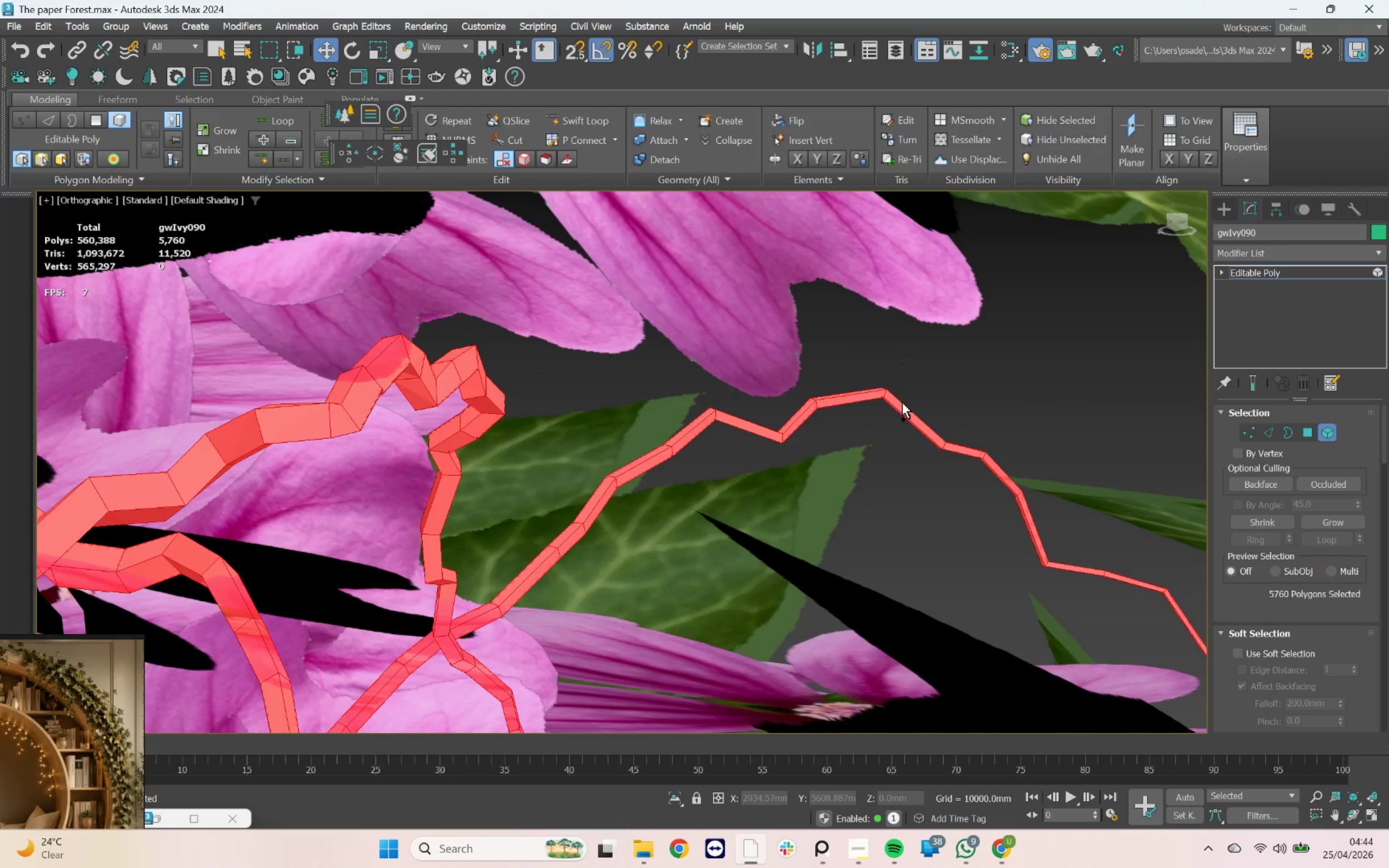 
scroll: coordinate [882, 390], scroll_direction: down, amount: 10.0
 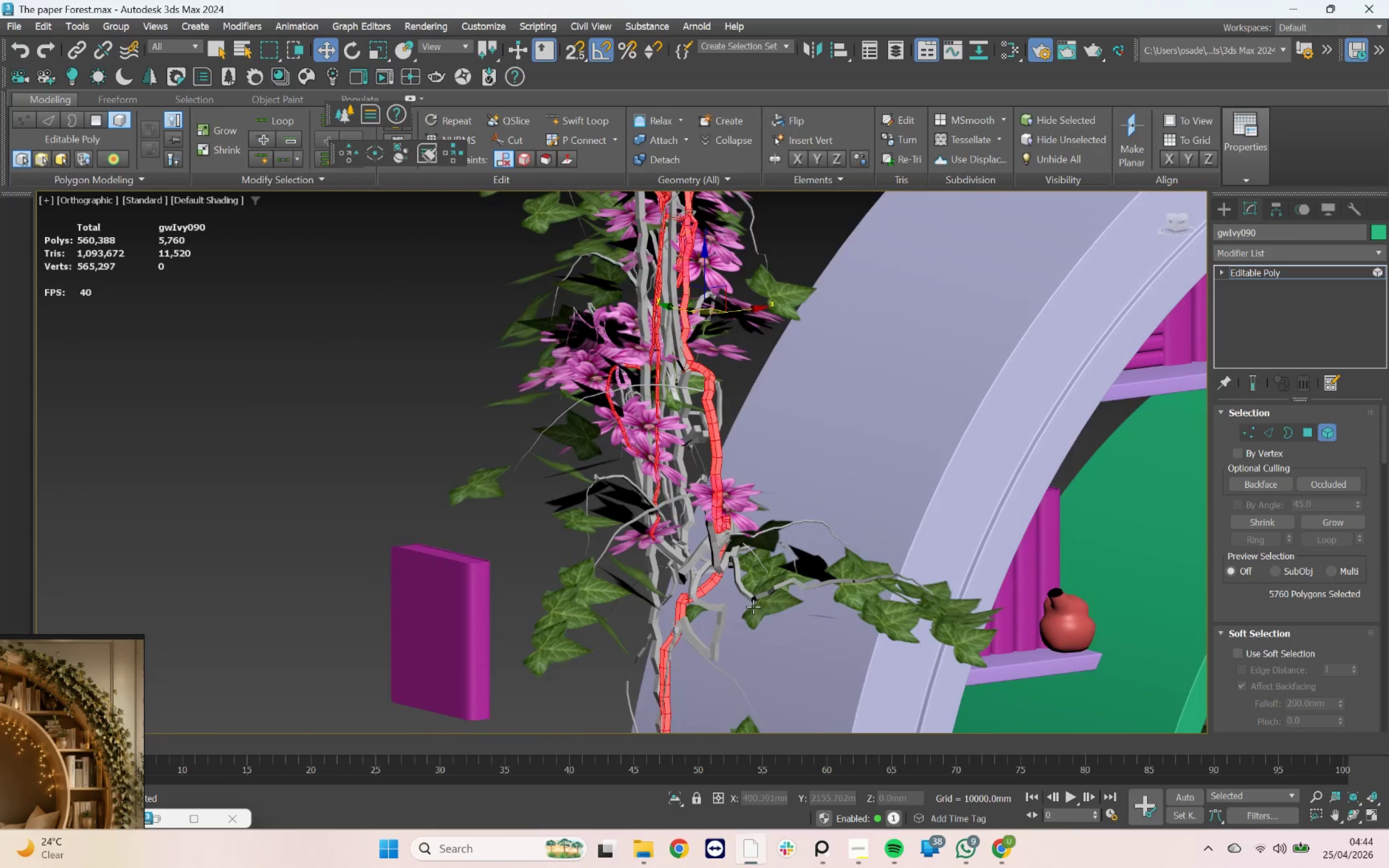 
scroll: coordinate [613, 487], scroll_direction: up, amount: 5.0
 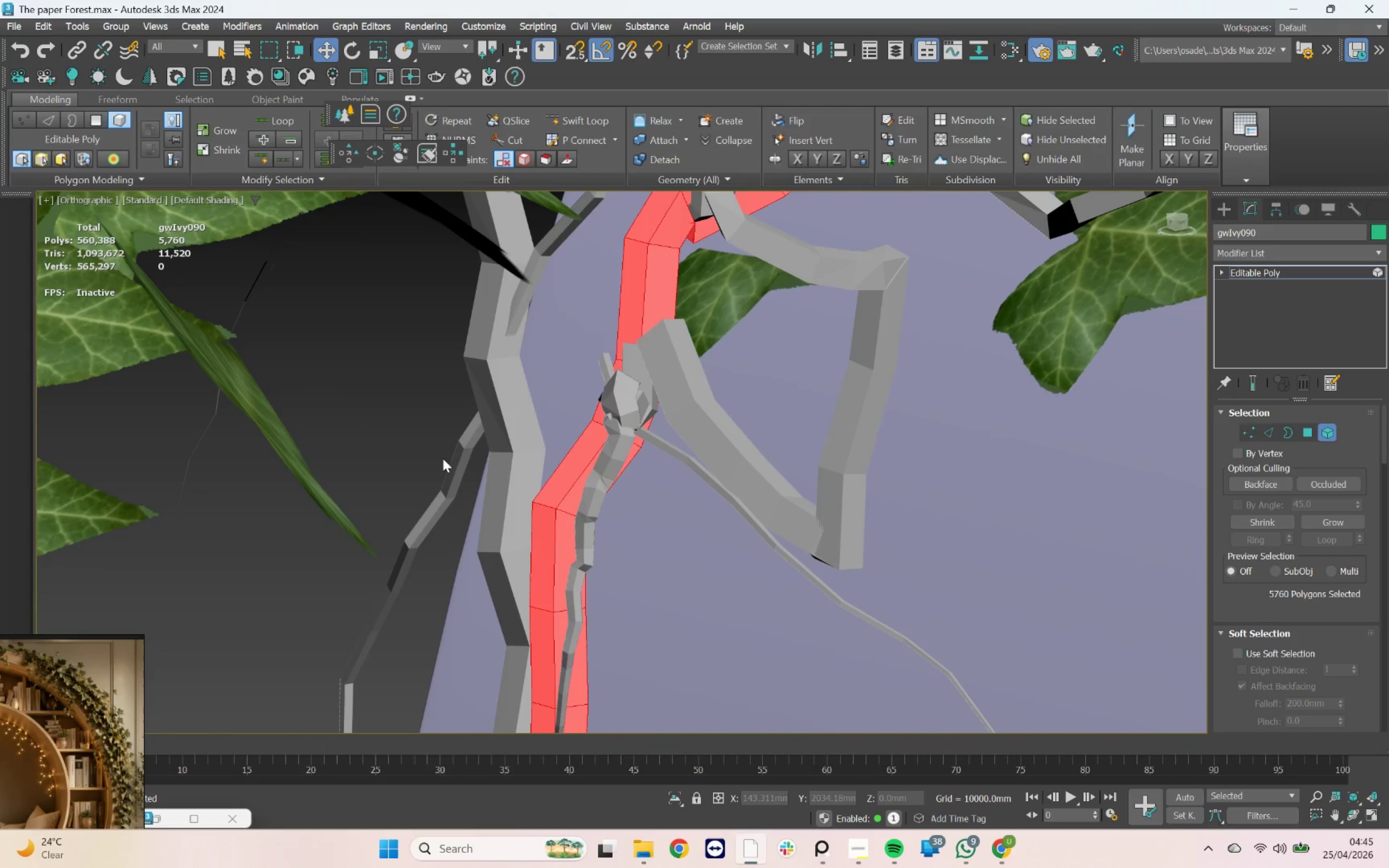 
hold_key(key=ControlLeft, duration=1.65)
left_click_drag(start_coordinate=[434, 462], to_coordinate=[898, 432])
 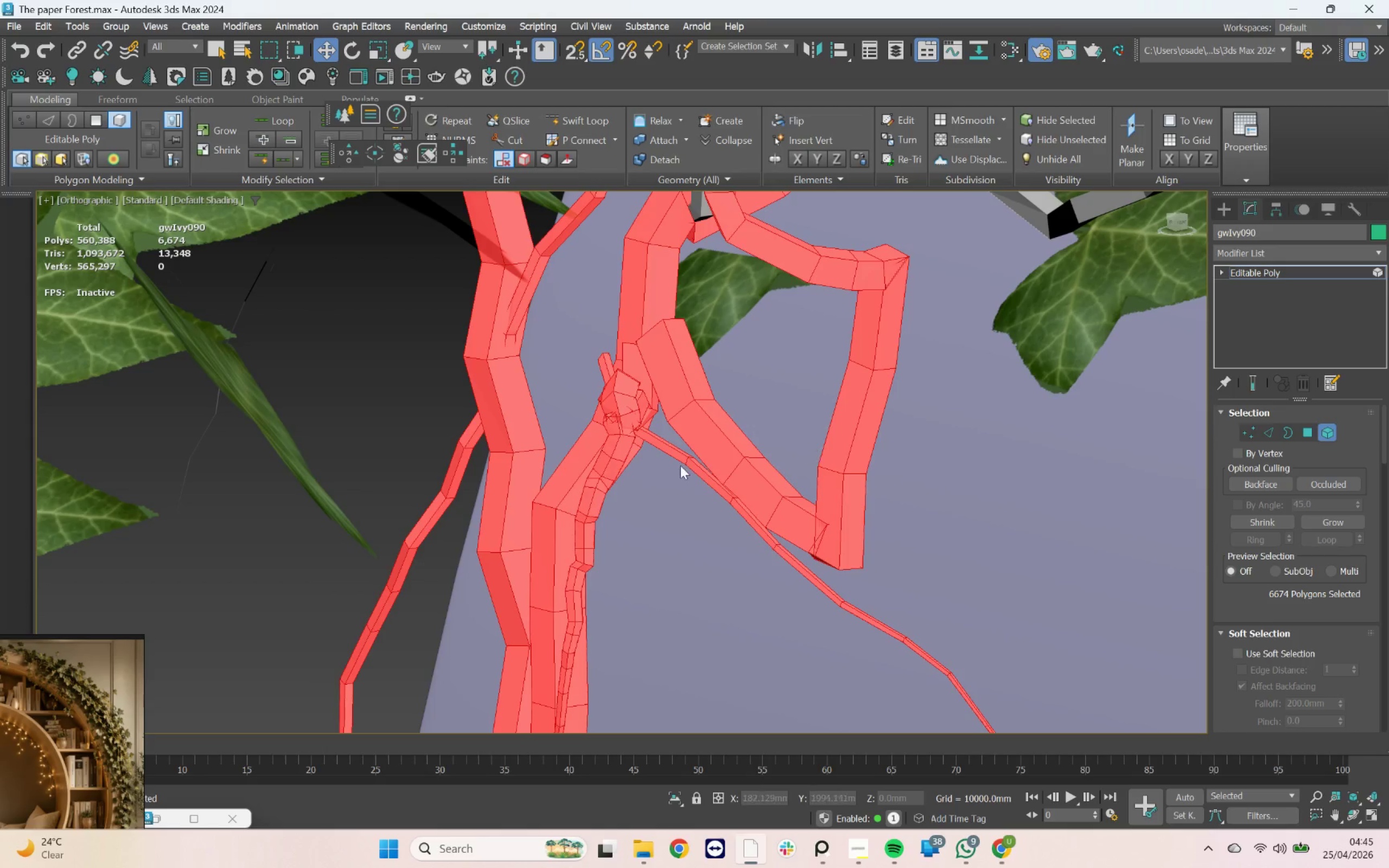 
scroll: coordinate [671, 465], scroll_direction: down, amount: 6.0
 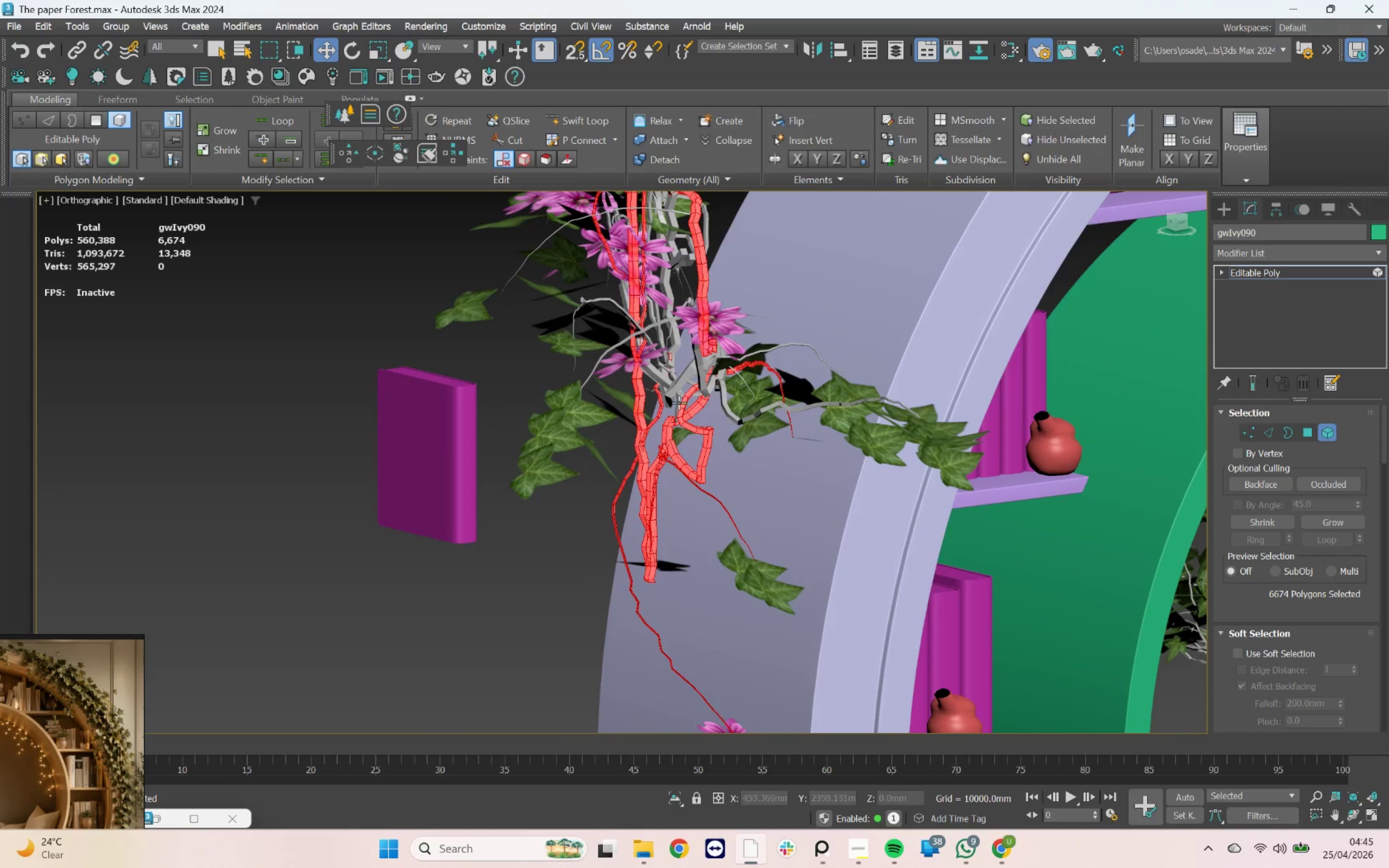 
scroll: coordinate [674, 367], scroll_direction: up, amount: 5.0
 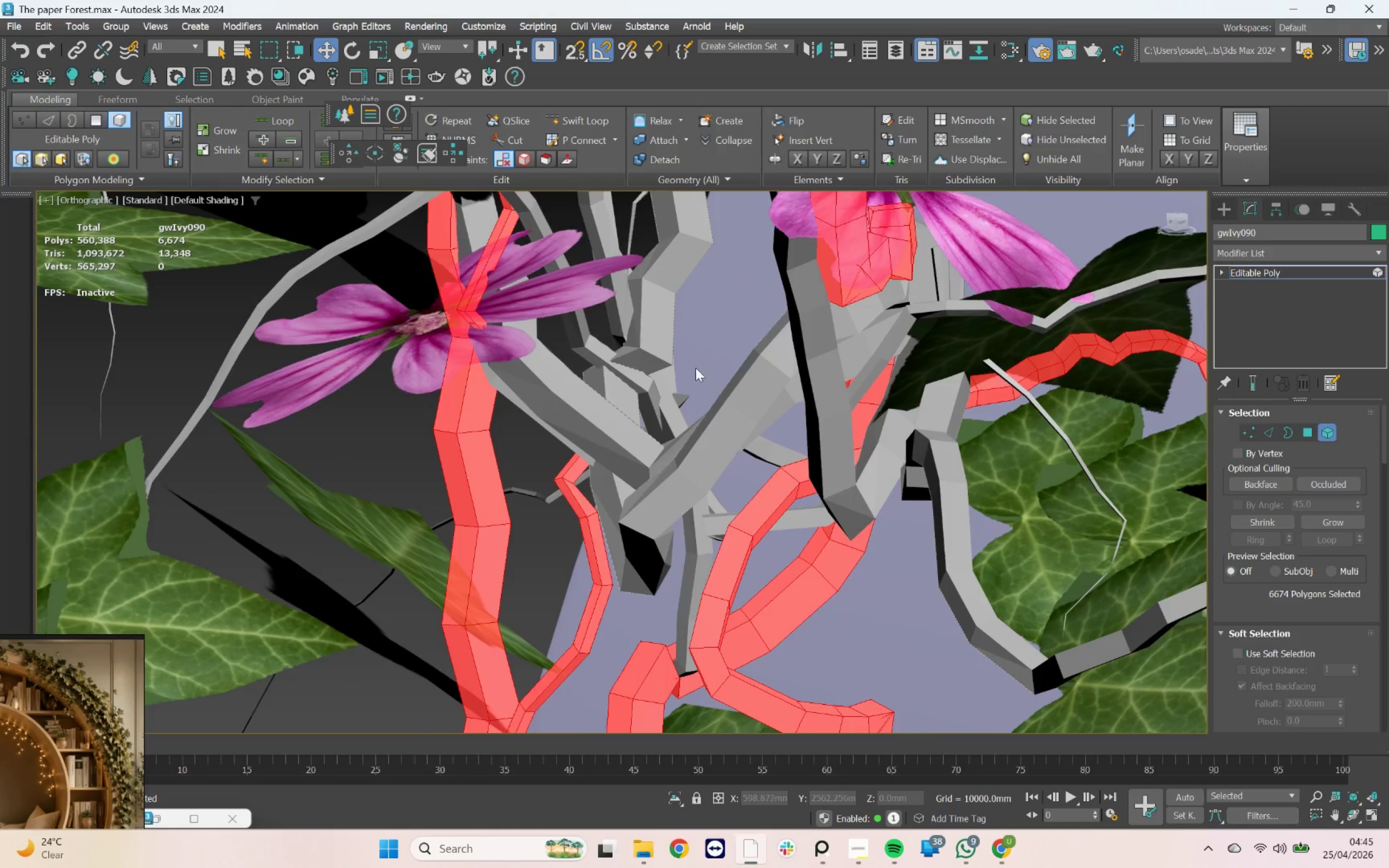 
hold_key(key=ControlLeft, duration=1.89)
left_click_drag(start_coordinate=[717, 358], to_coordinate=[587, 466])
 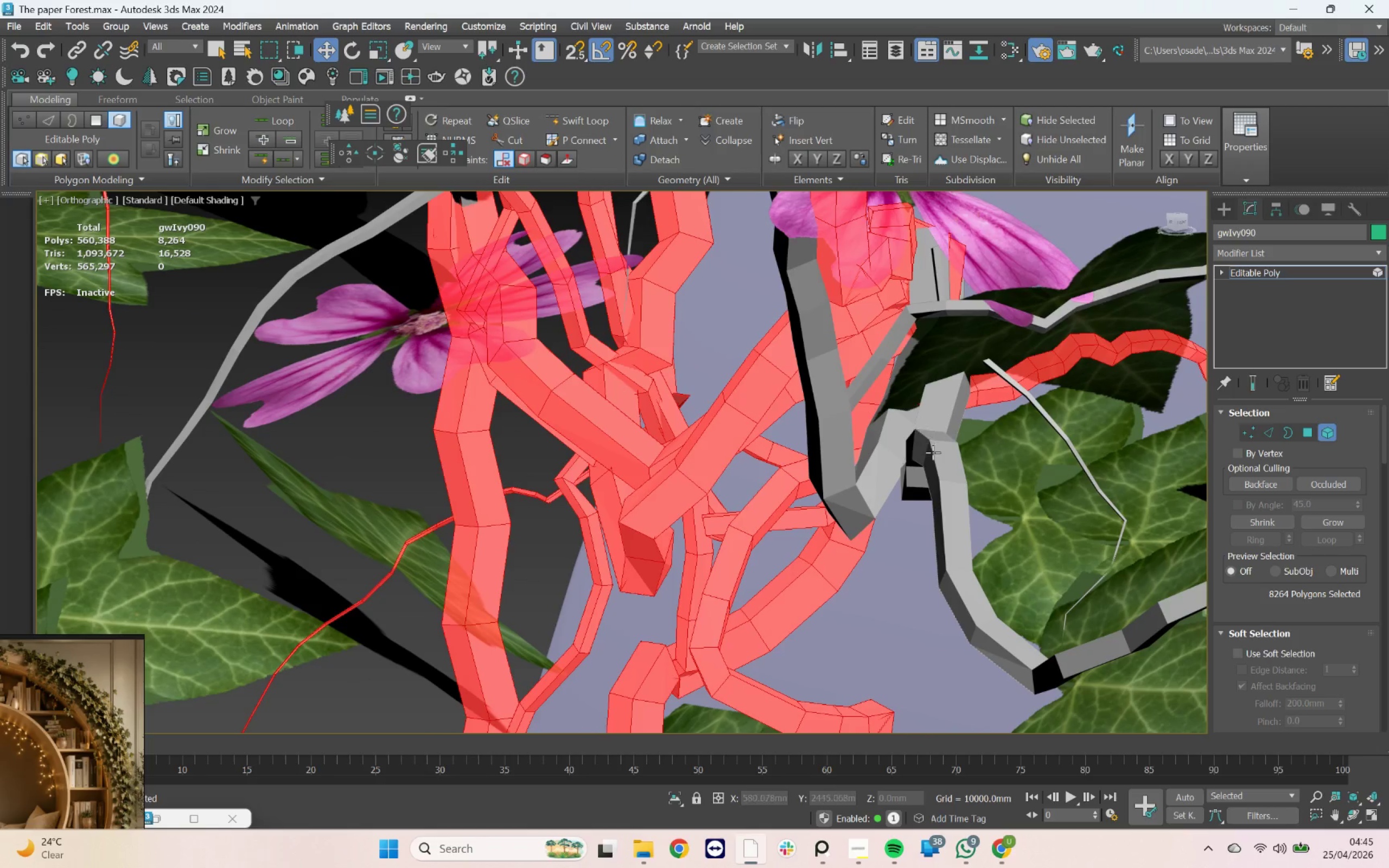 
hold_key(key=ControlLeft, duration=1.73)
left_click_drag(start_coordinate=[905, 584], to_coordinate=[919, 596])
 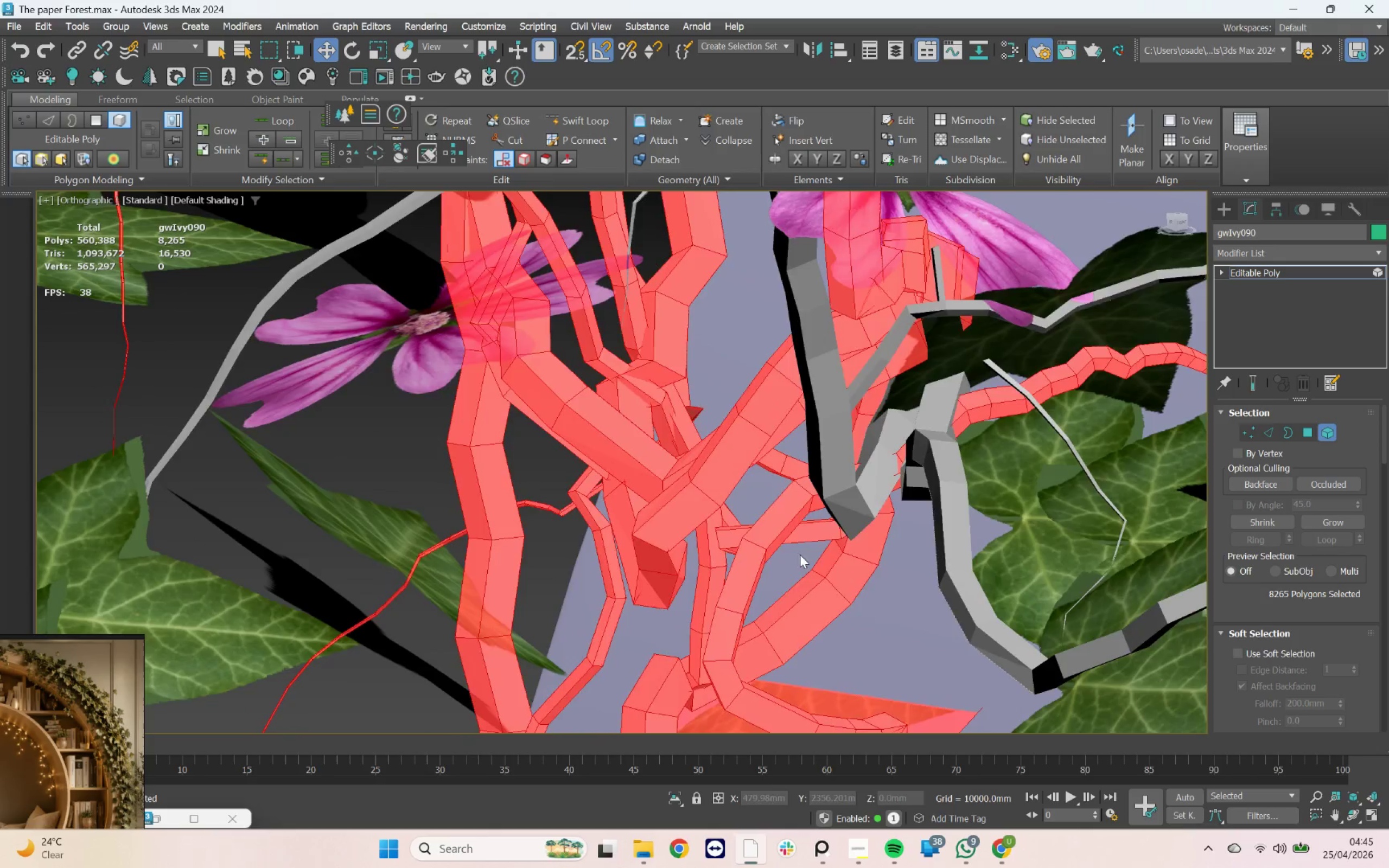 
scroll: coordinate [787, 551], scroll_direction: down, amount: 3.0
 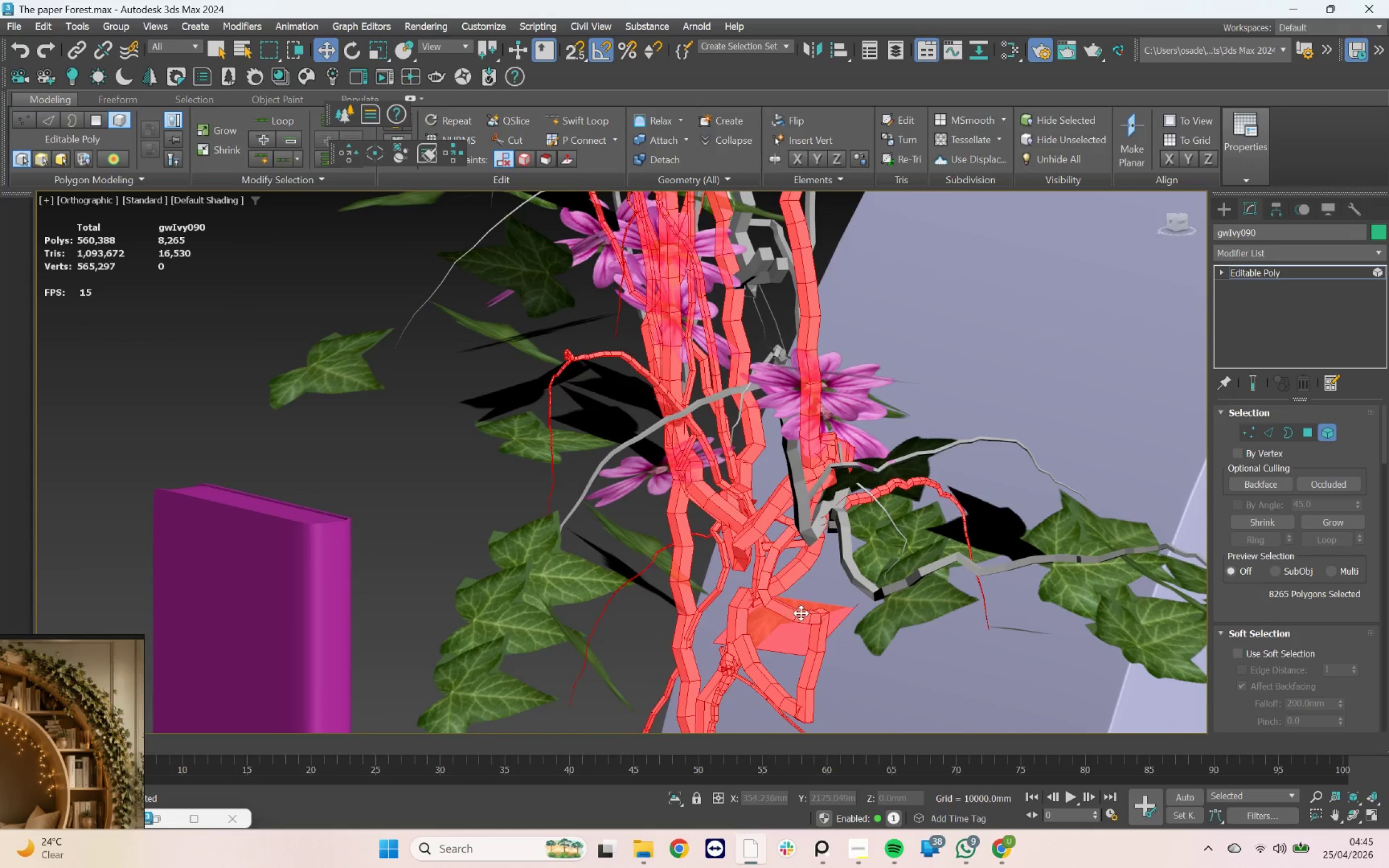 
scroll: coordinate [801, 614], scroll_direction: up, amount: 1.0
 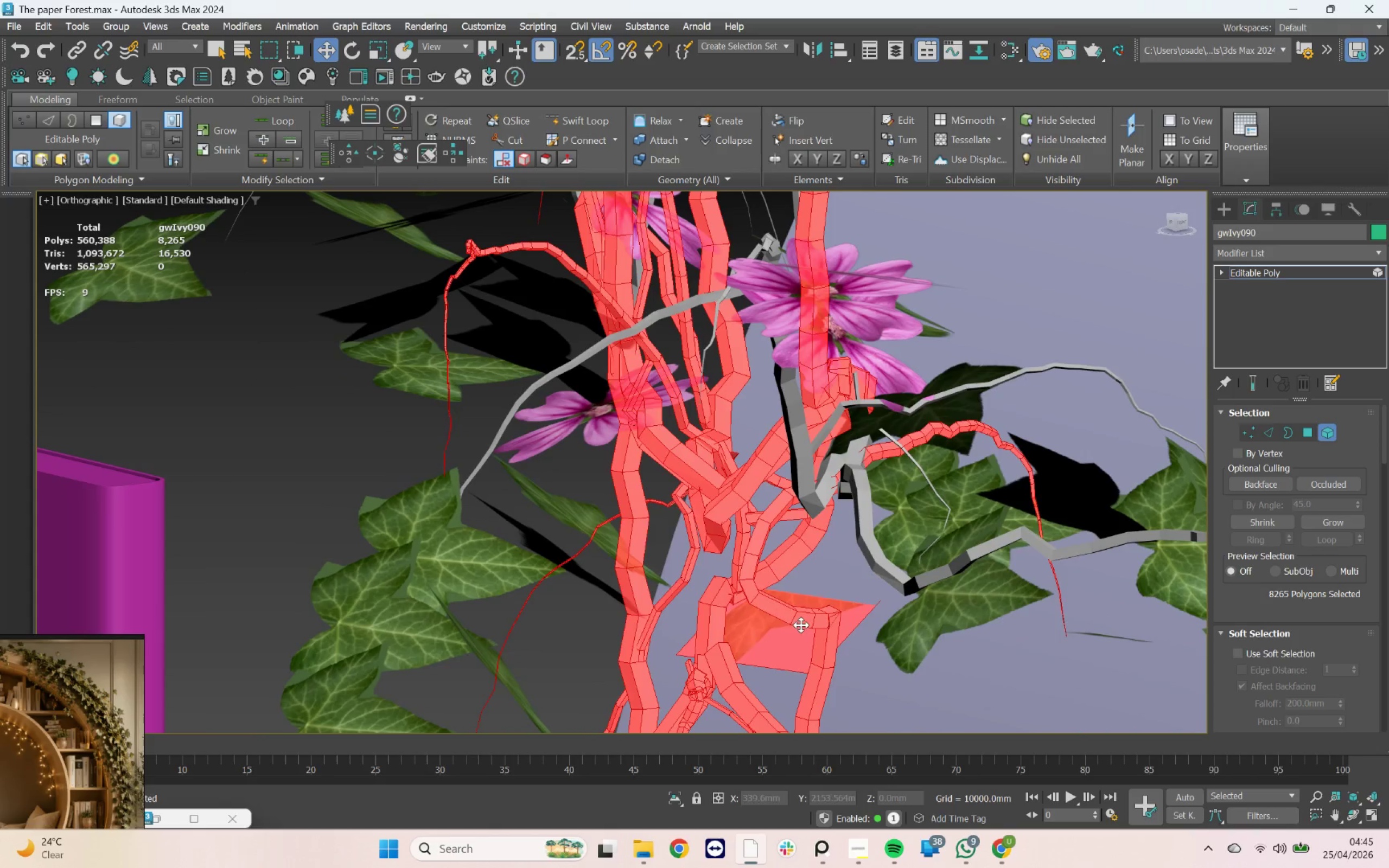 
hold_key(key=AltLeft, duration=1.05)
left_click_drag(start_coordinate=[776, 639], to_coordinate=[781, 637])
 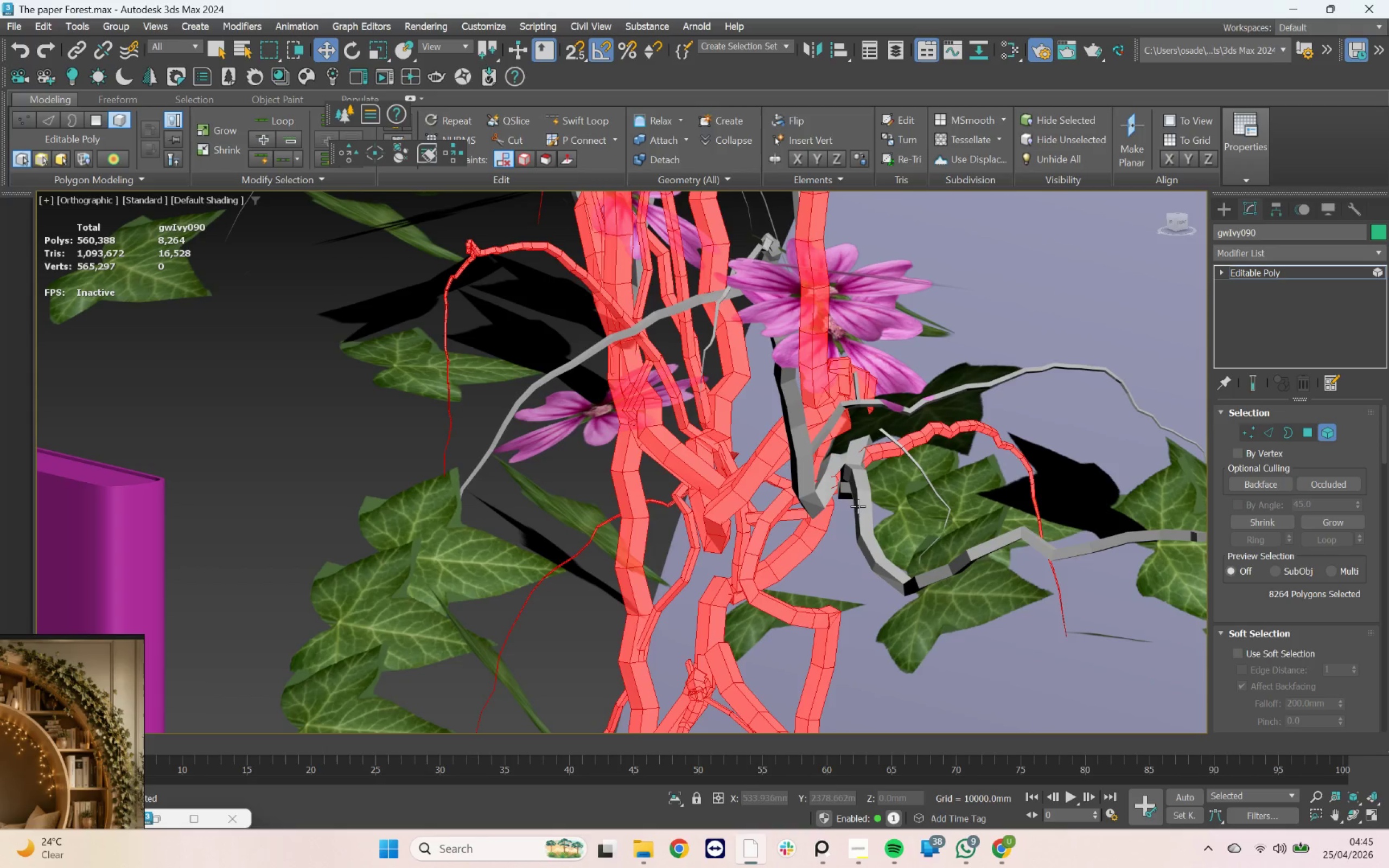 
key(Delete)
 